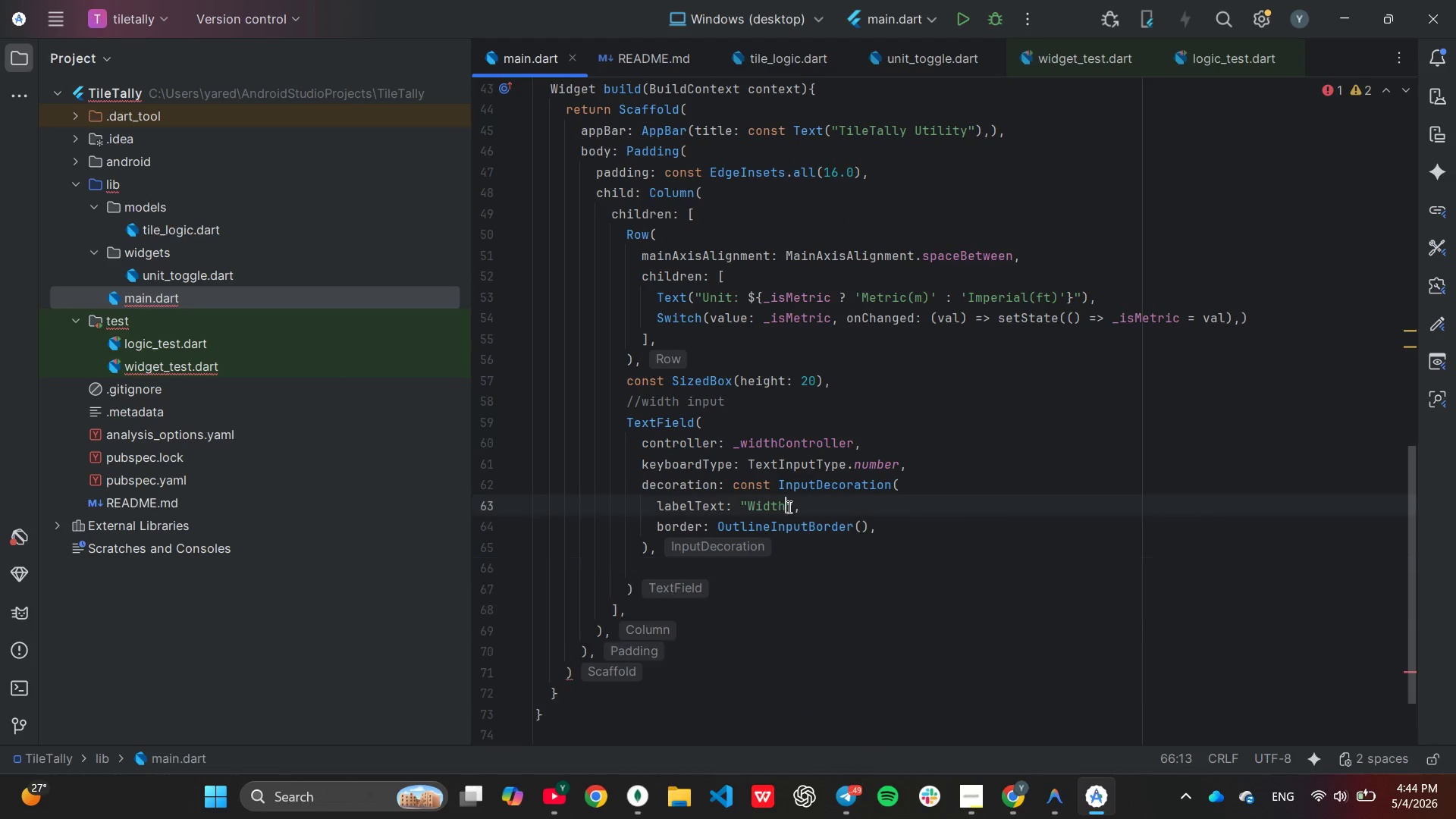 
key(Shift+ShiftLeft)
 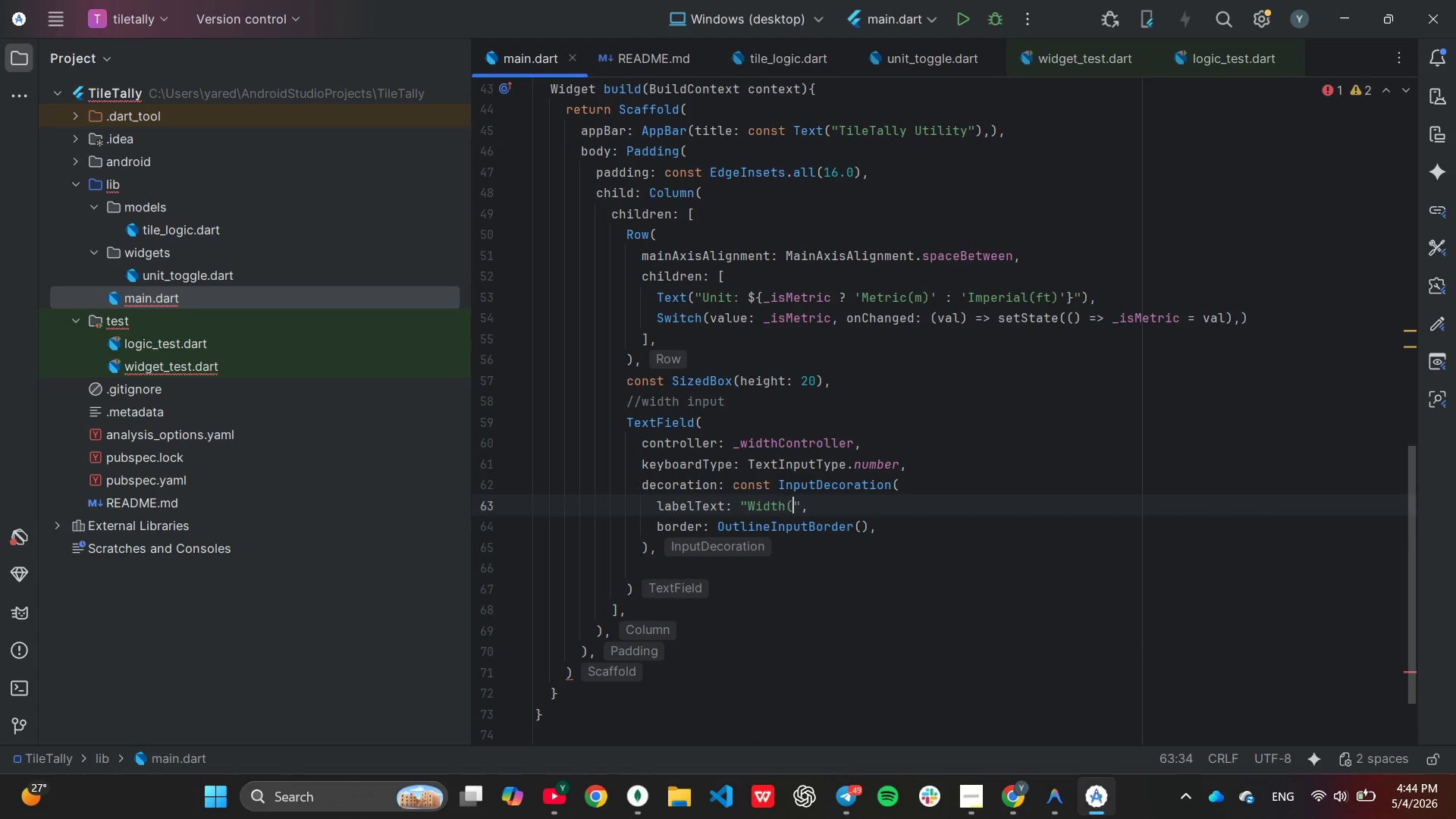 
key(Shift+9)
 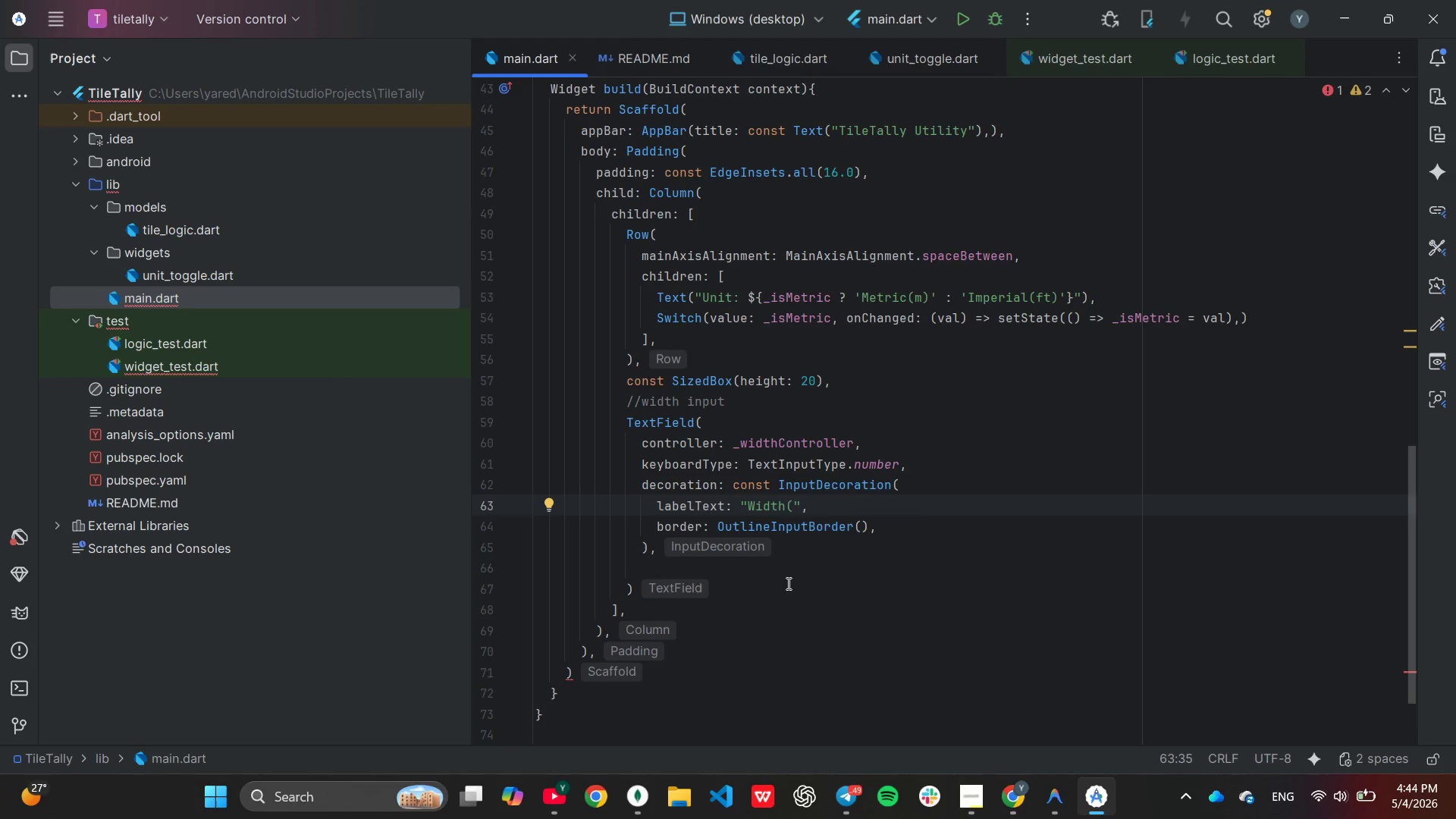 
key(Shift+BracketLeft)
 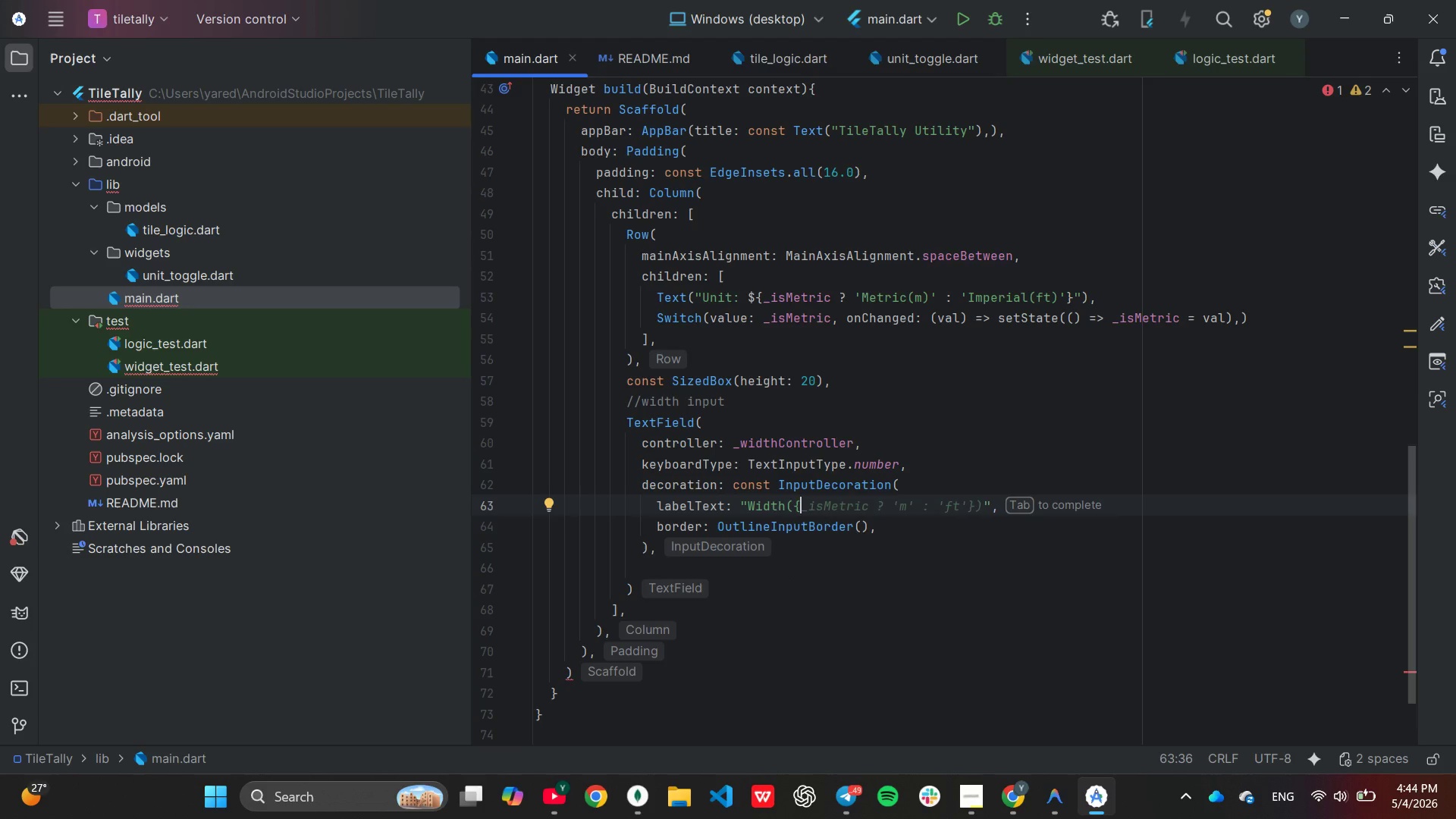 
key(Backspace)
 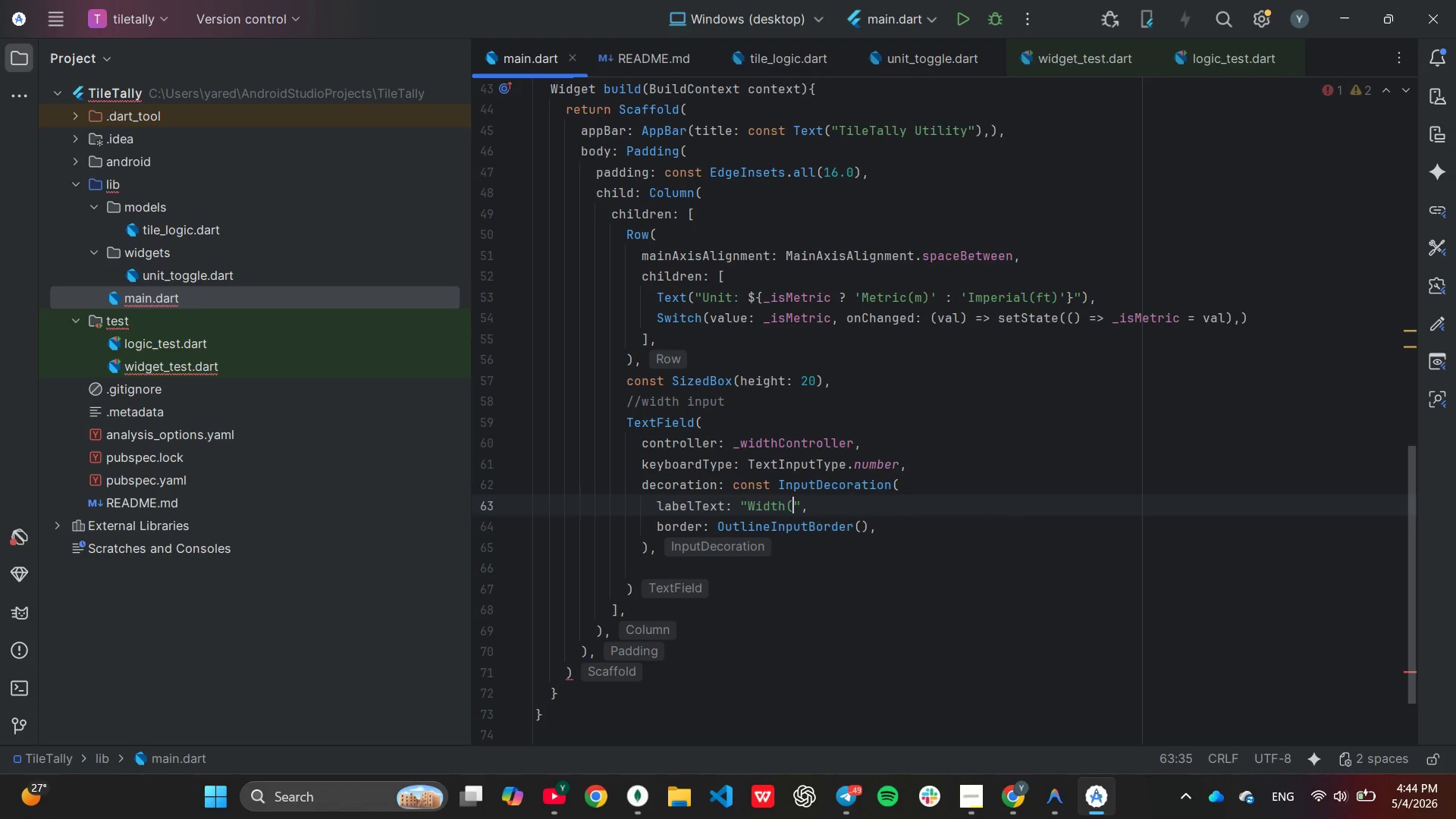 
key(Shift+4)
 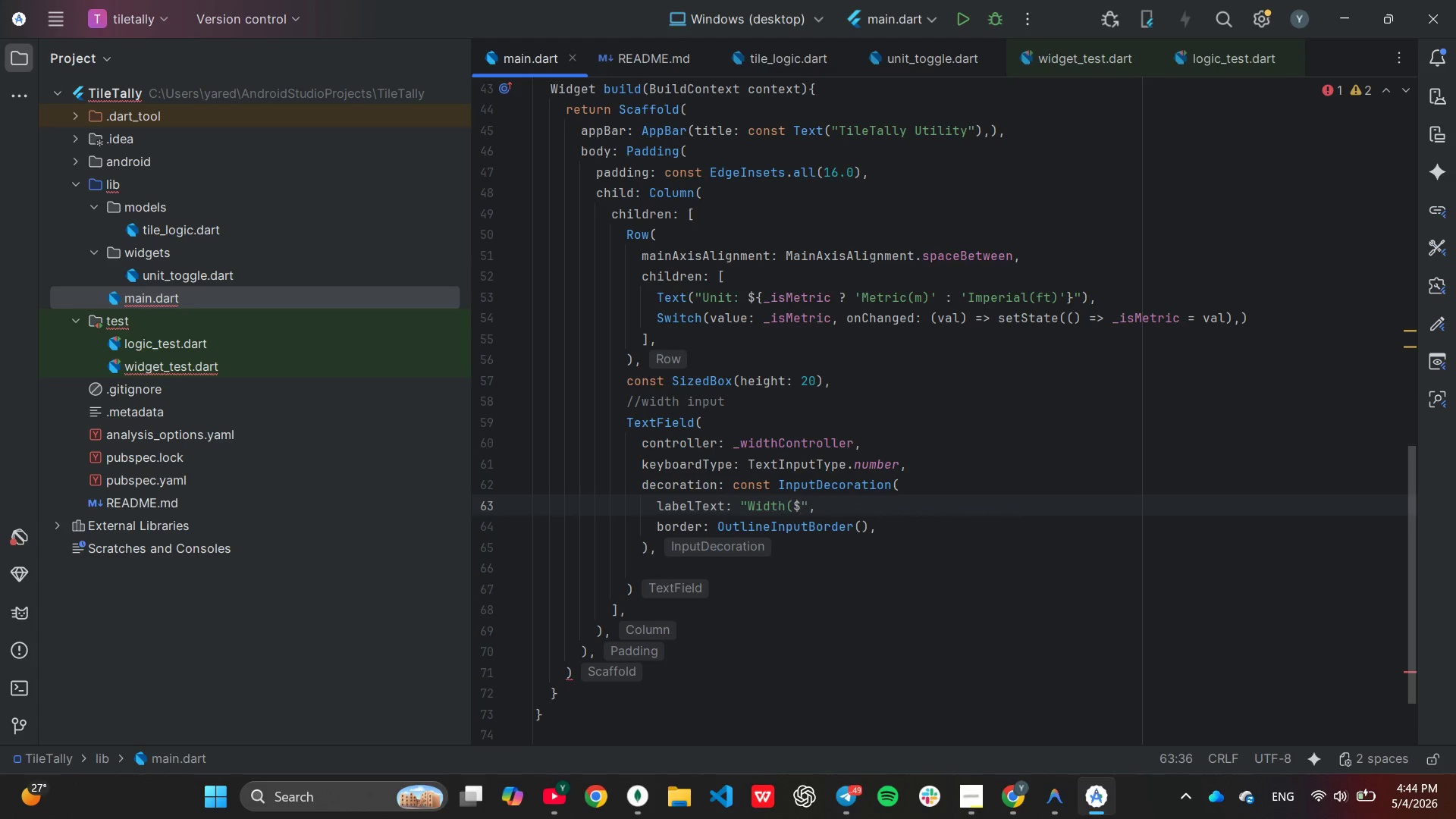 
key(Shift+BracketLeft)
 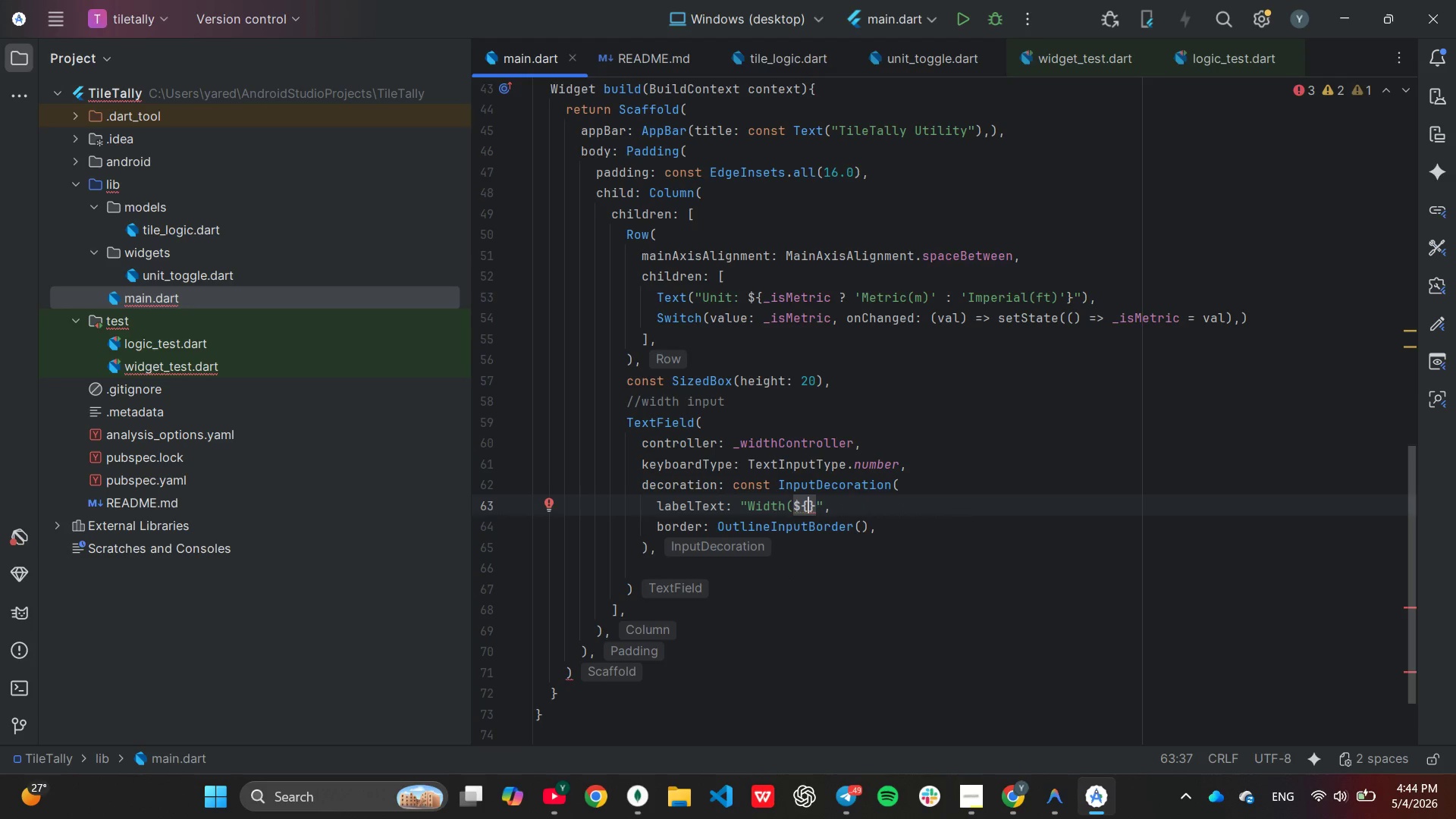 
key(Shift+ShiftLeft)
 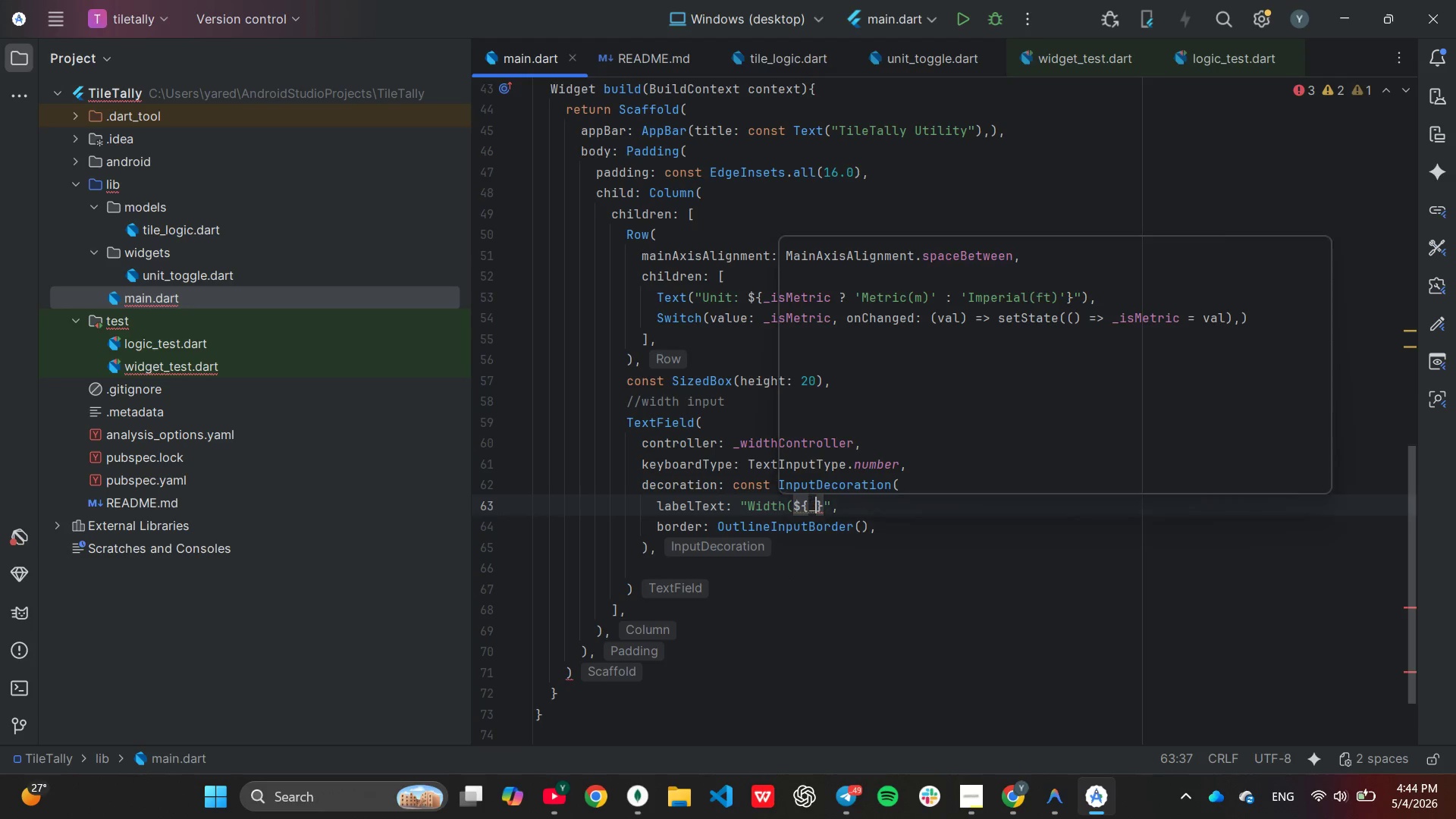 
key(Shift+Minus)
 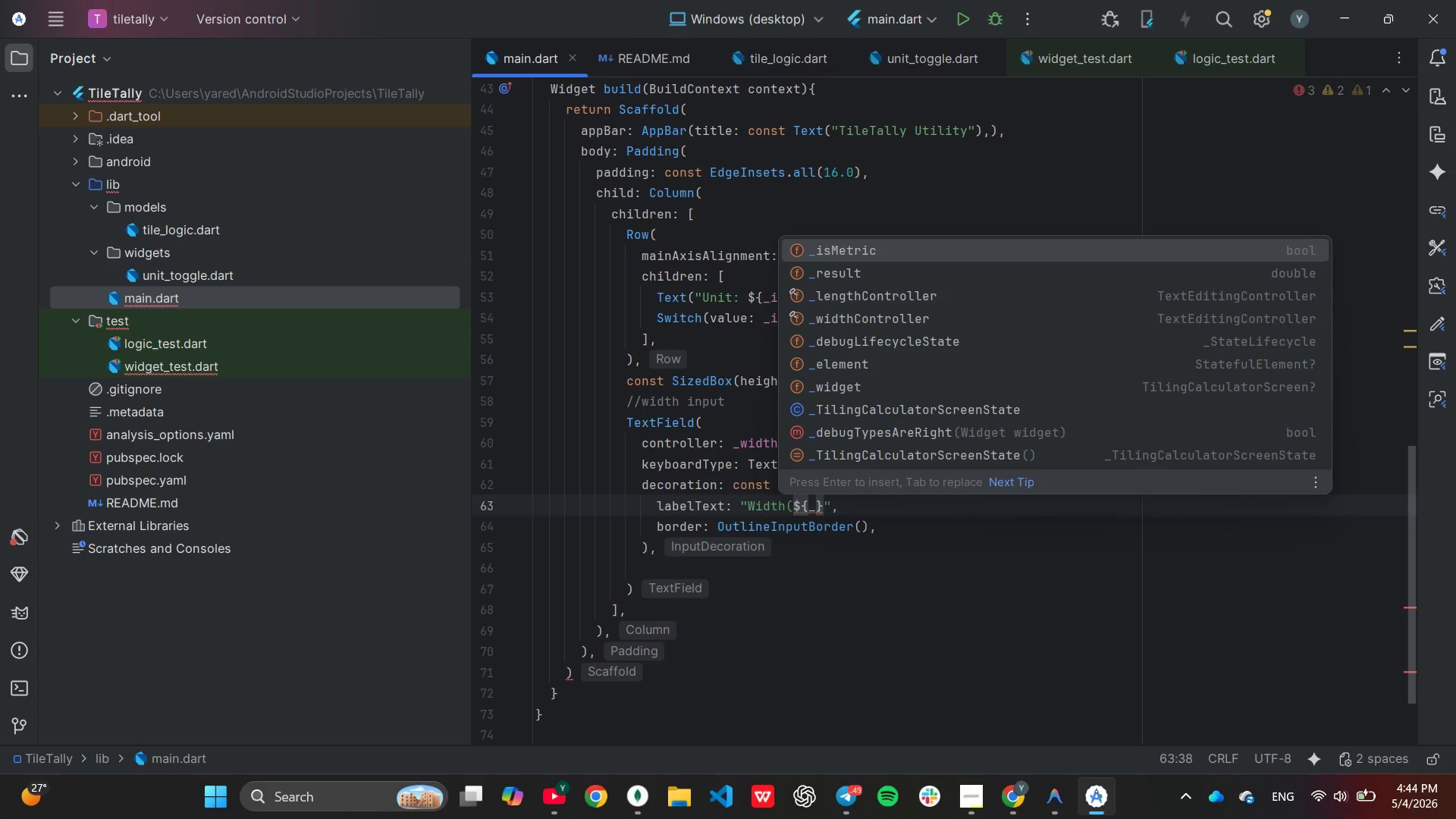 
key(Enter)
 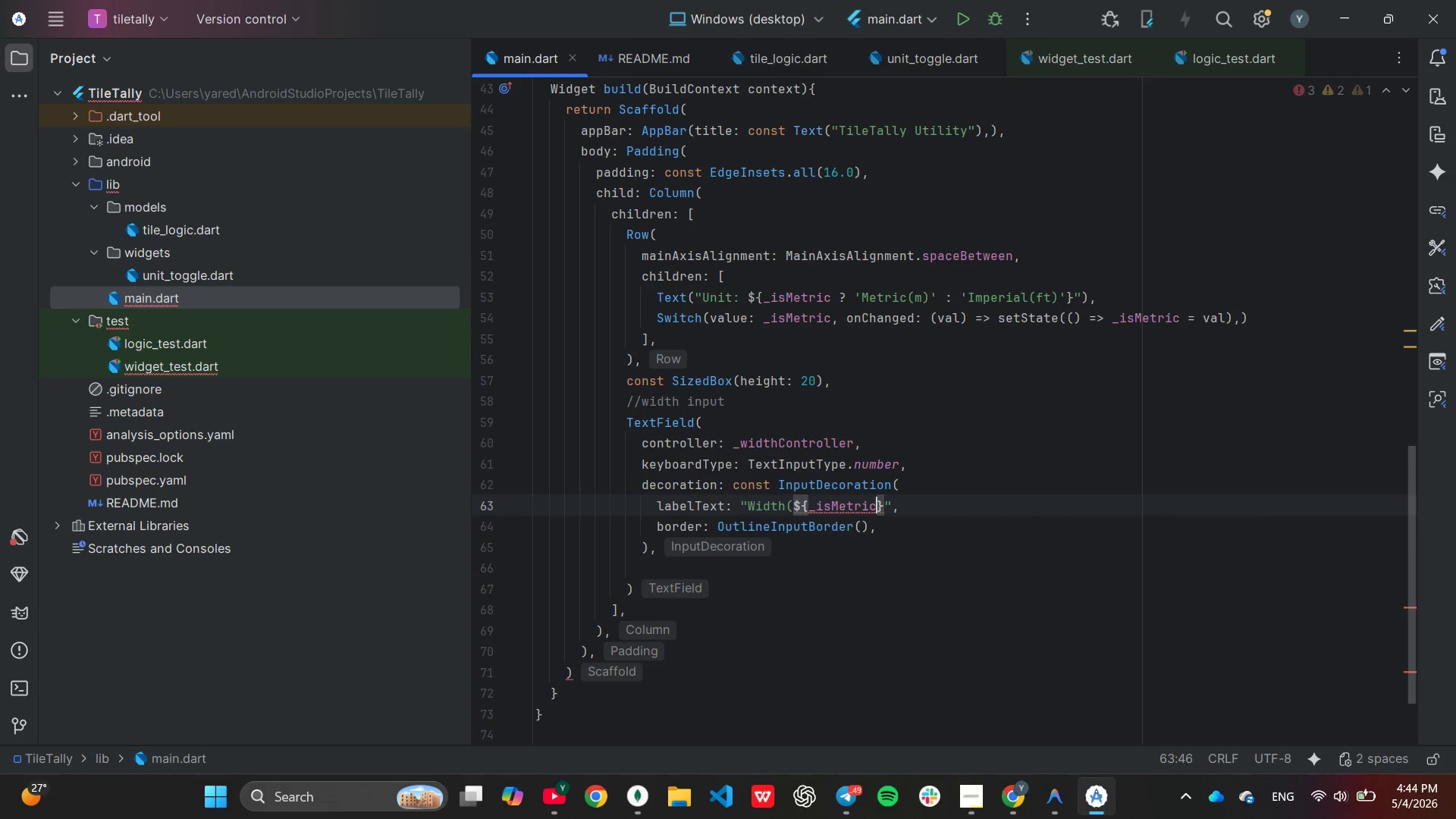 
key(ArrowRight)
 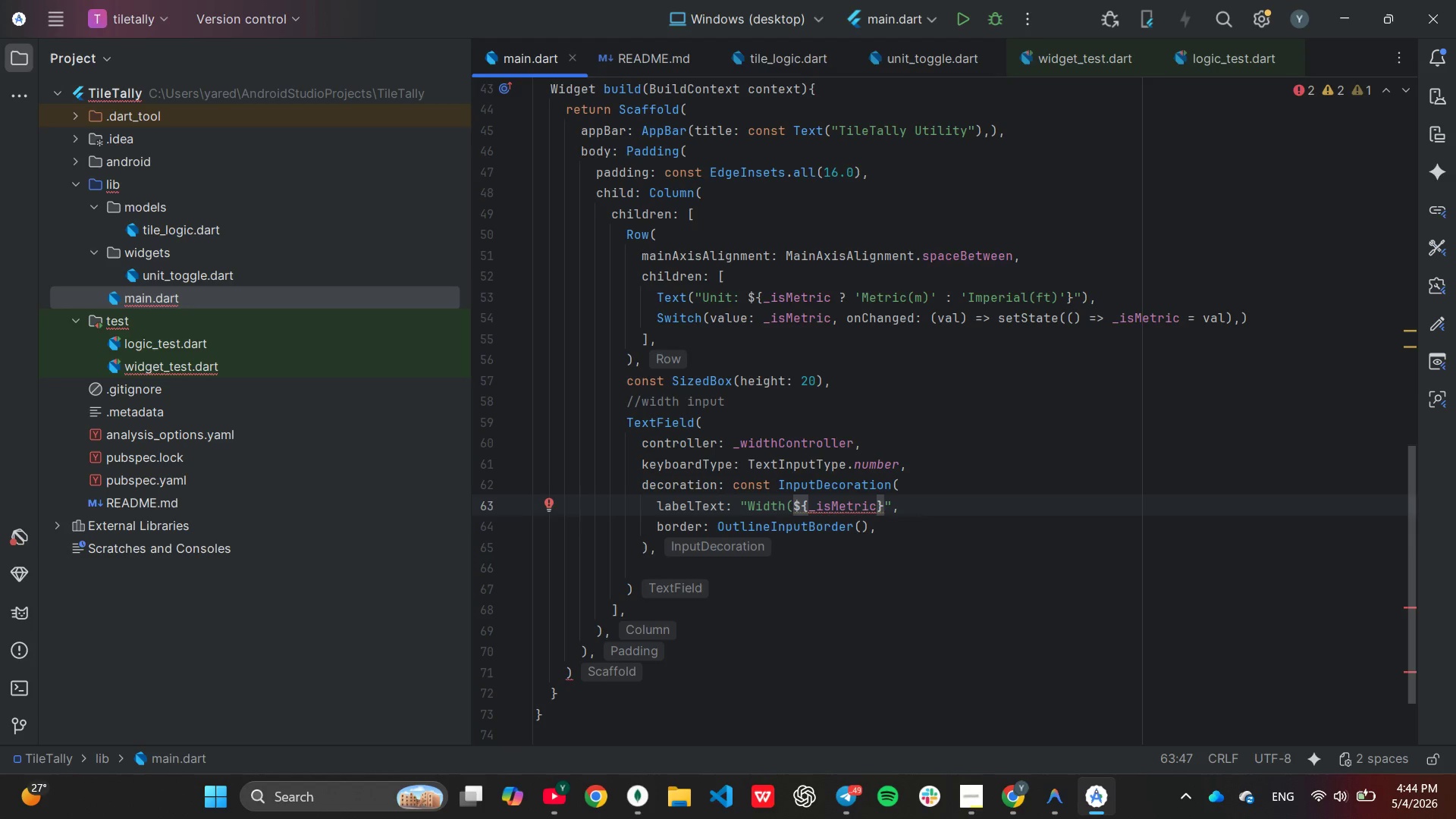 
key(Shift+Slash)
 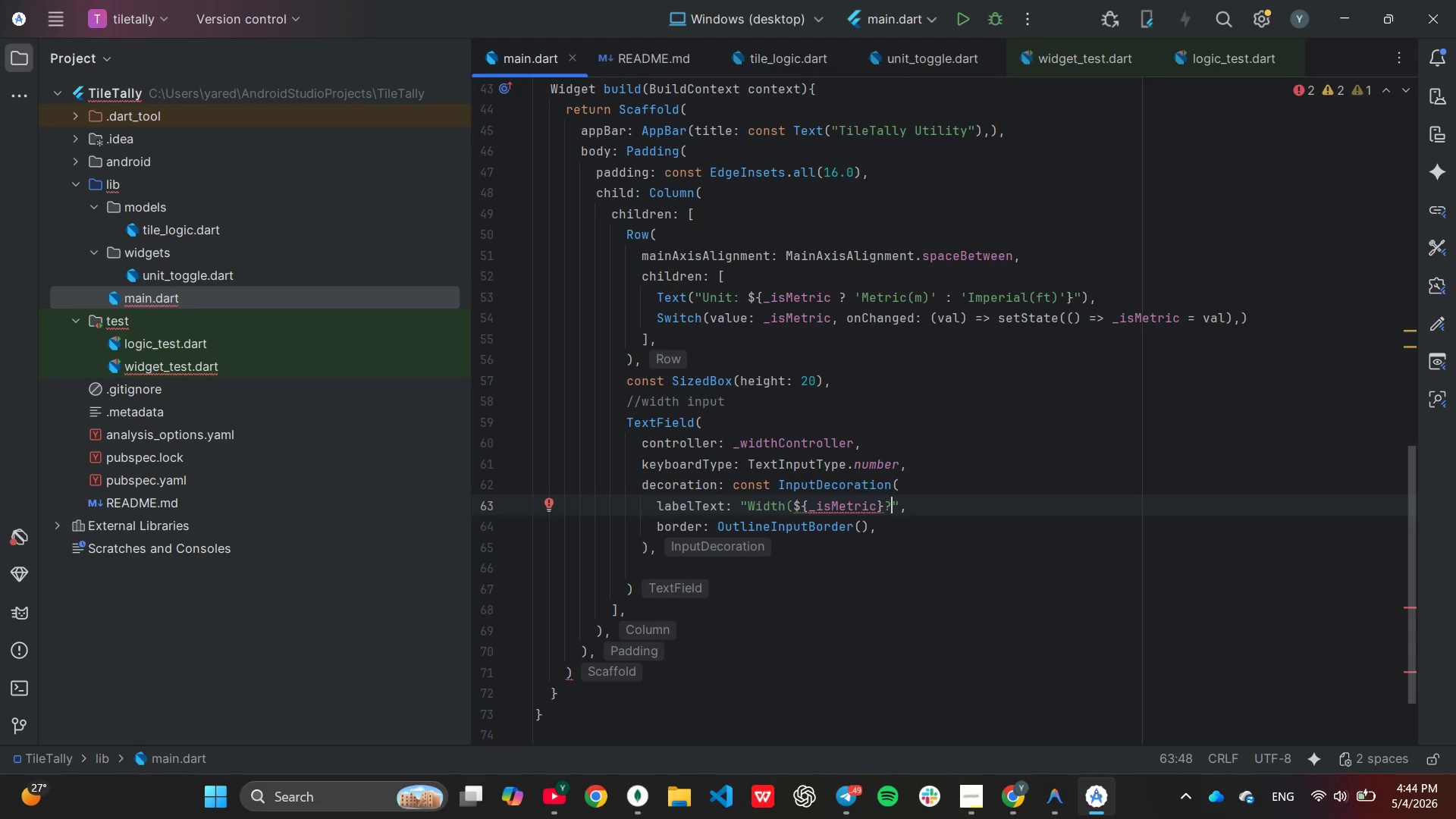 
key(Quote)
 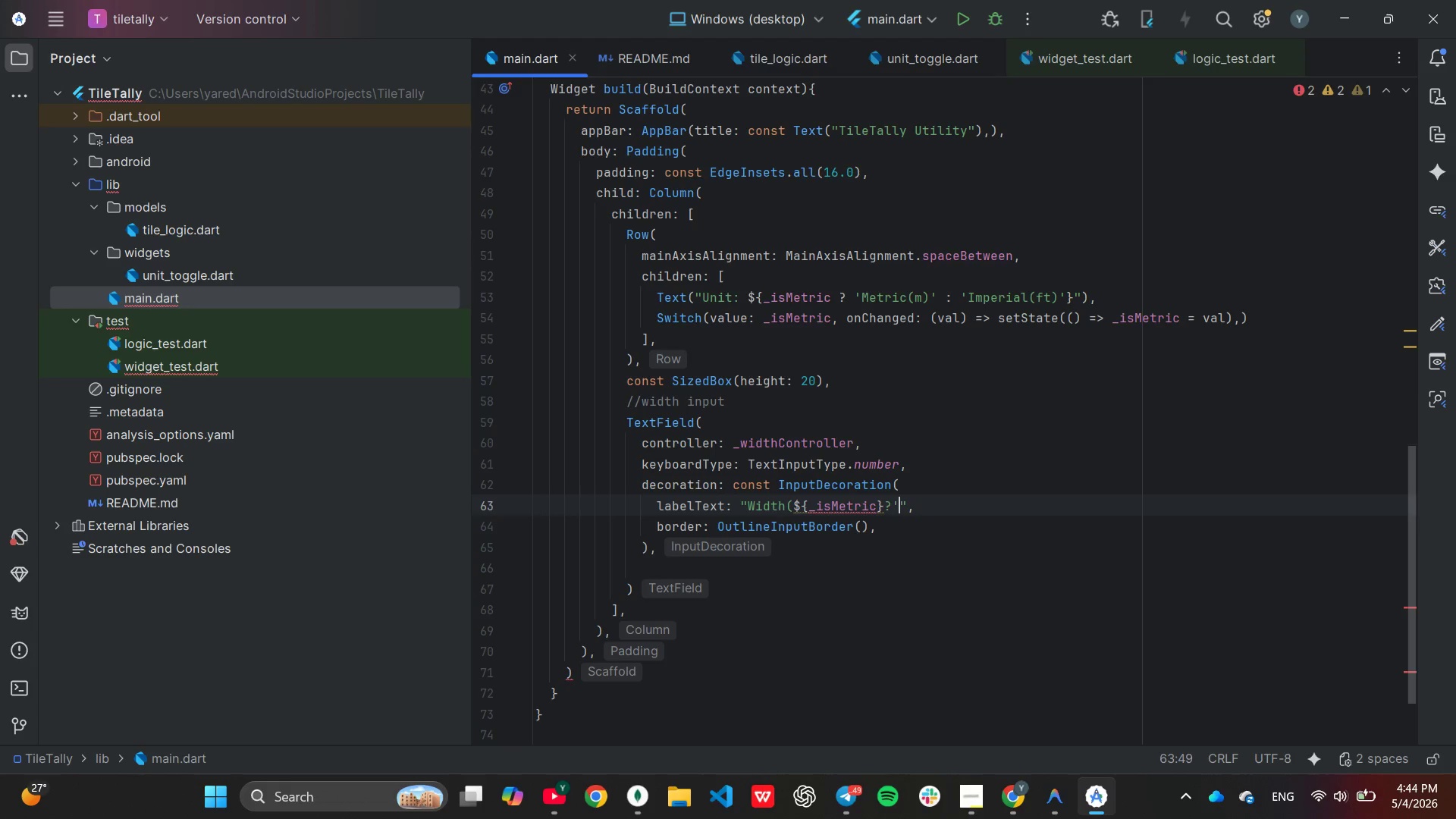 
key(M)
 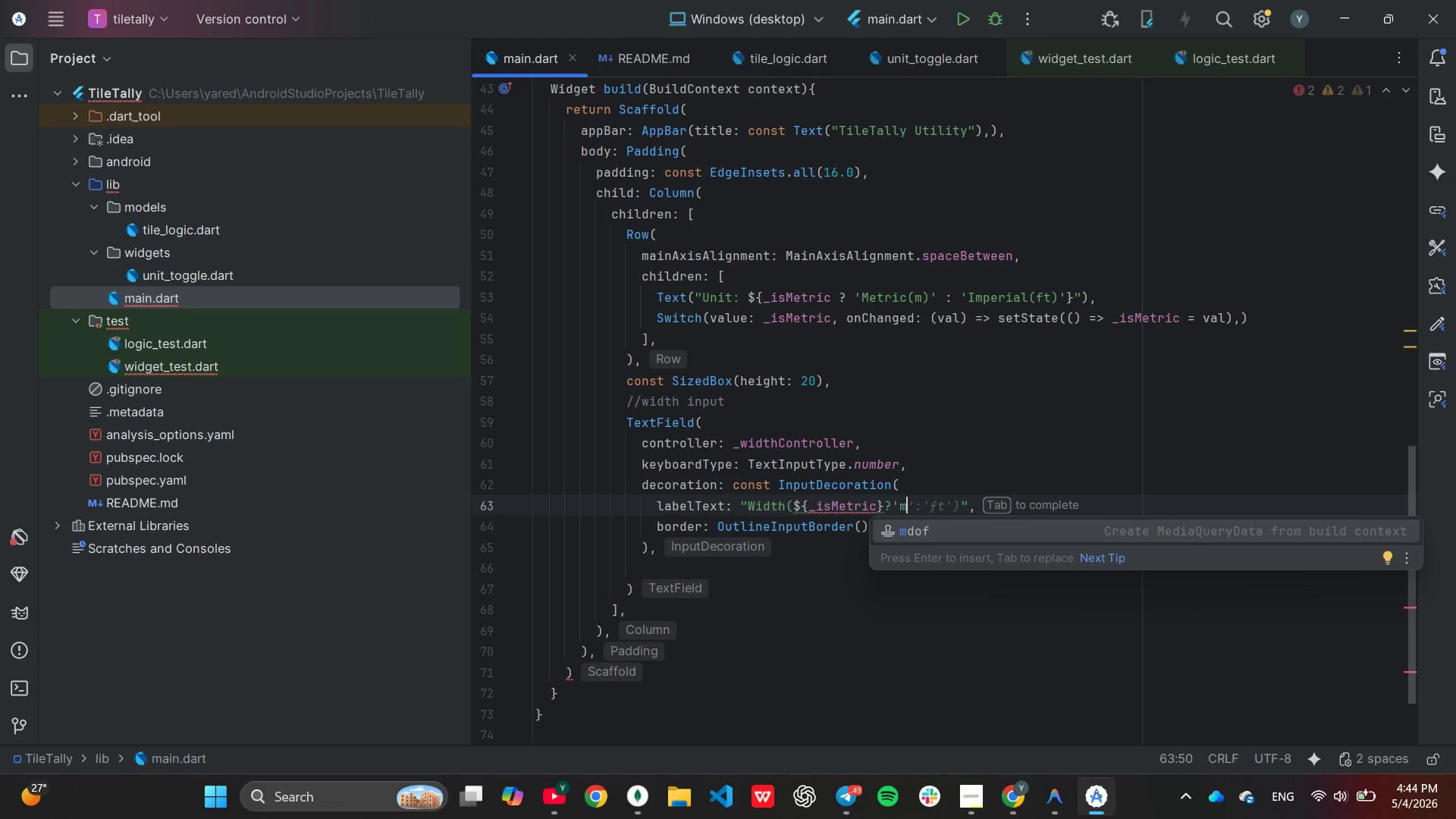 
key(Tab)
 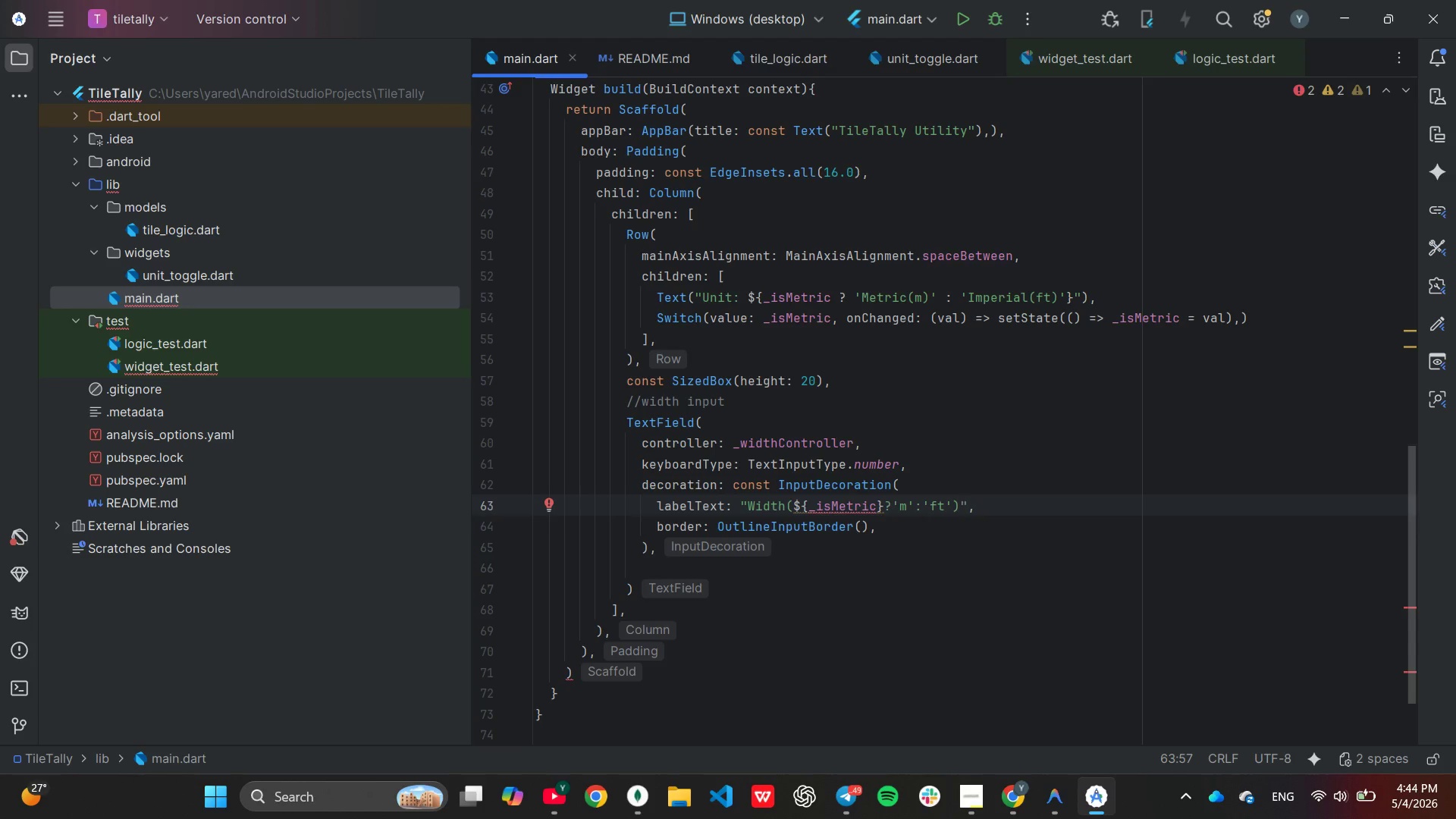 
wait(7.41)
 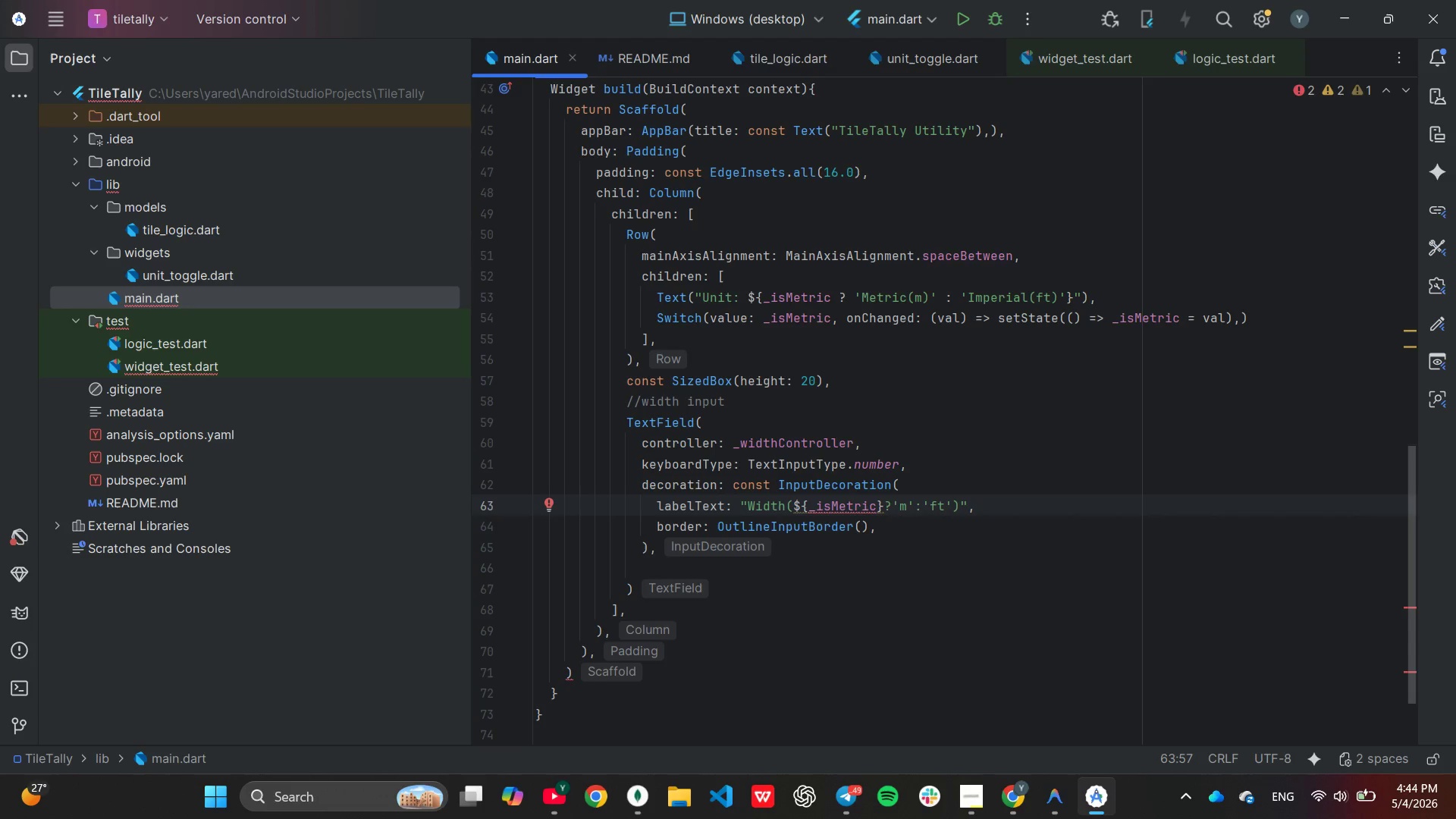 
key(ArrowLeft)
 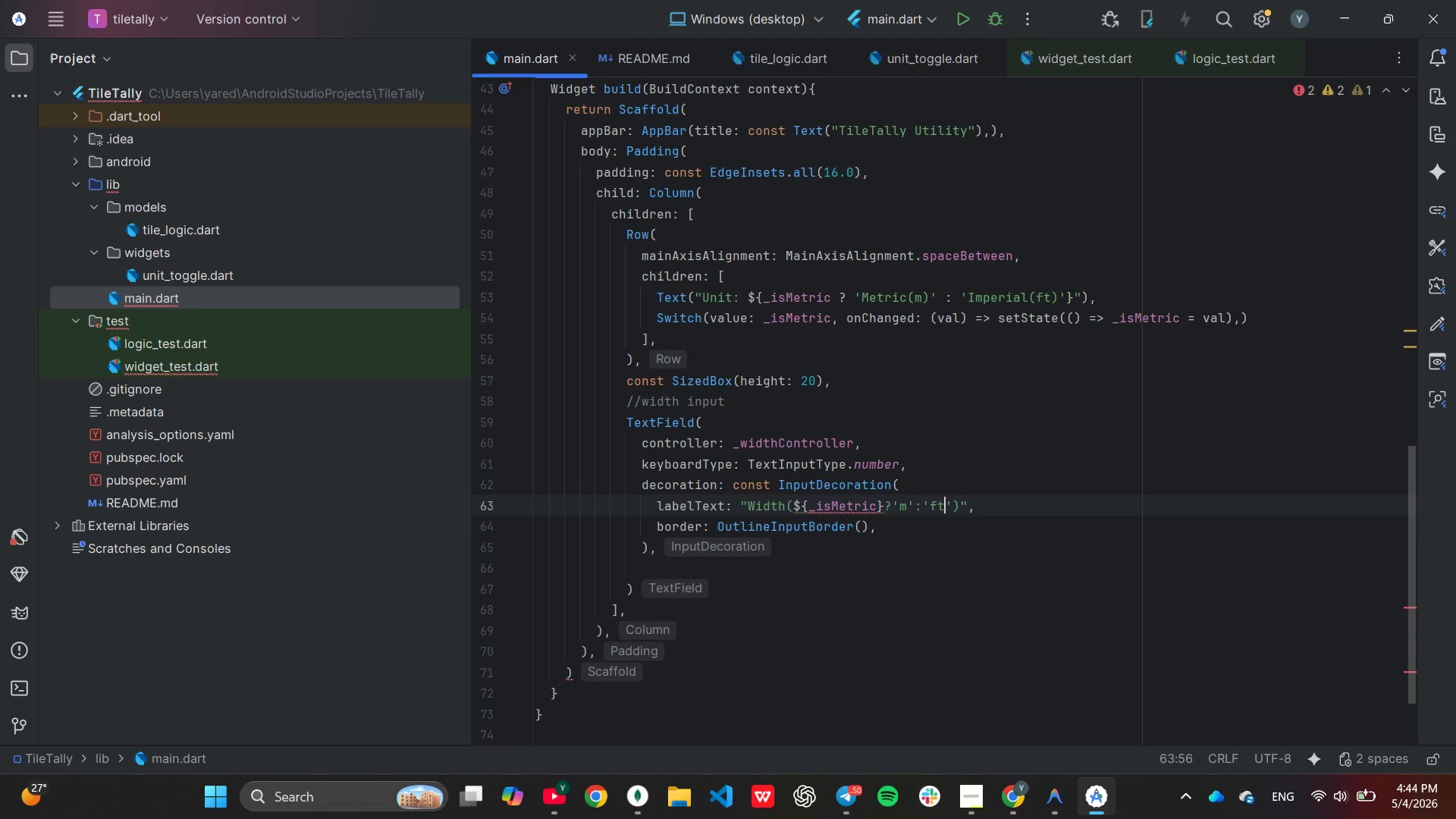 
key(ArrowLeft)
 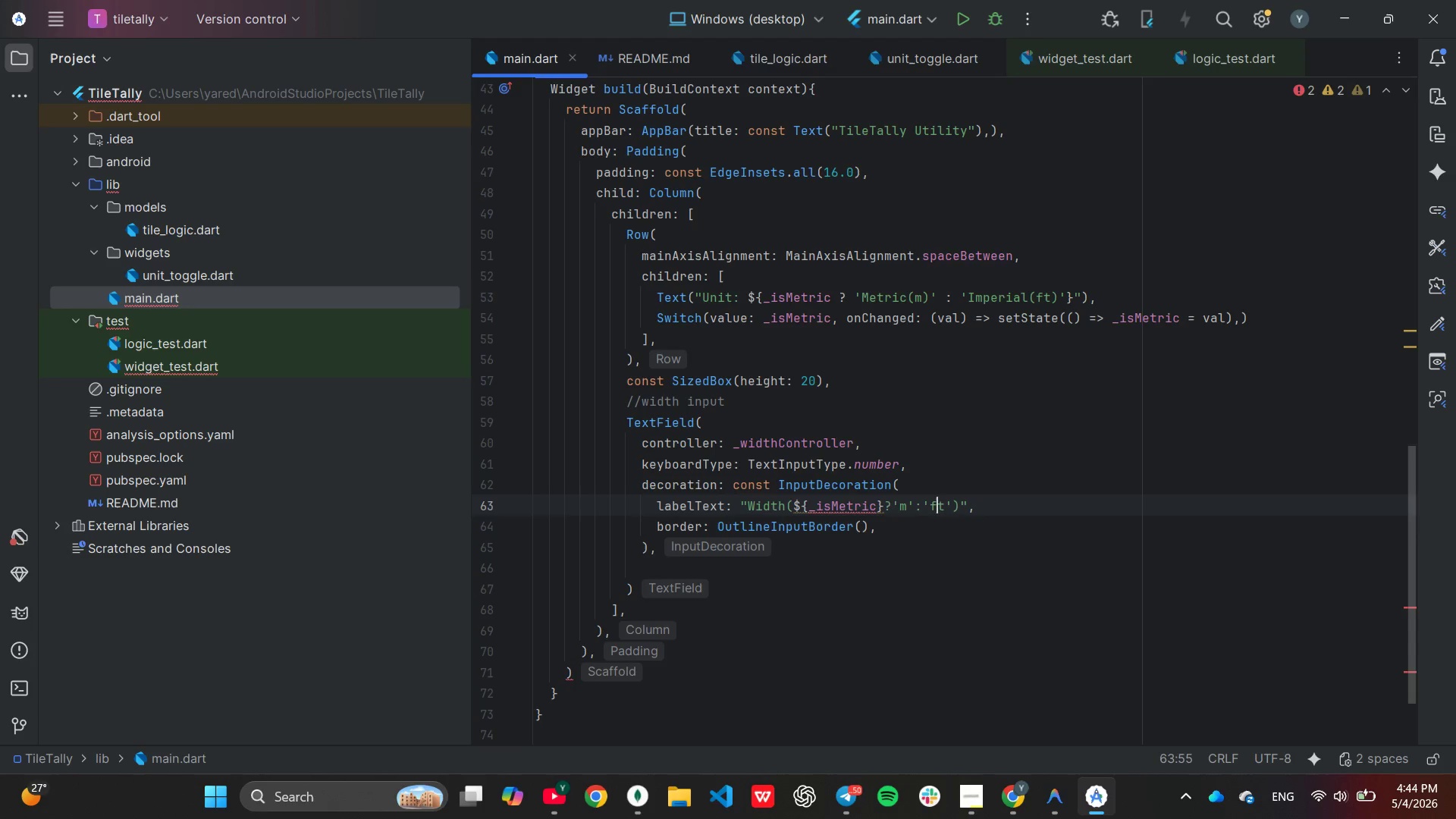 
key(ArrowLeft)
 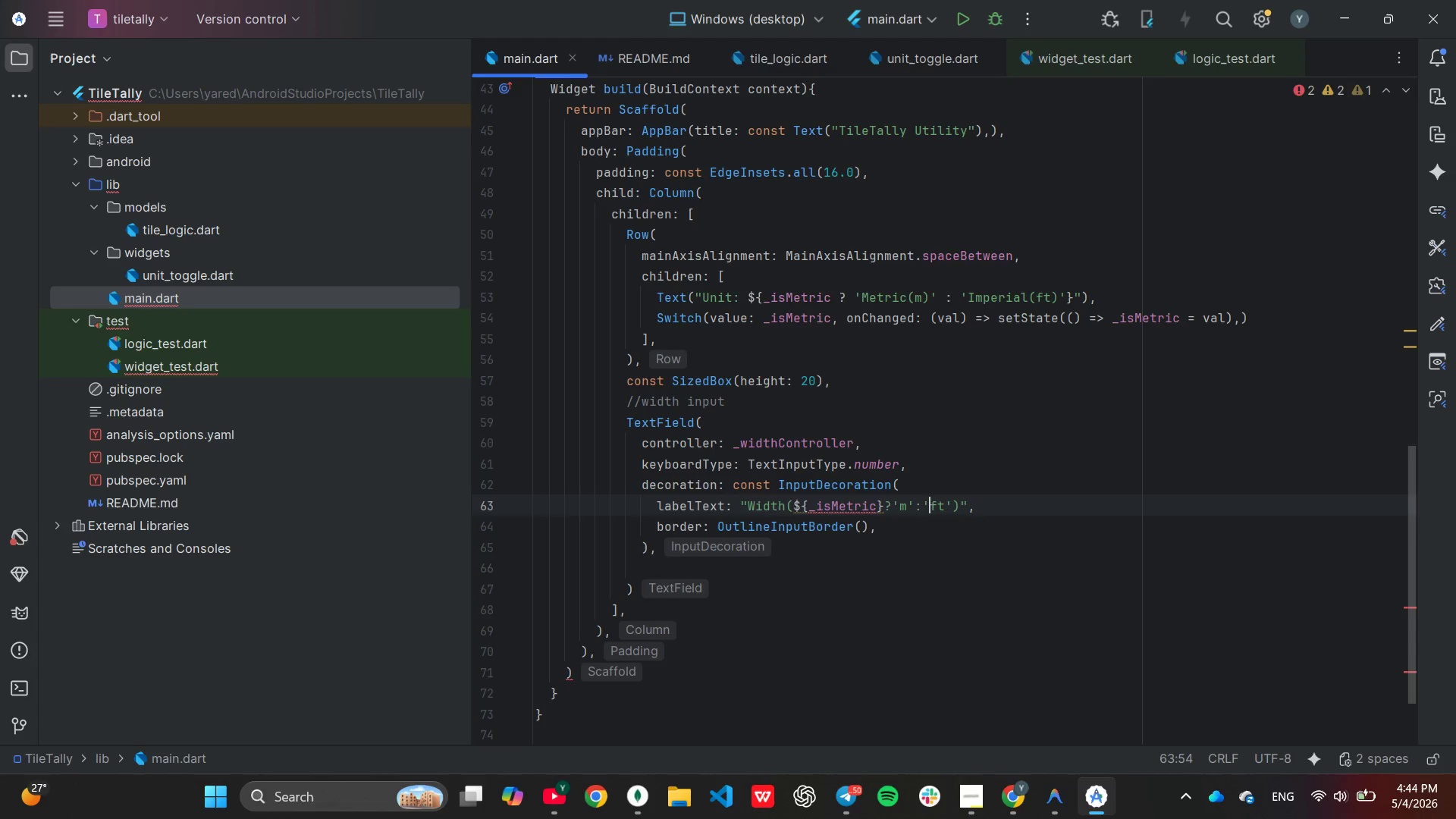 
key(ArrowLeft)
 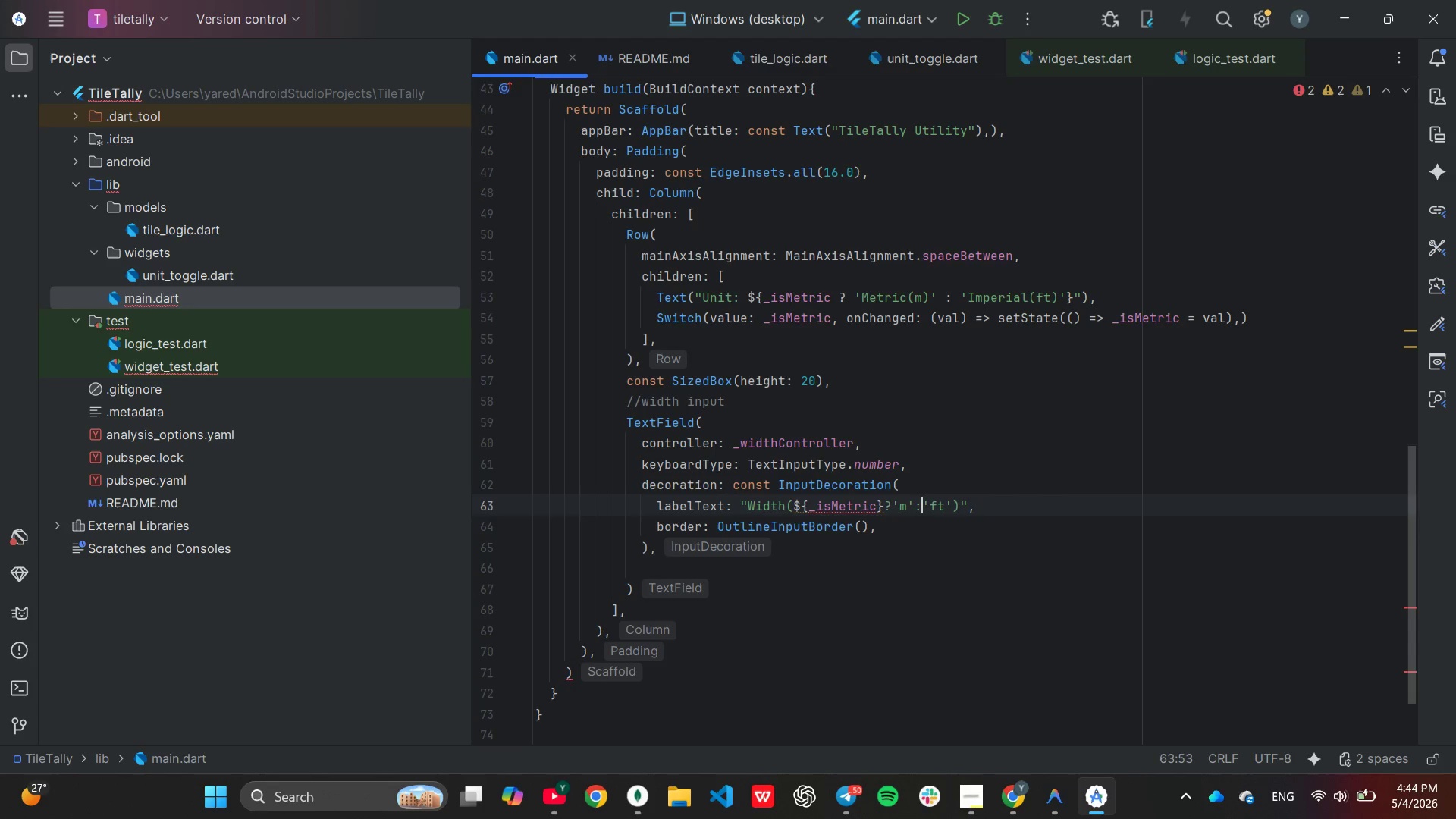 
key(ArrowLeft)
 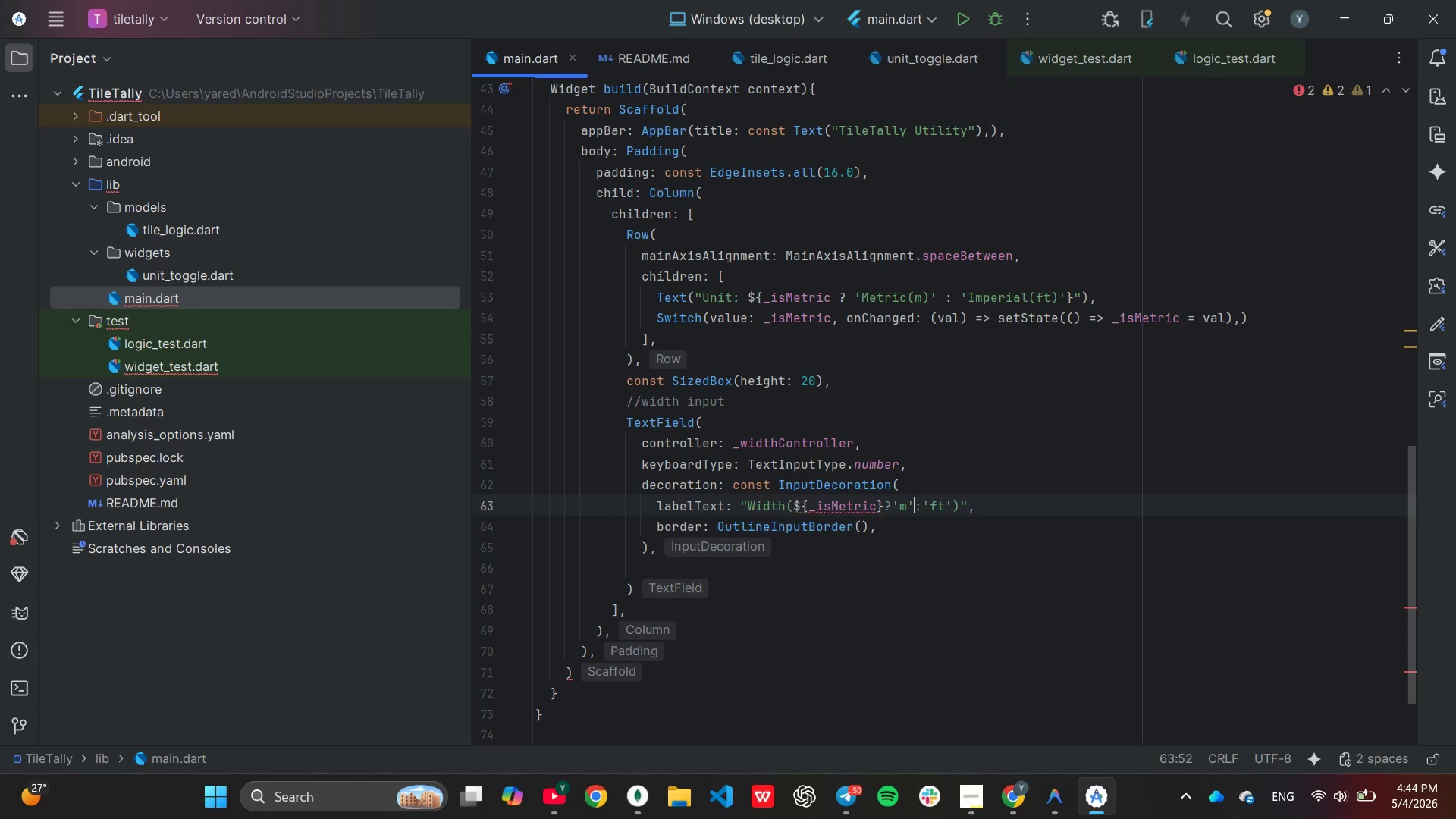 
key(ArrowLeft)
 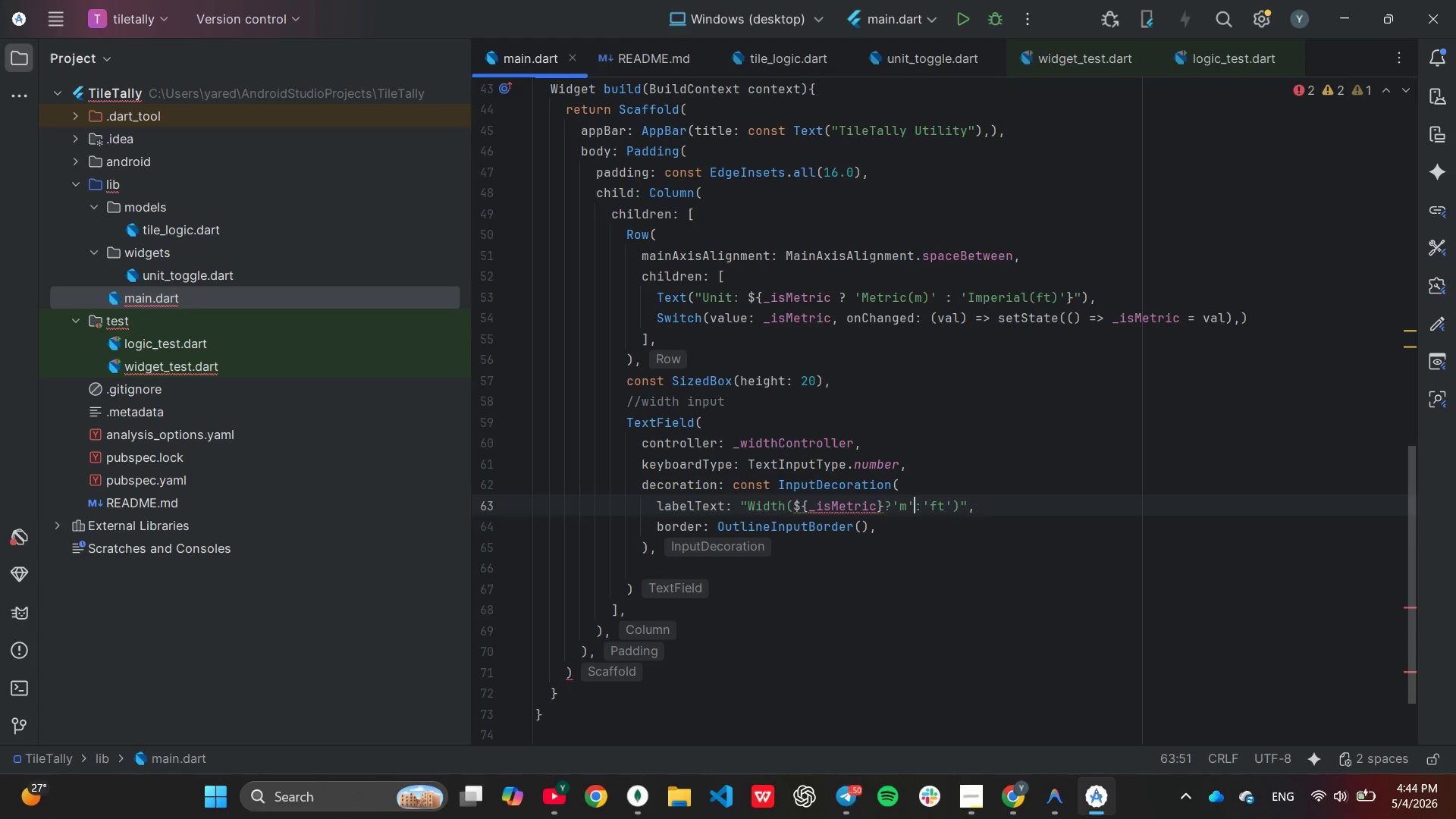 
key(ArrowLeft)
 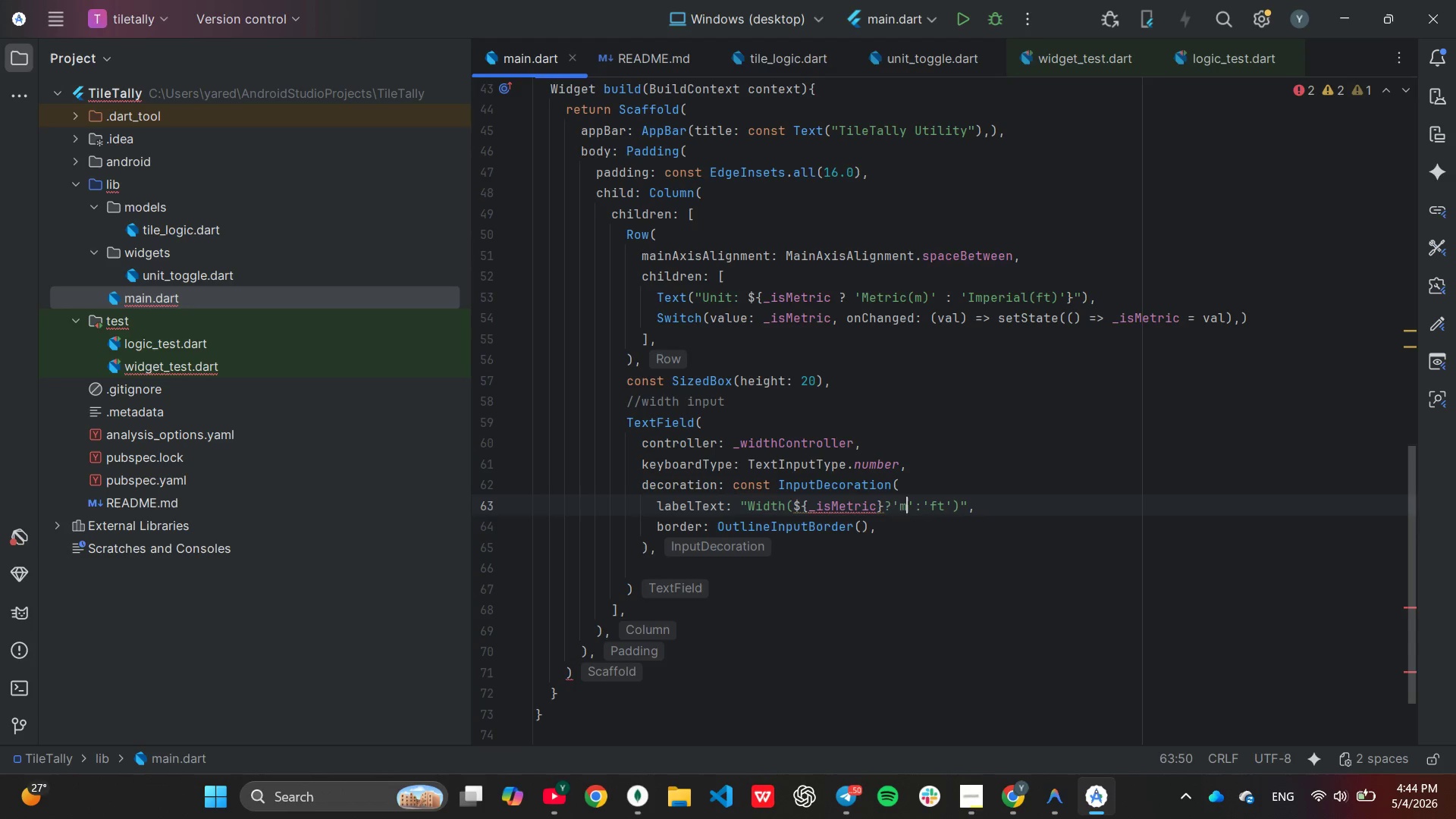 
key(ArrowLeft)
 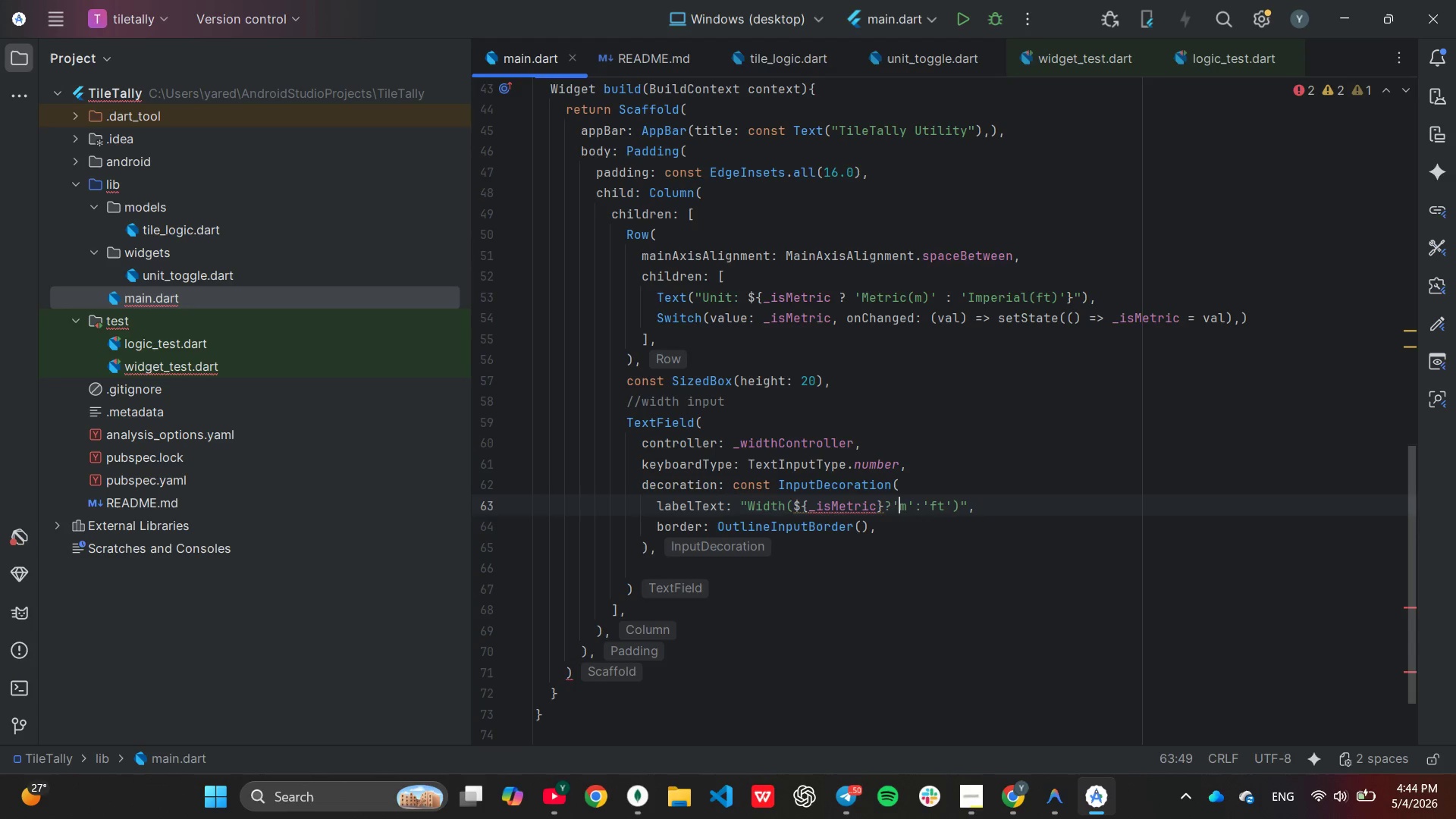 
key(ArrowLeft)
 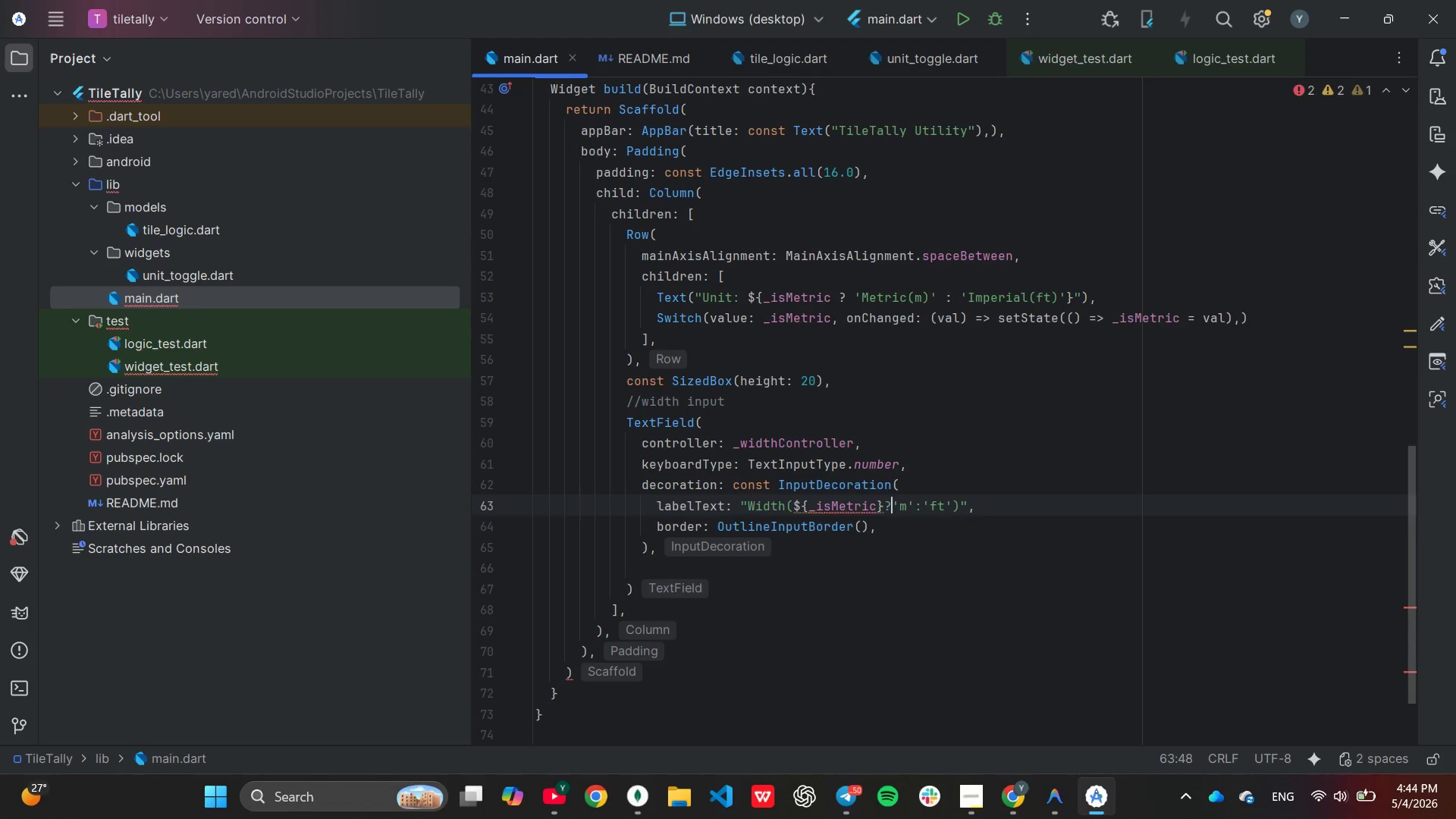 
key(ArrowLeft)
 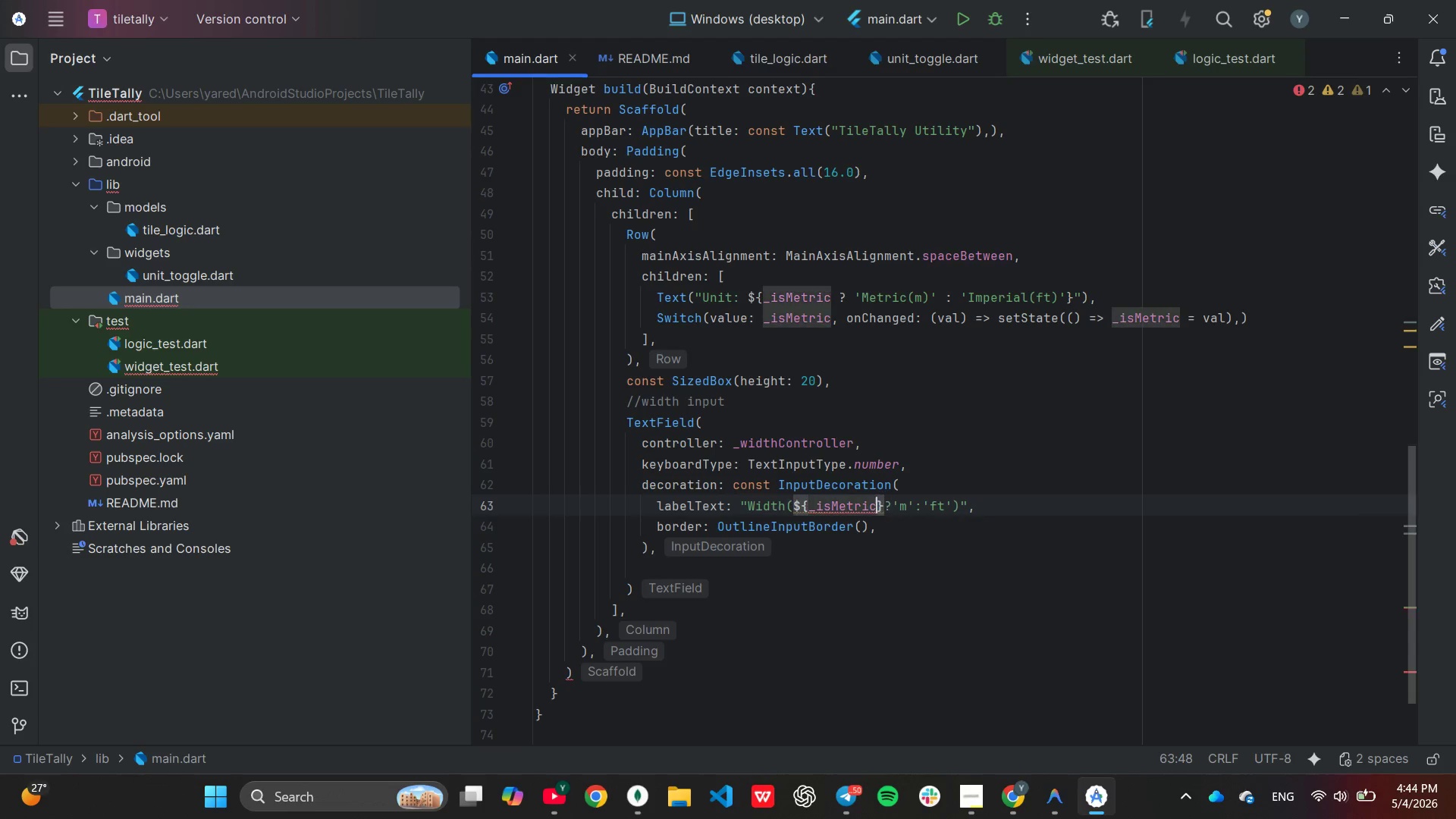 
key(ArrowLeft)
 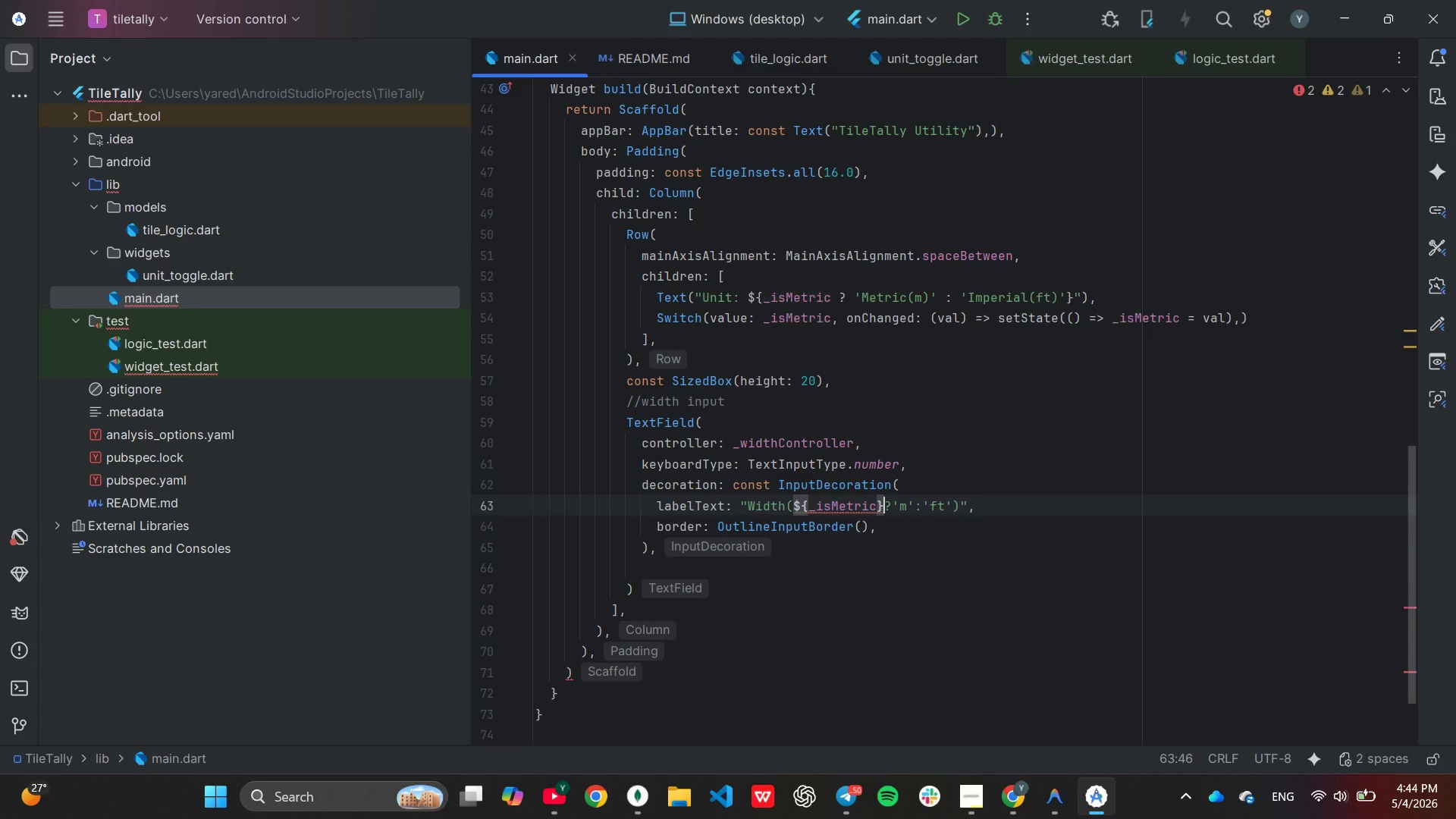 
key(ArrowRight)
 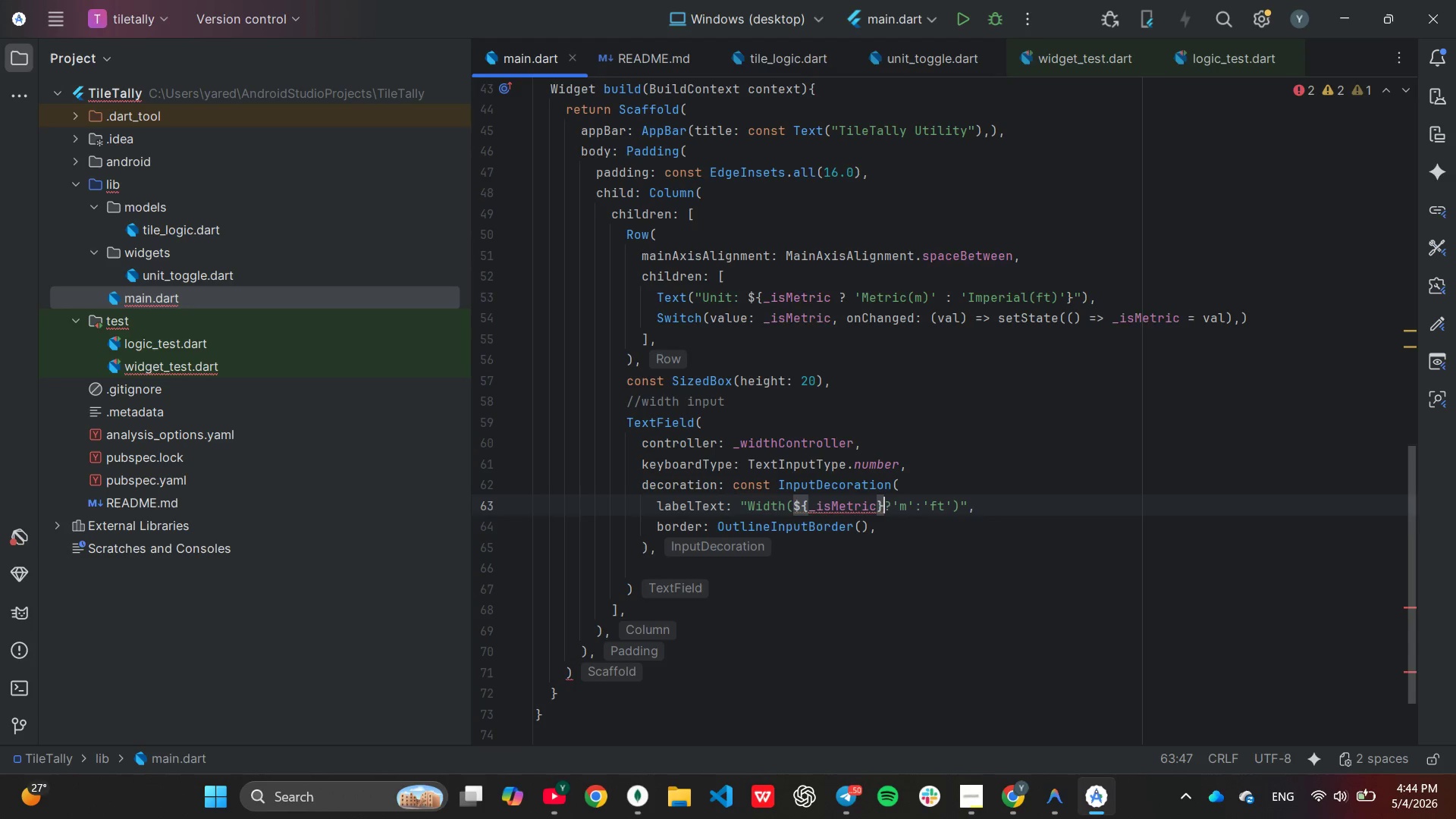 
key(Backspace)
 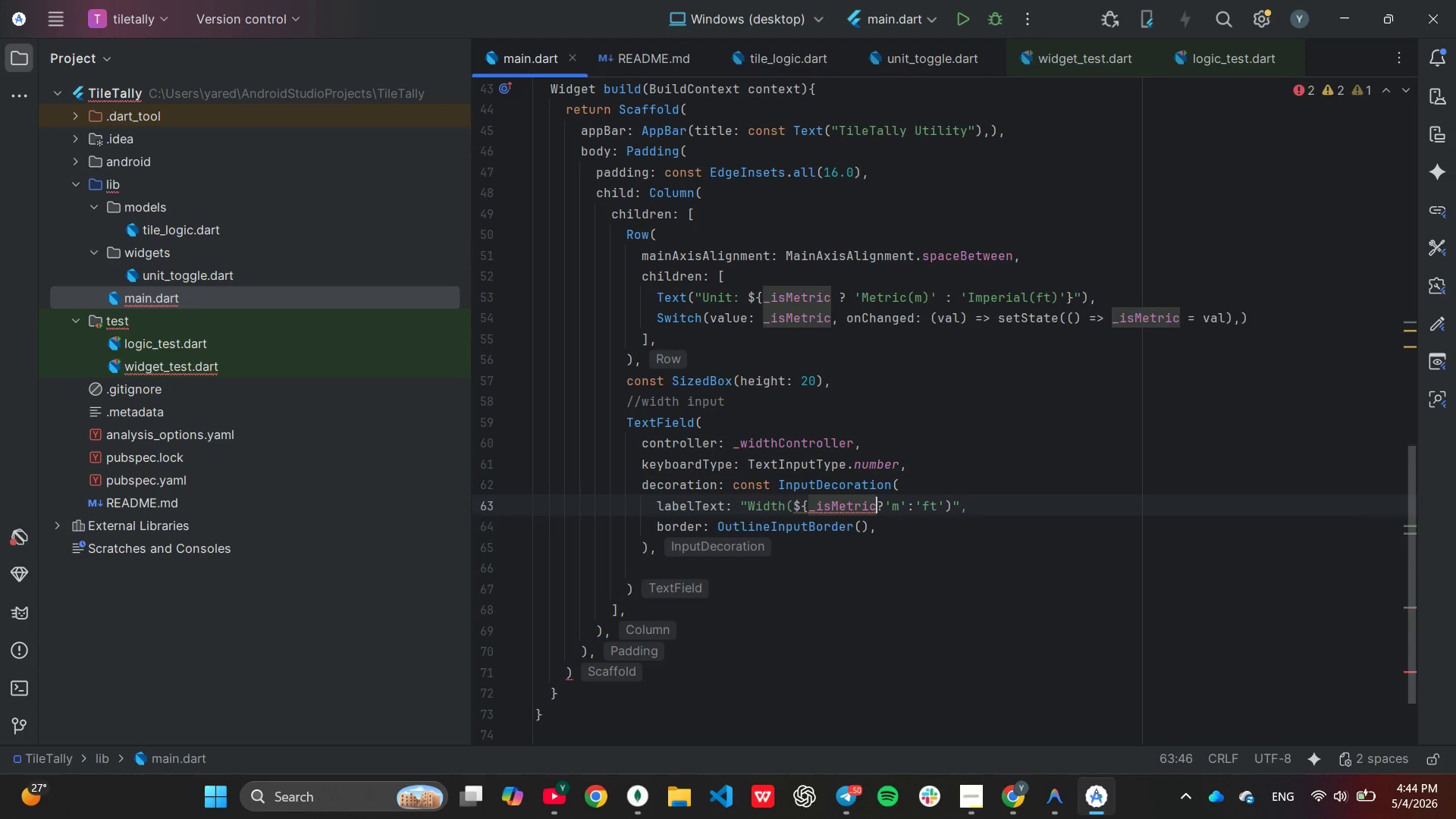 
hold_key(key=ArrowRight, duration=0.73)
 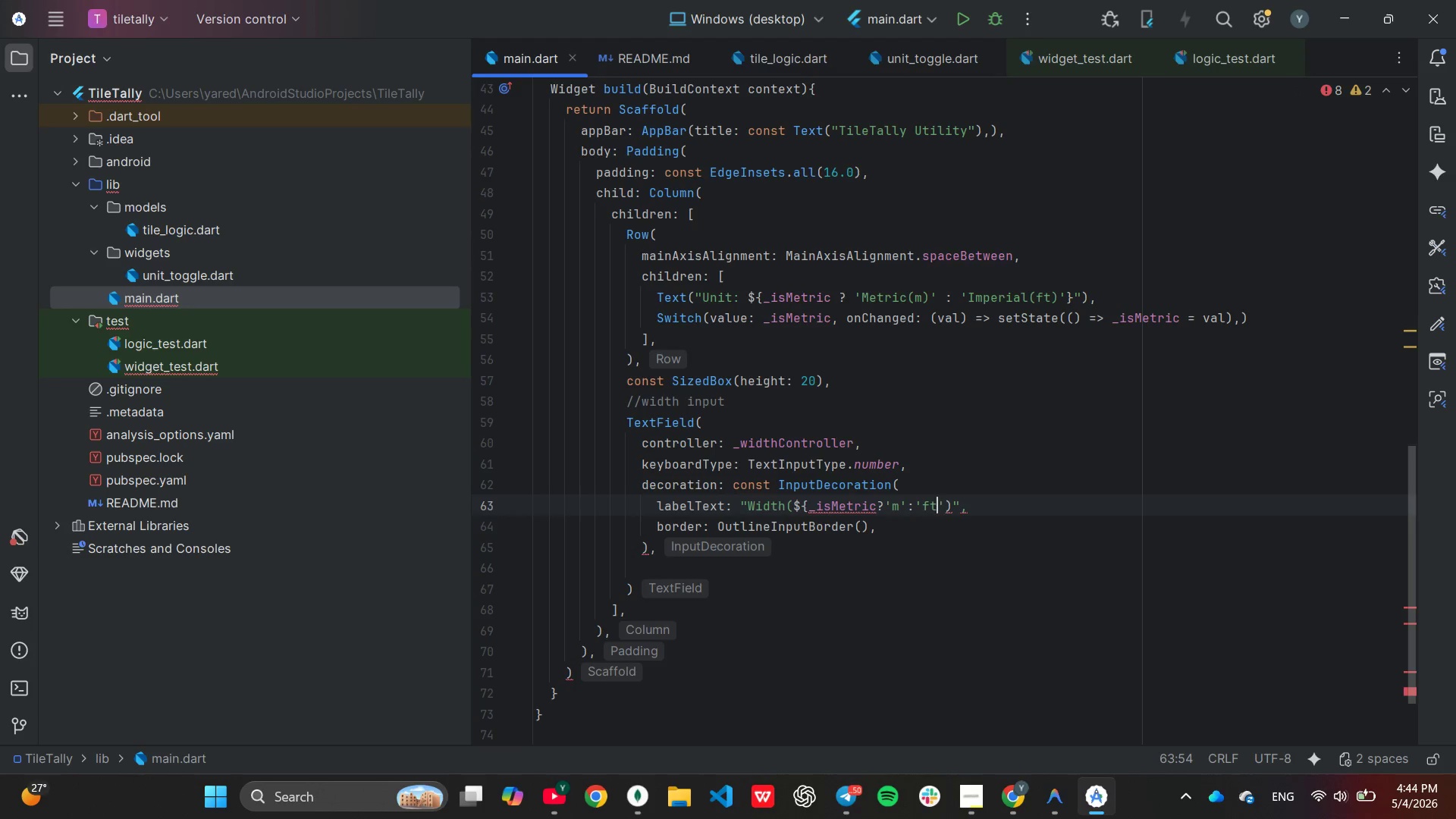 
key(ArrowRight)
 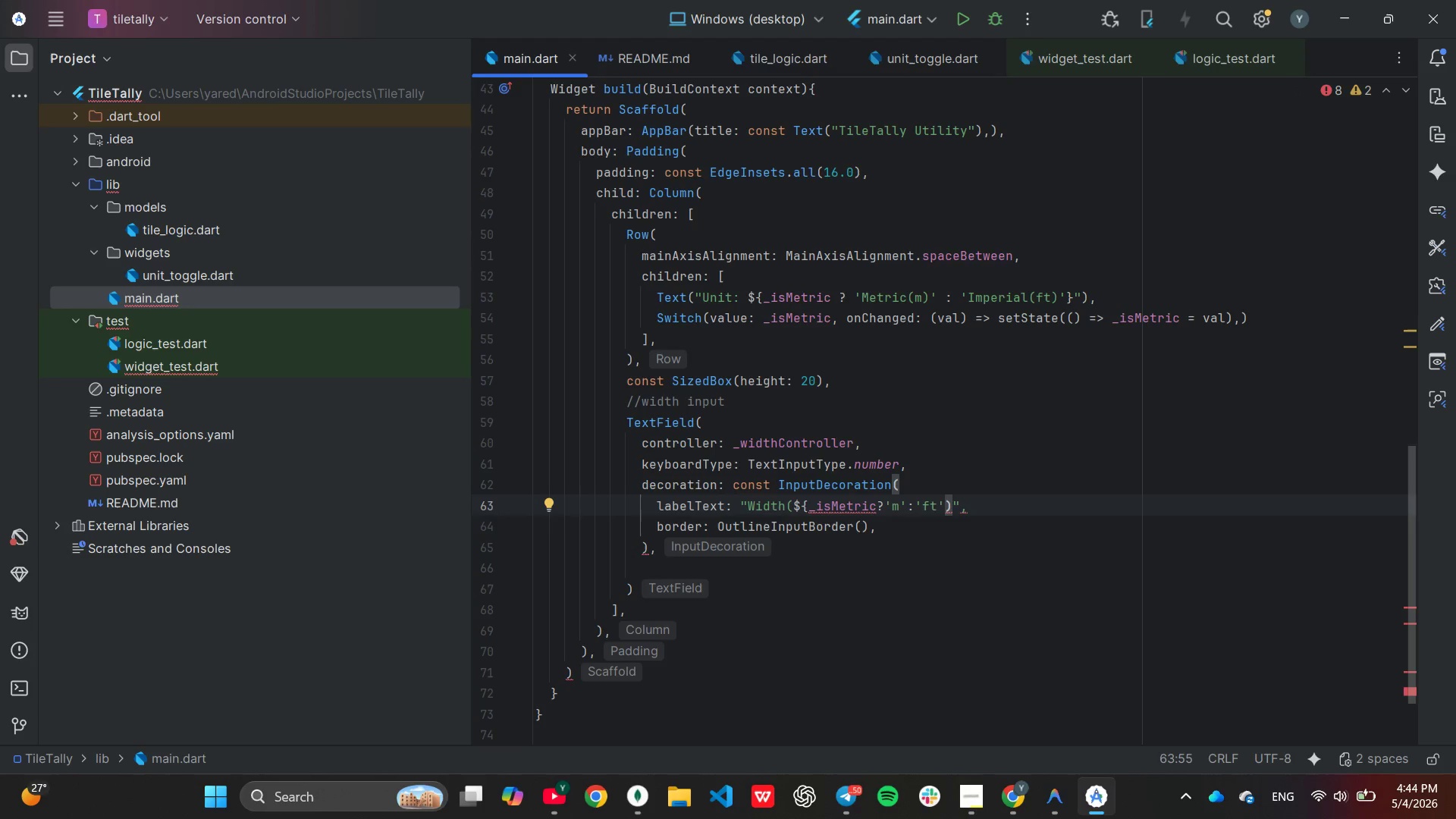 
key(Shift+ShiftLeft)
 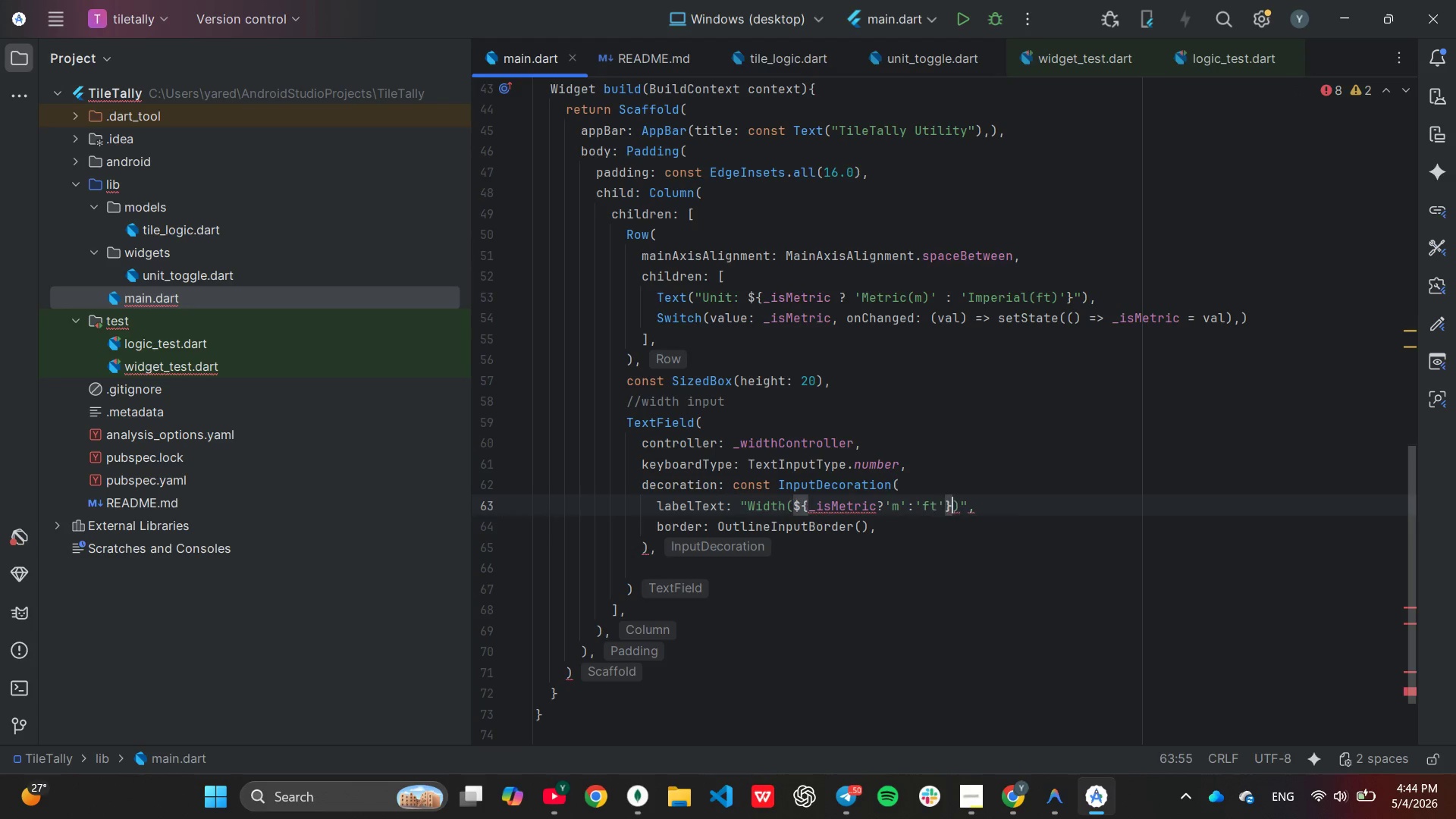 
key(Shift+BracketRight)
 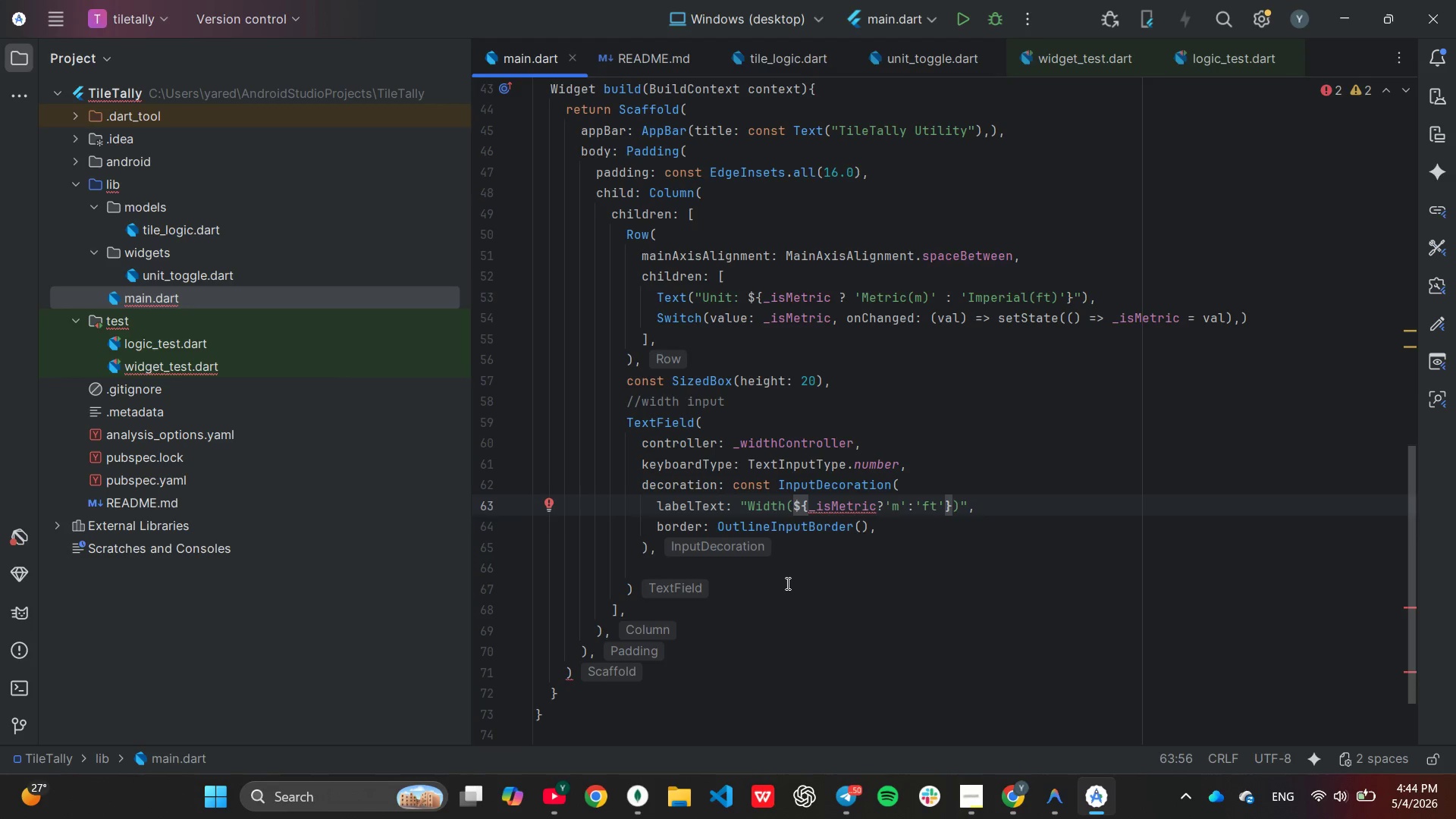 
mouse_move([842, 508])
 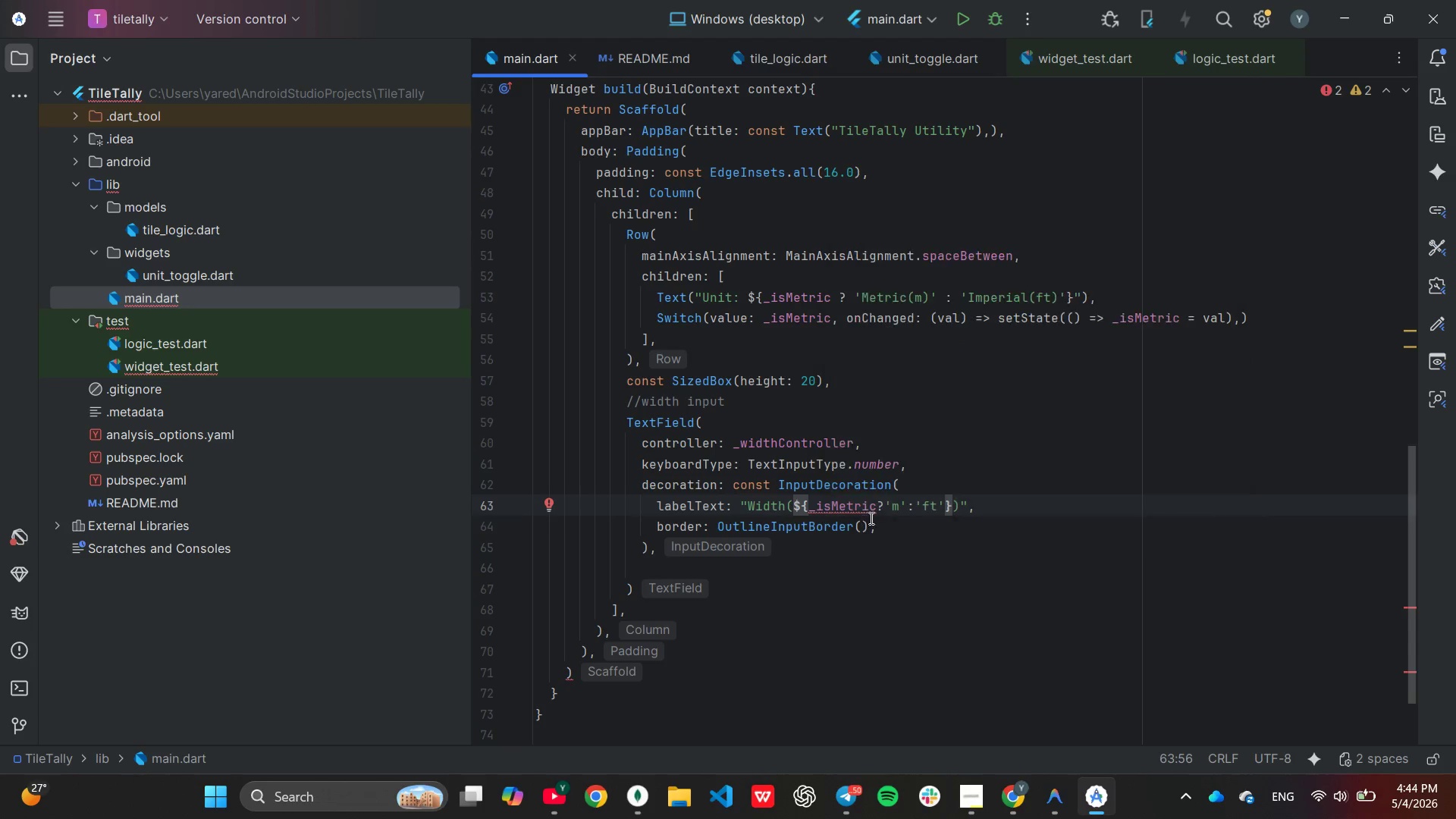 
mouse_move([883, 536])
 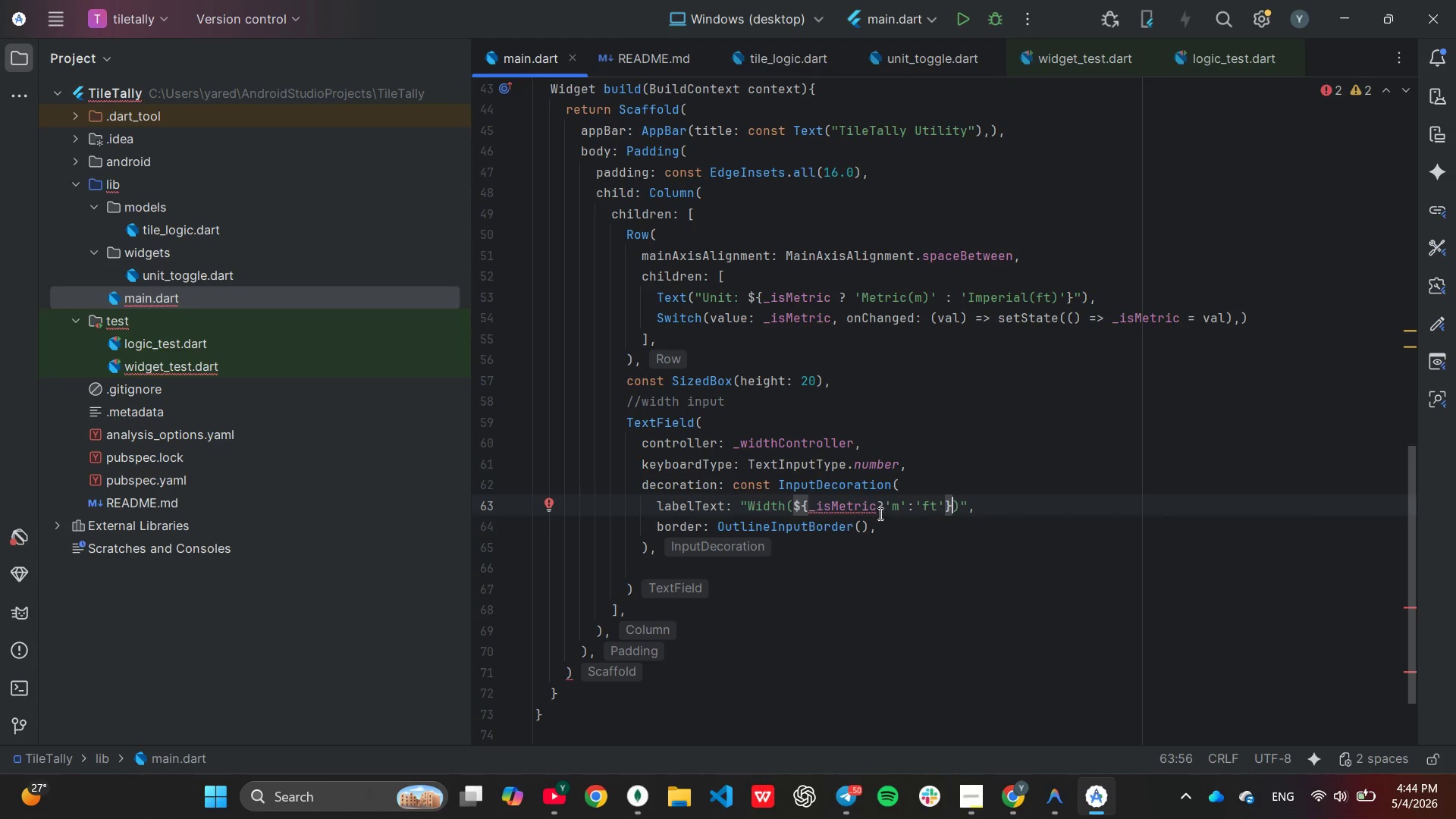 
left_click([877, 506])
 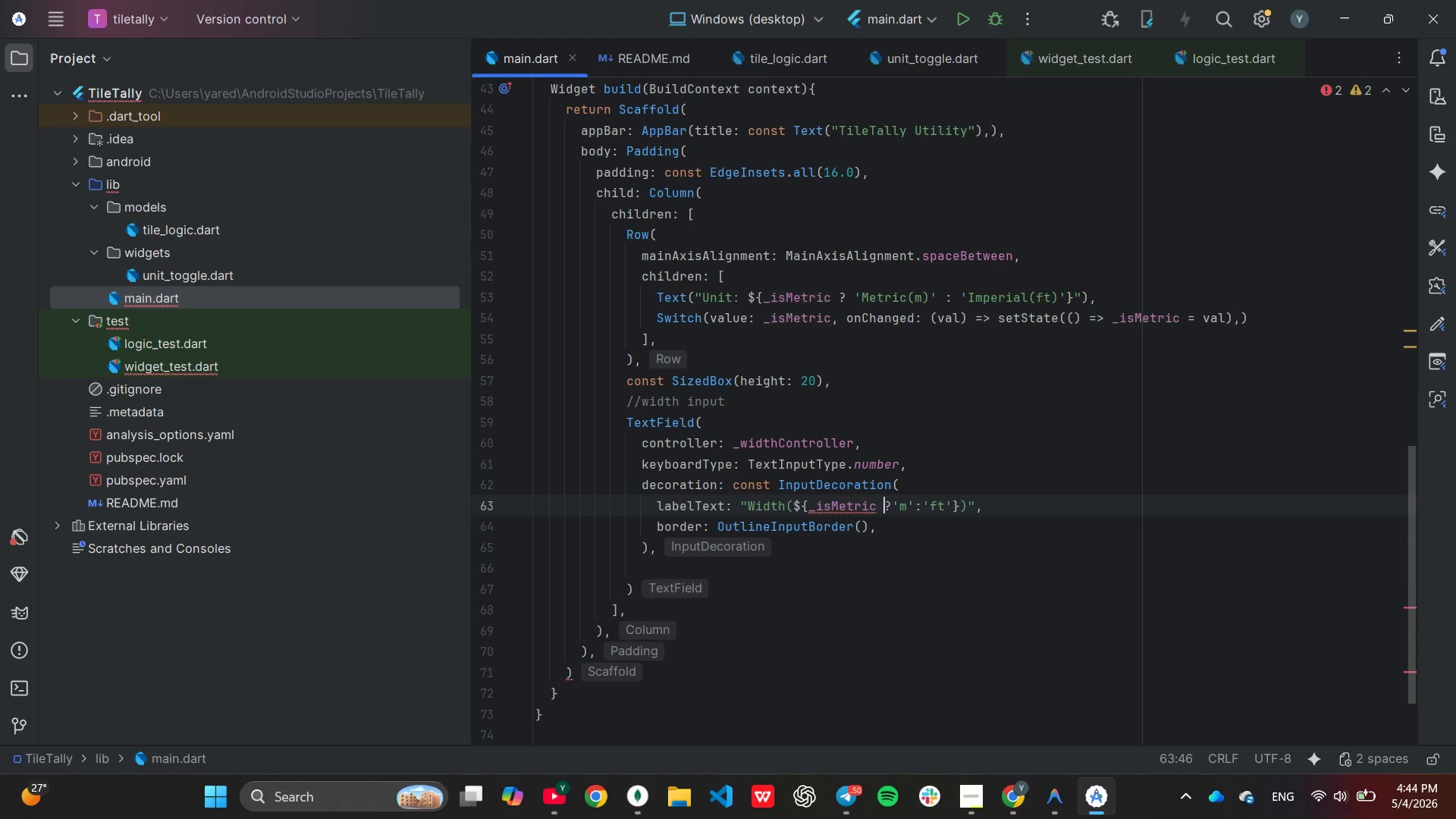 
key(Space)
 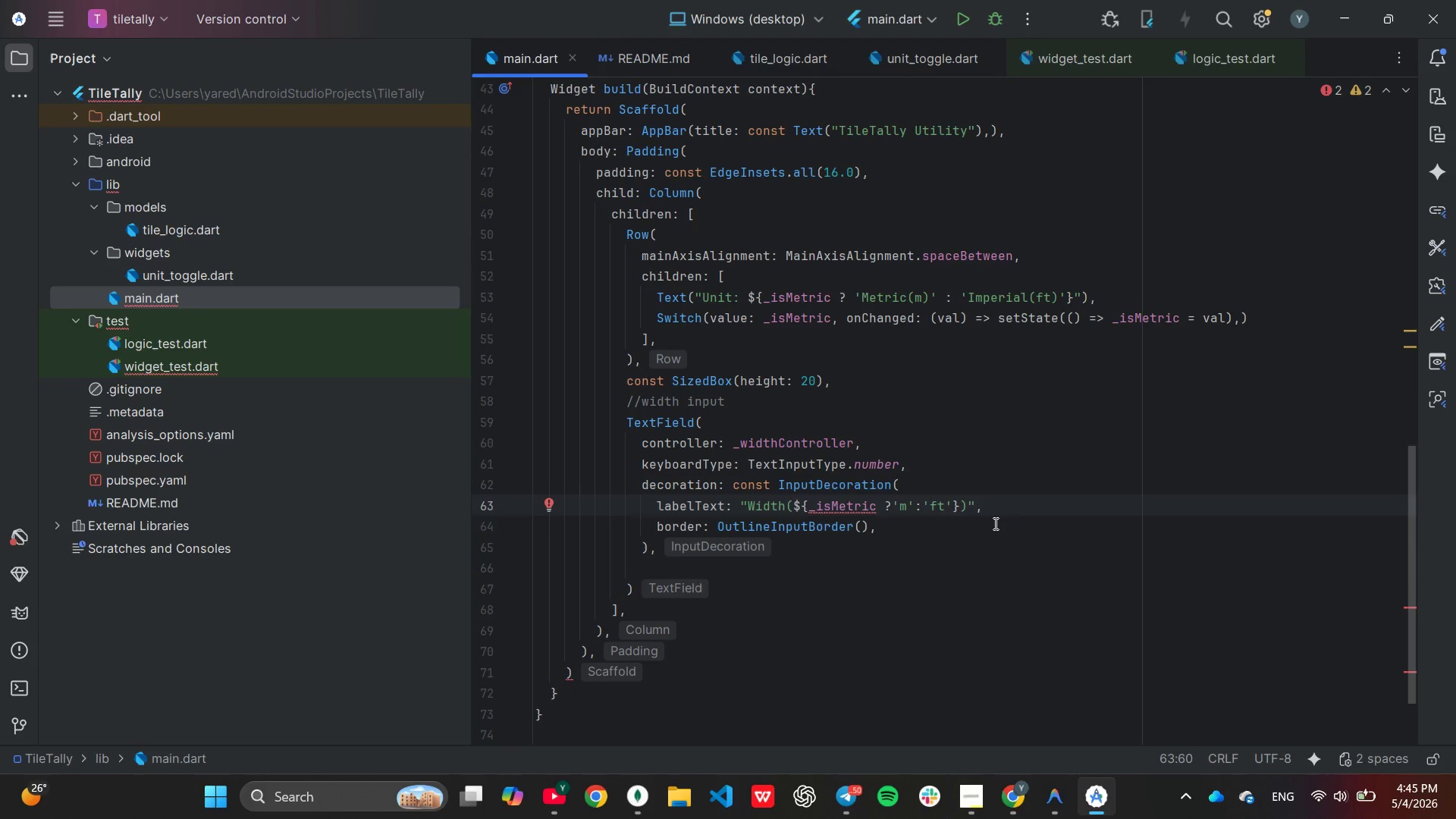 
wait(24.88)
 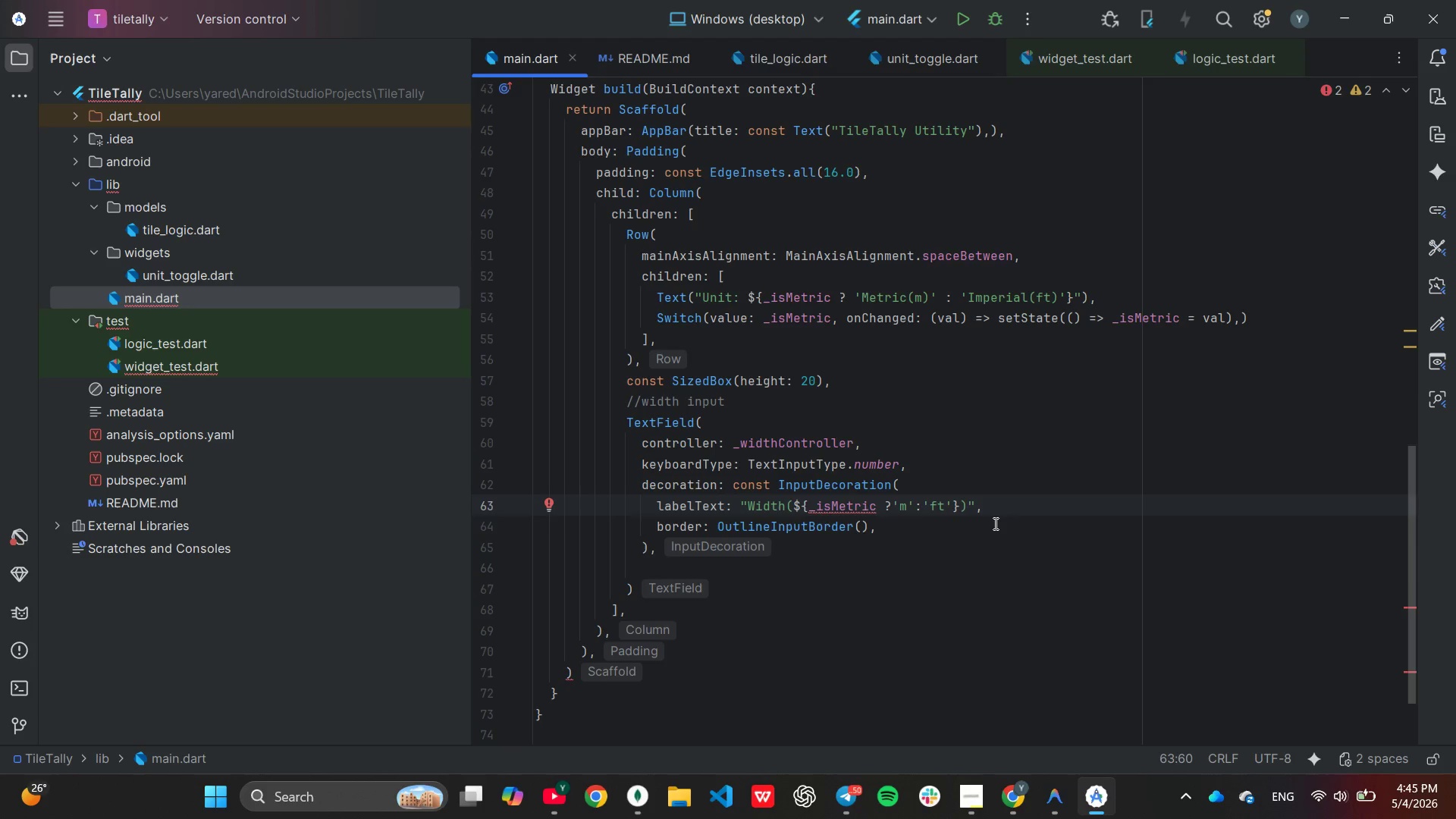 
double_click([934, 522])
 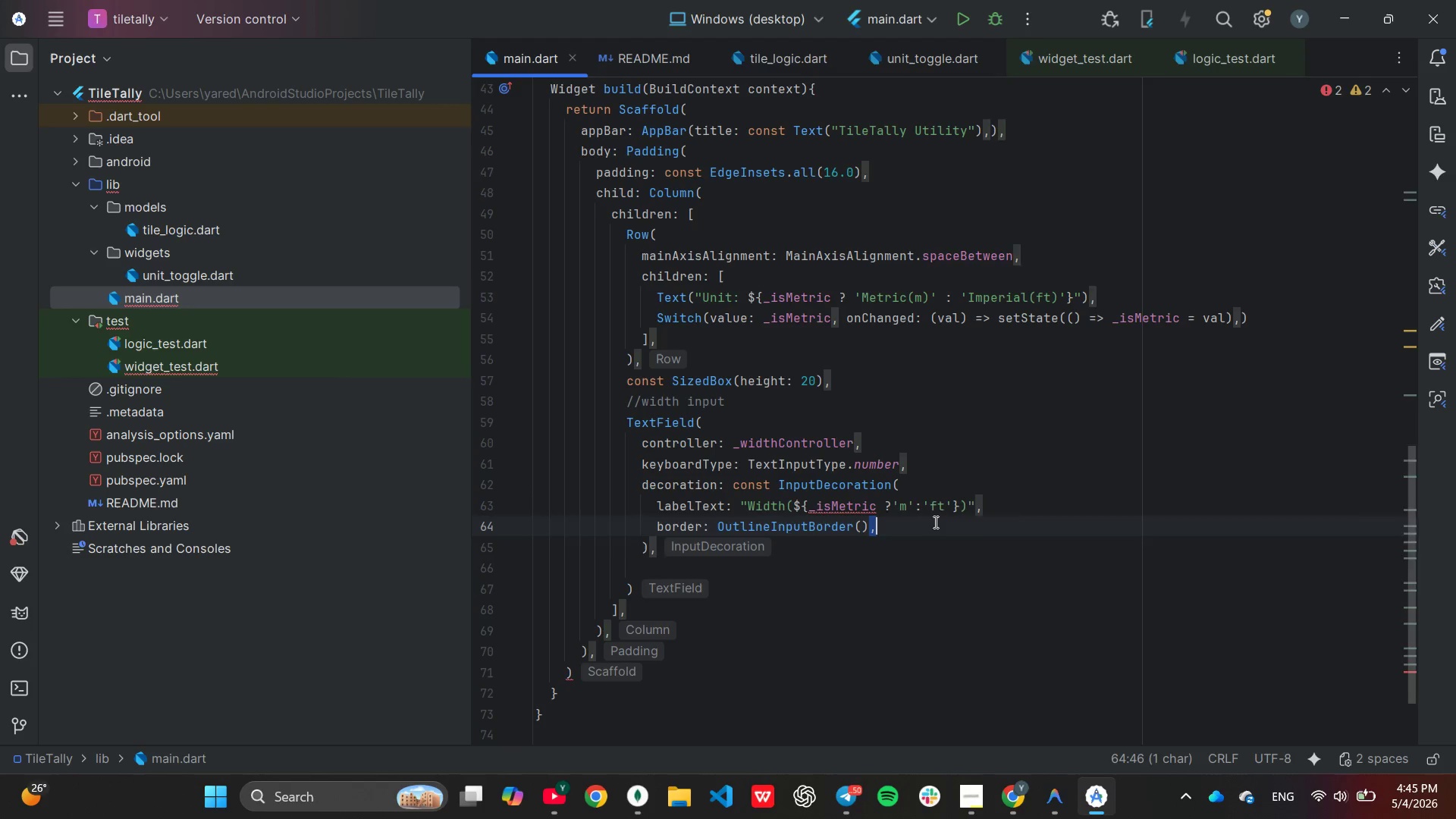 
triple_click([934, 522])
 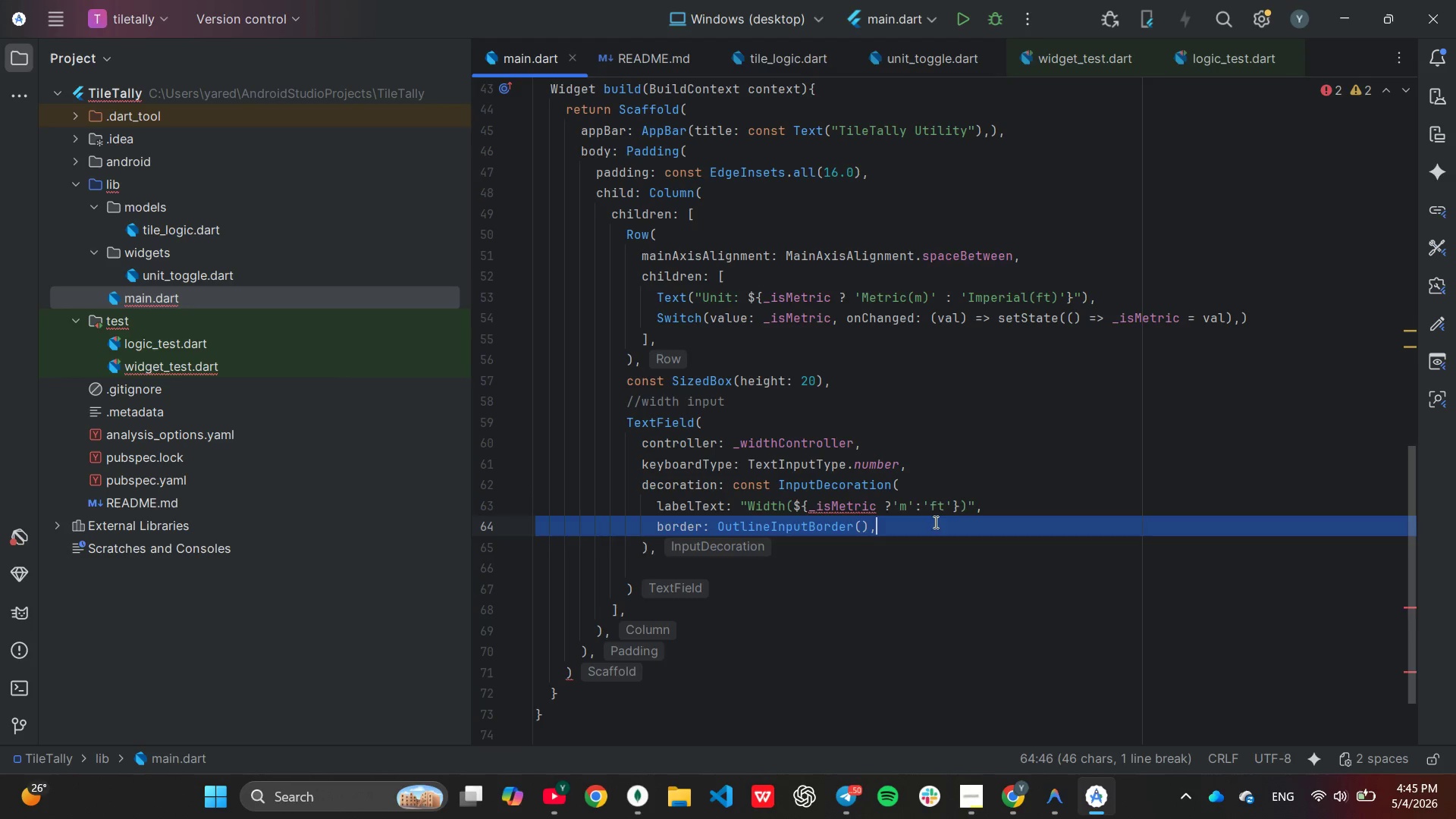 
key(Backspace)
 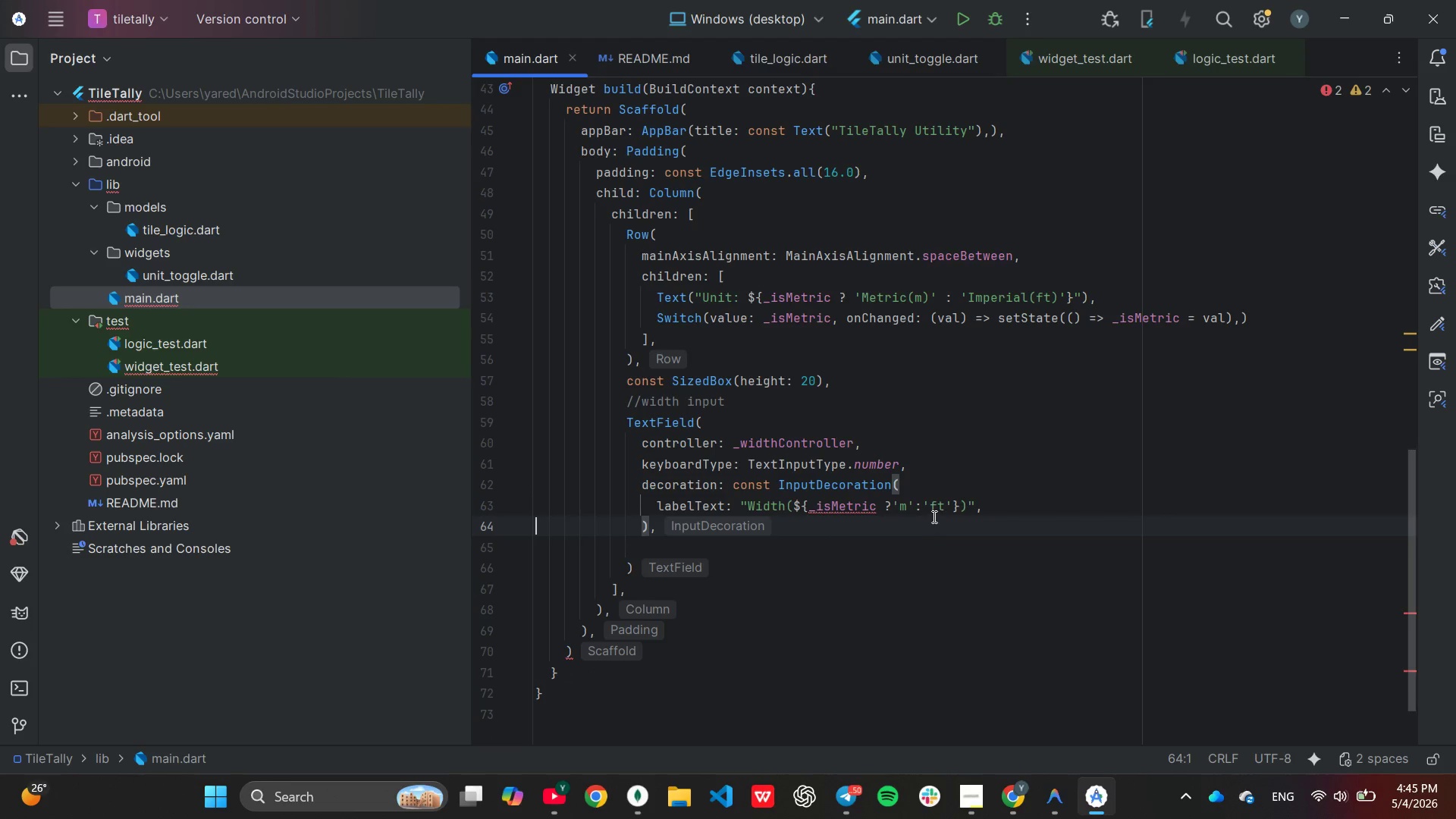 
mouse_move([868, 514])
 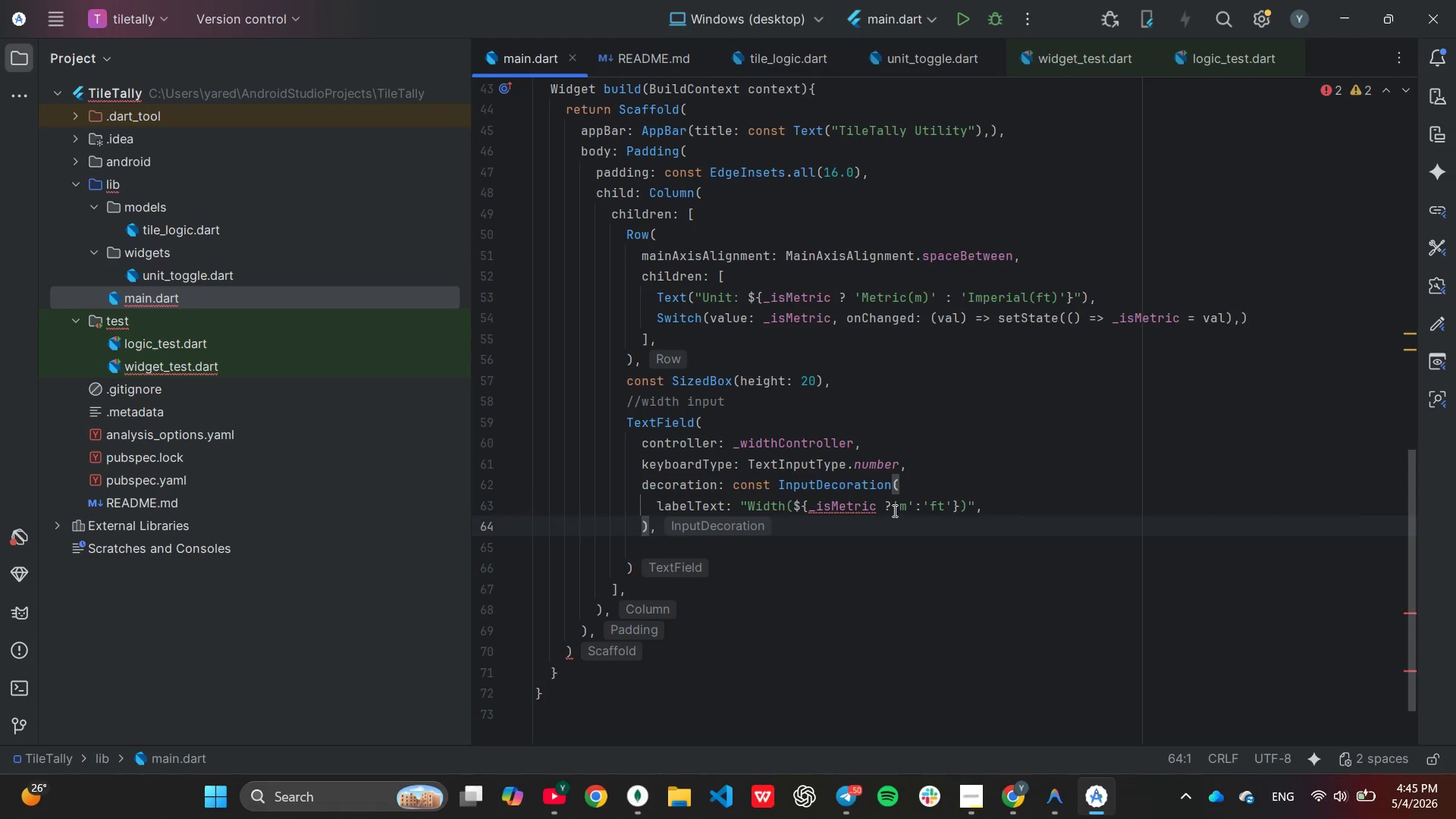 
left_click([893, 510])
 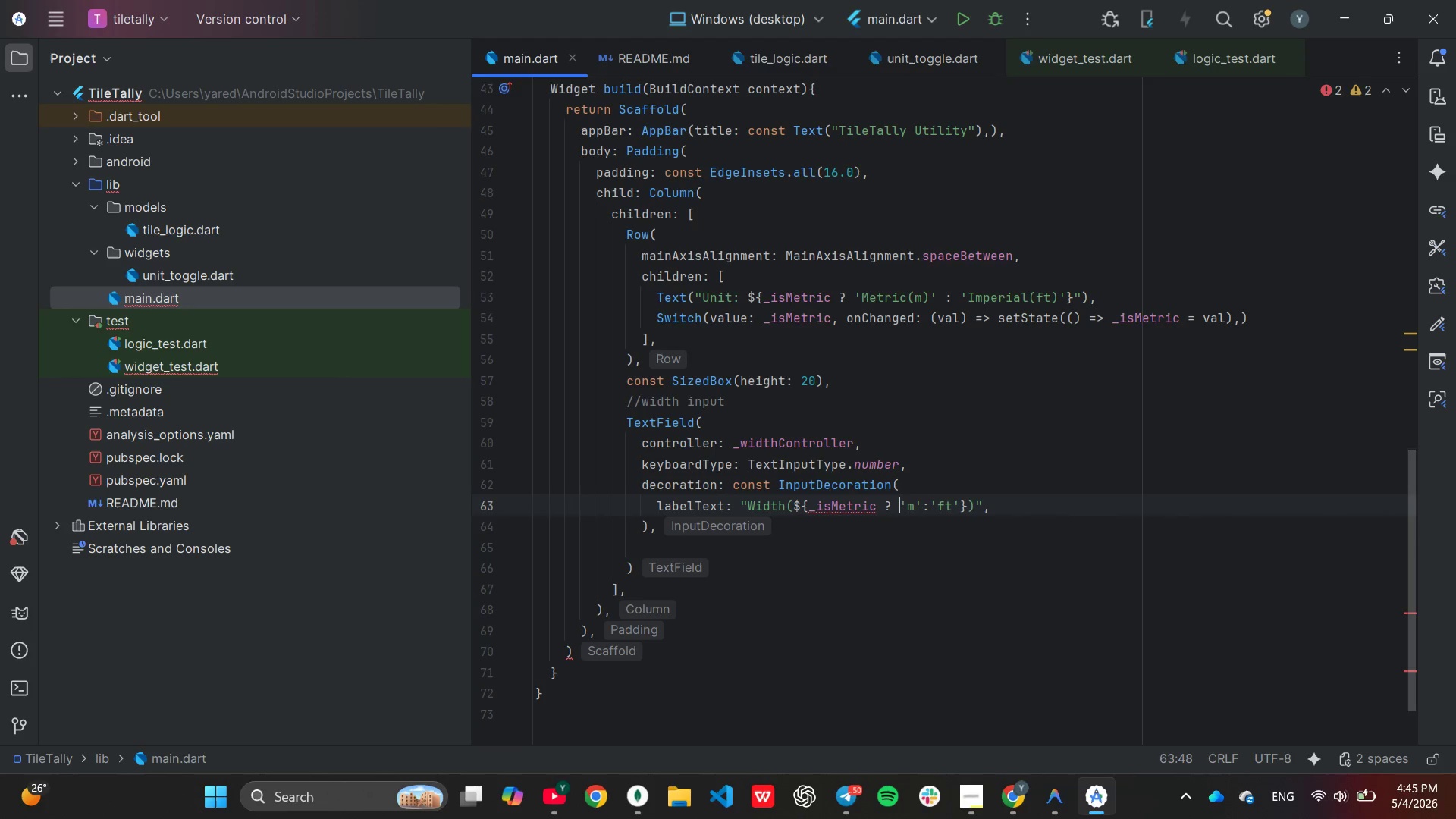 
key(Space)
 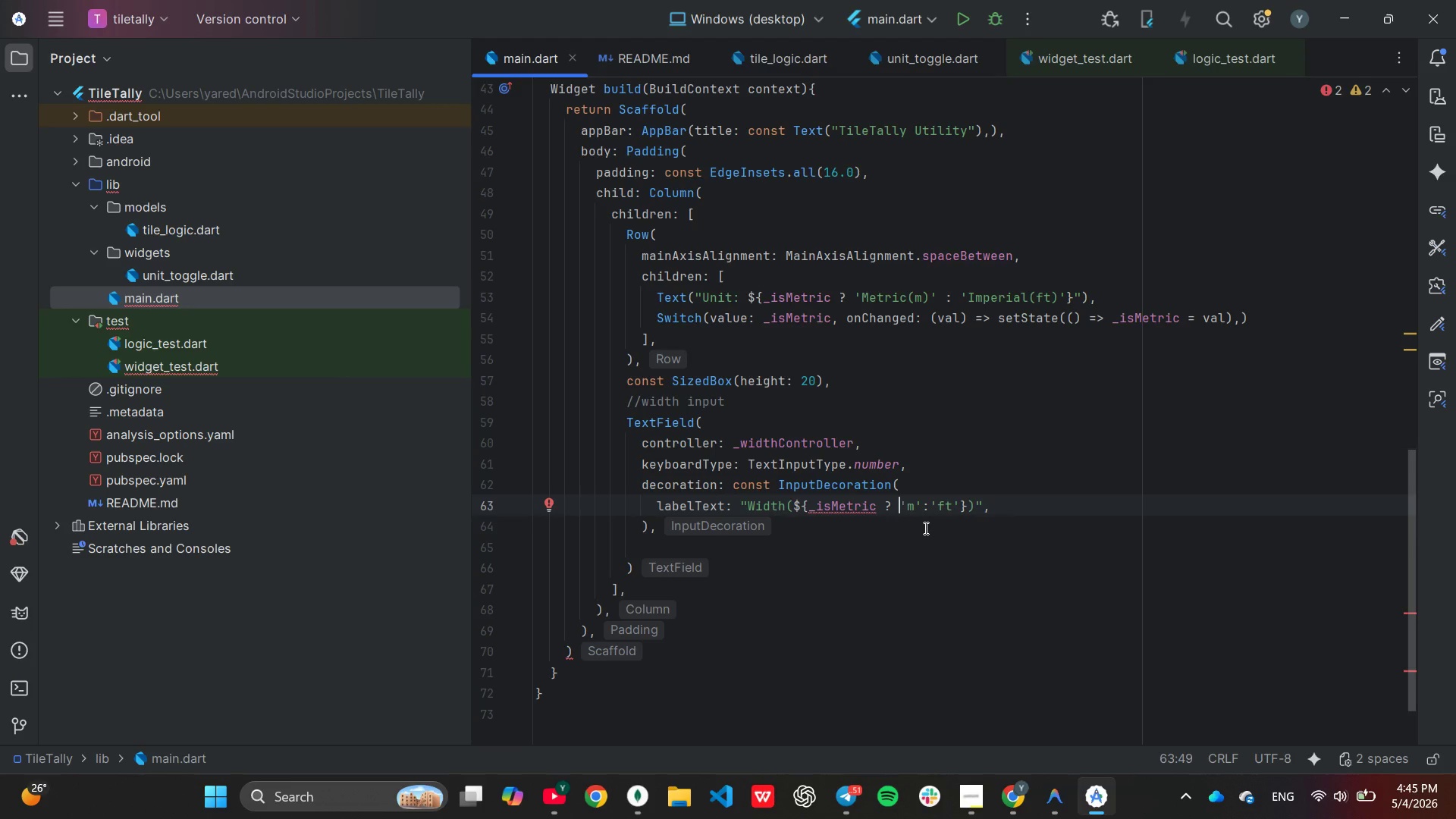 
wait(26.27)
 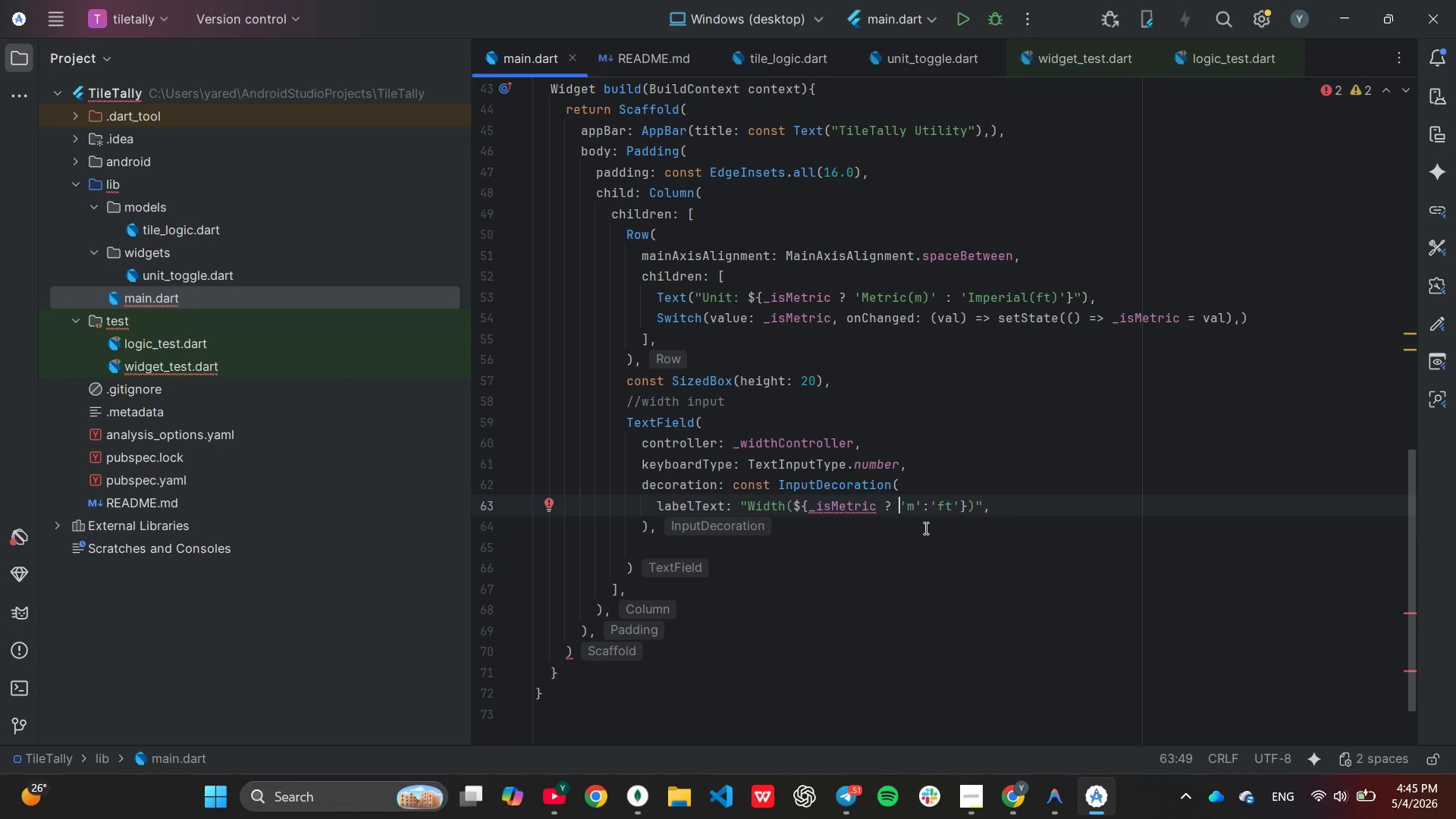 
key(ArrowDown)
 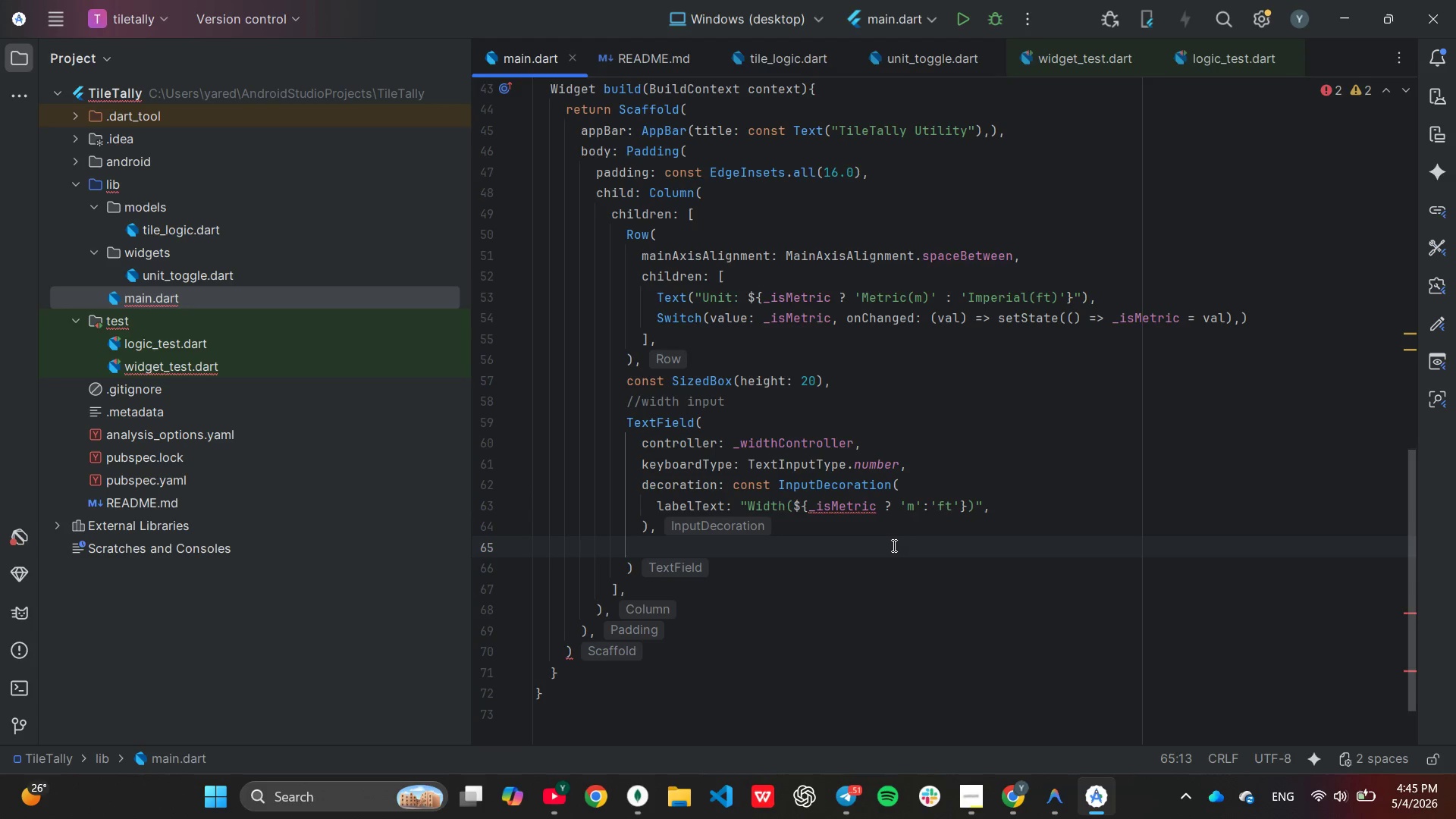 
key(Tab)
type(on)
 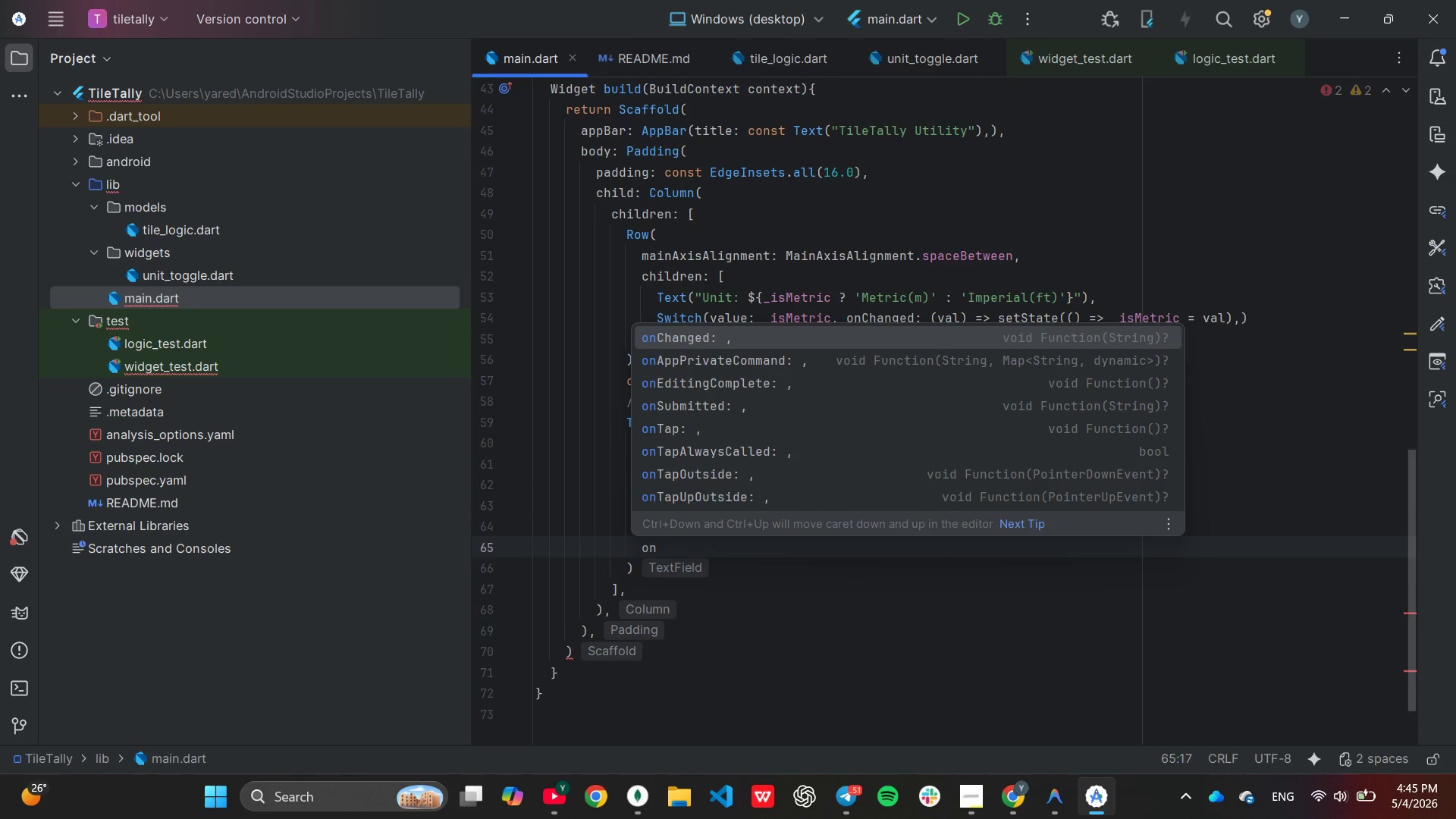 
key(Enter)
 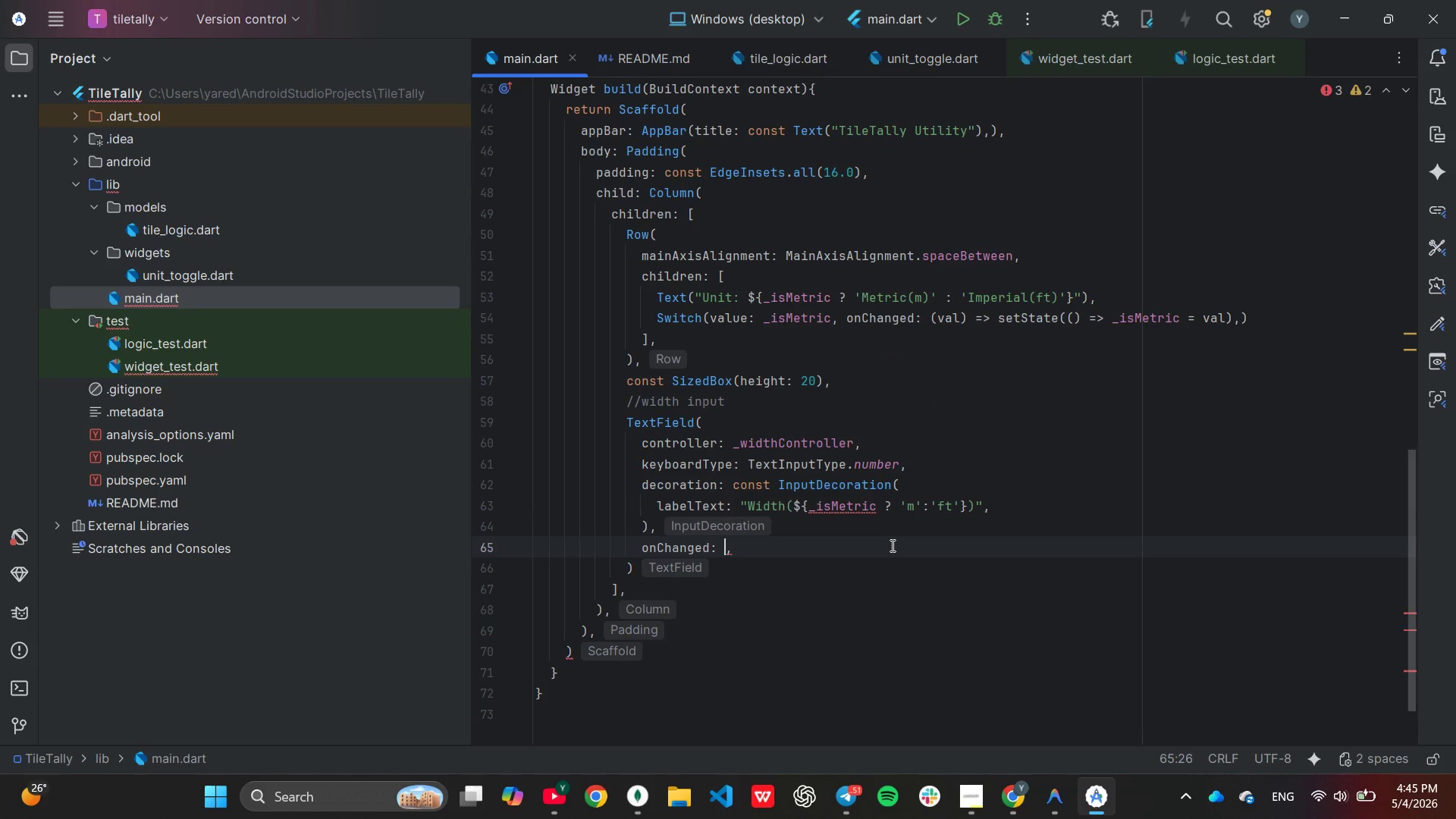 
key(Shift+9)
 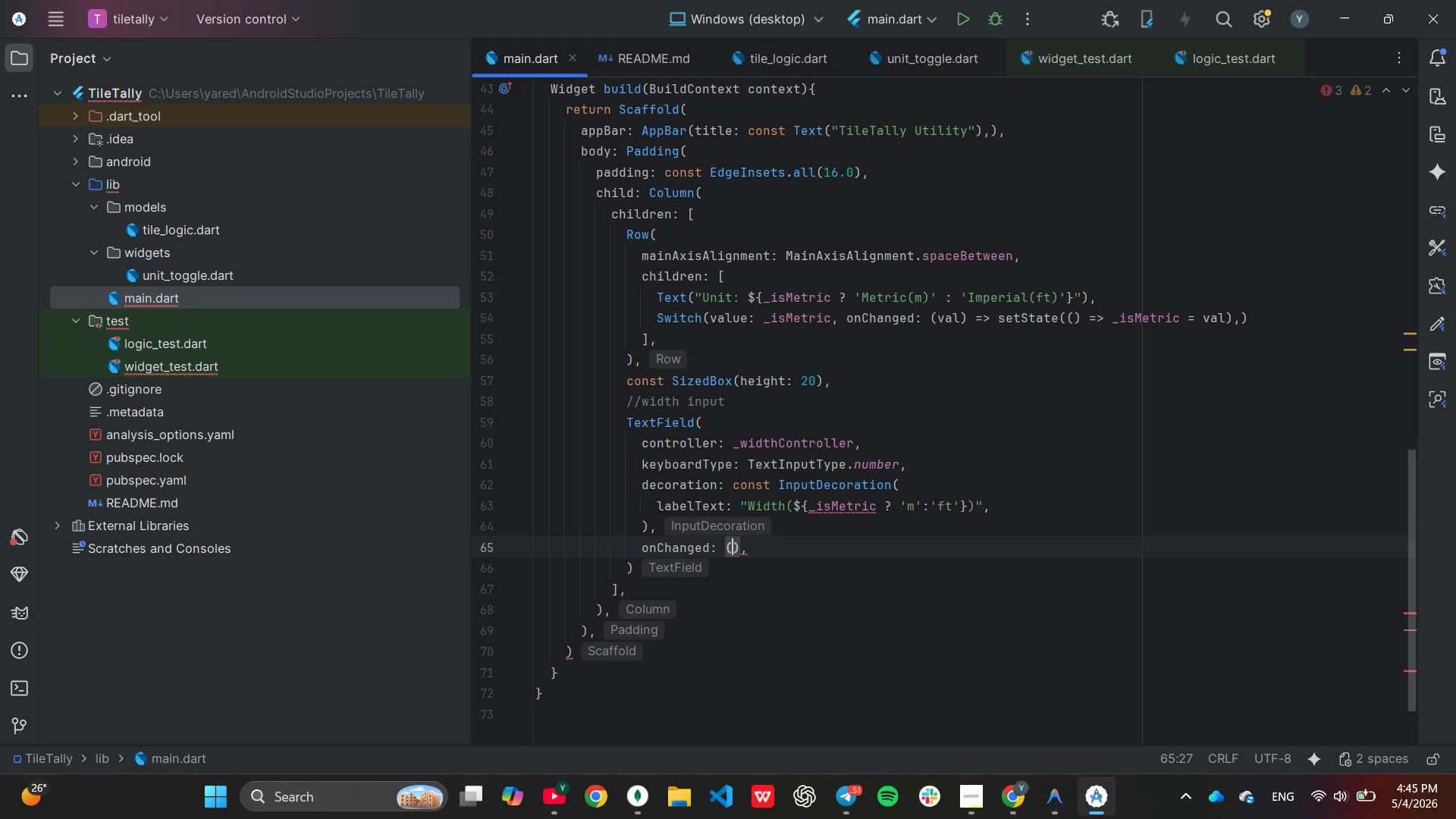 
key(Shift+ShiftLeft)
 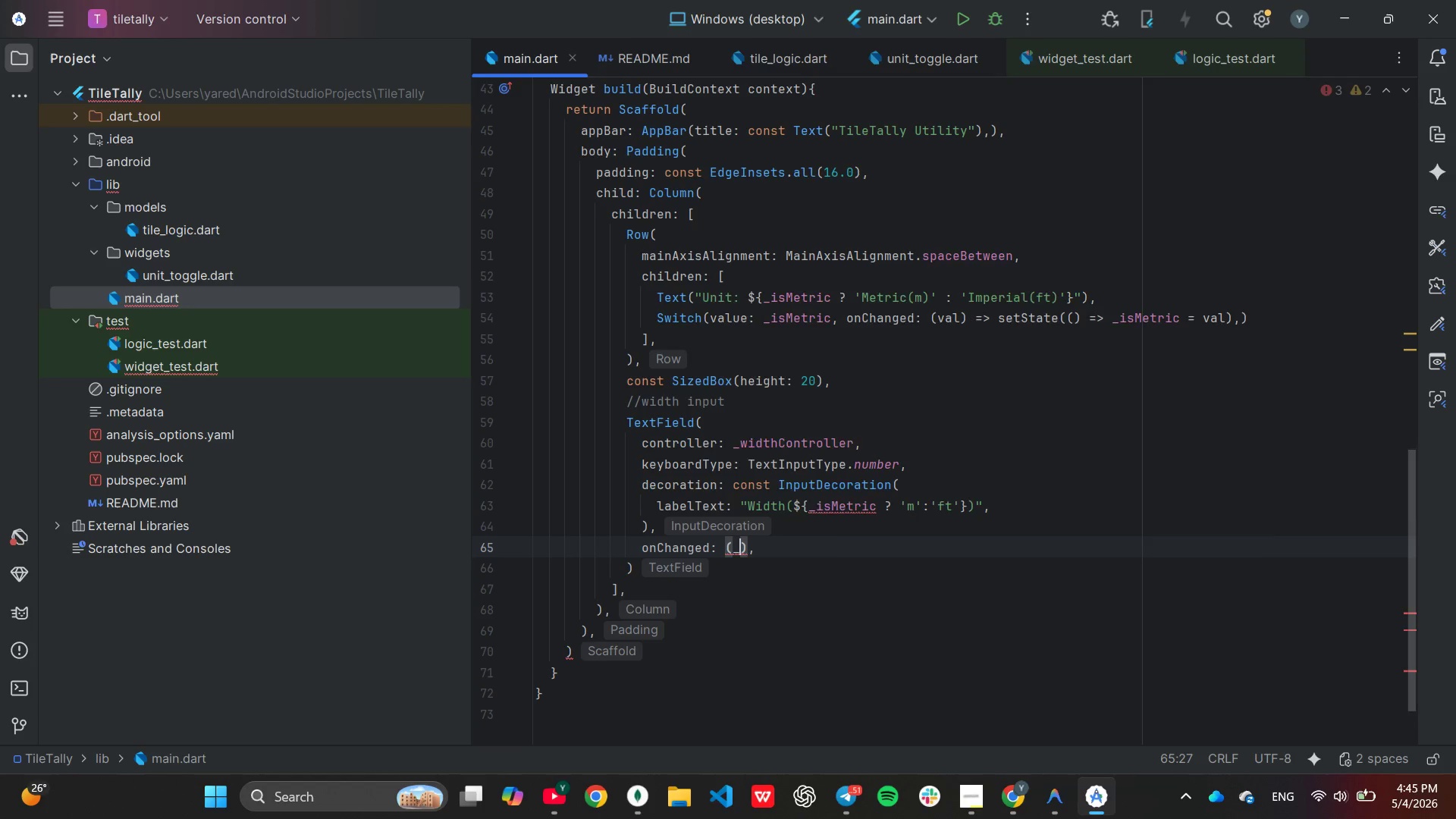 
key(Shift+Minus)
 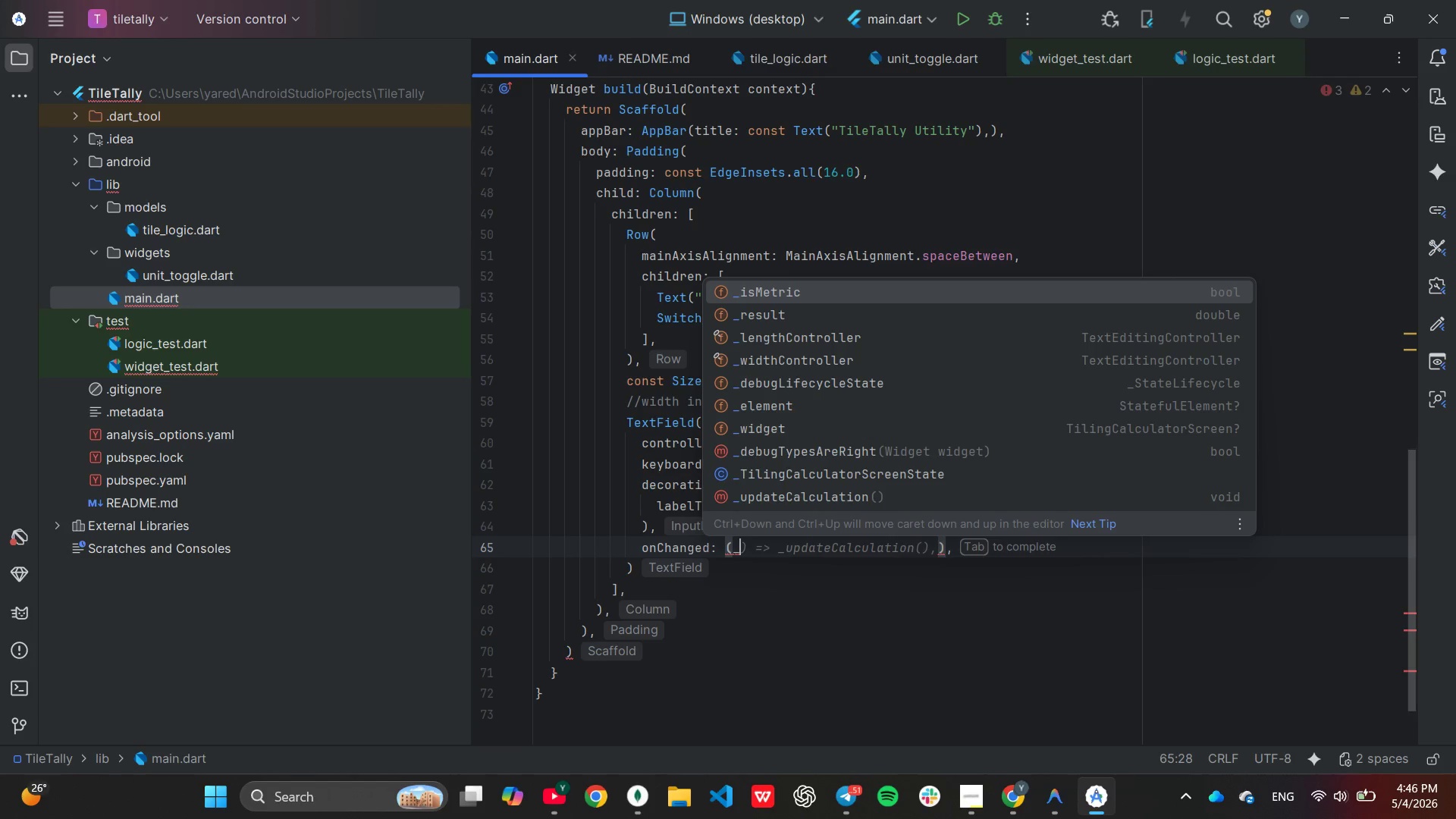 
key(ArrowRight)
 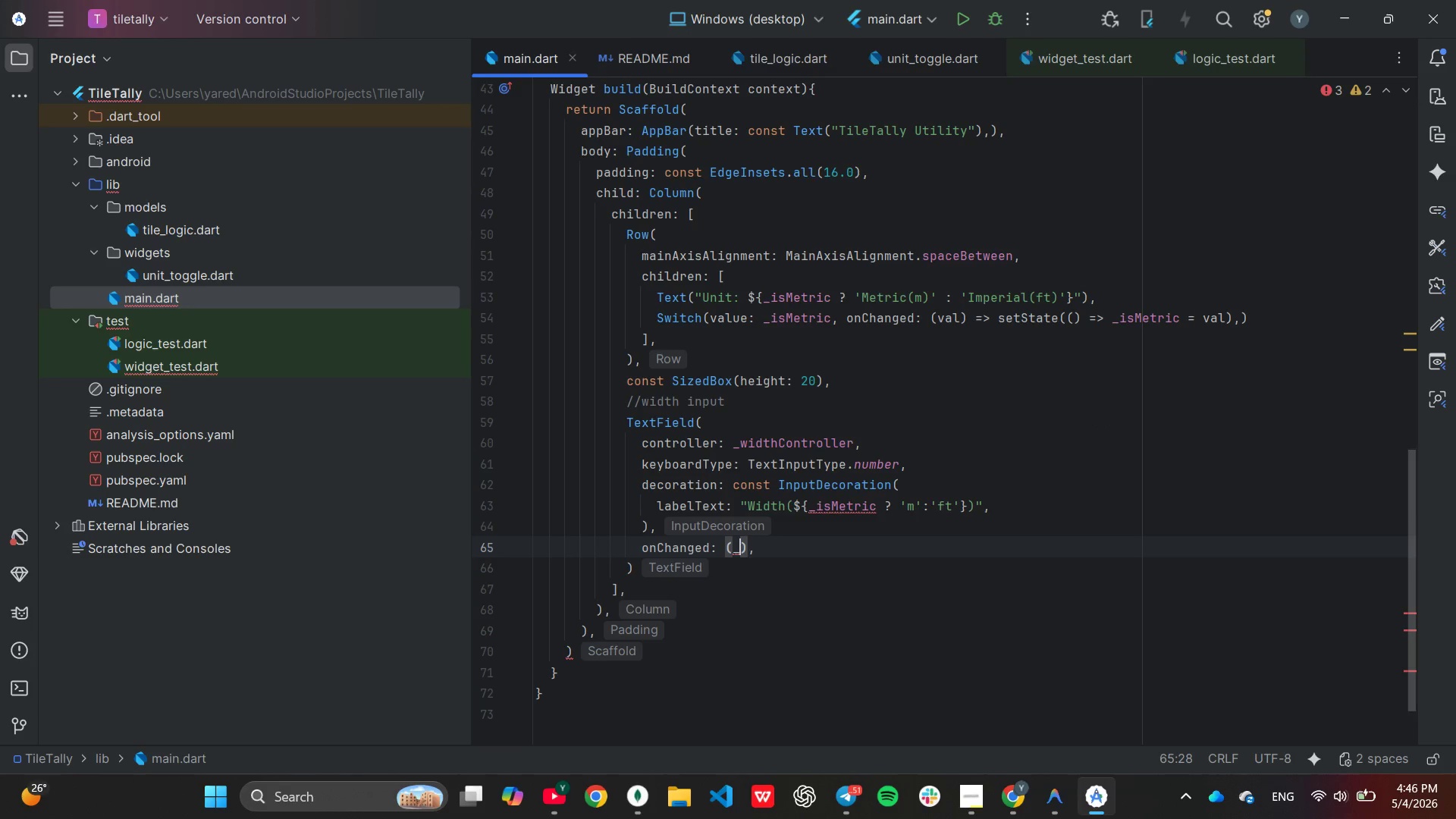 
key(ArrowRight)
 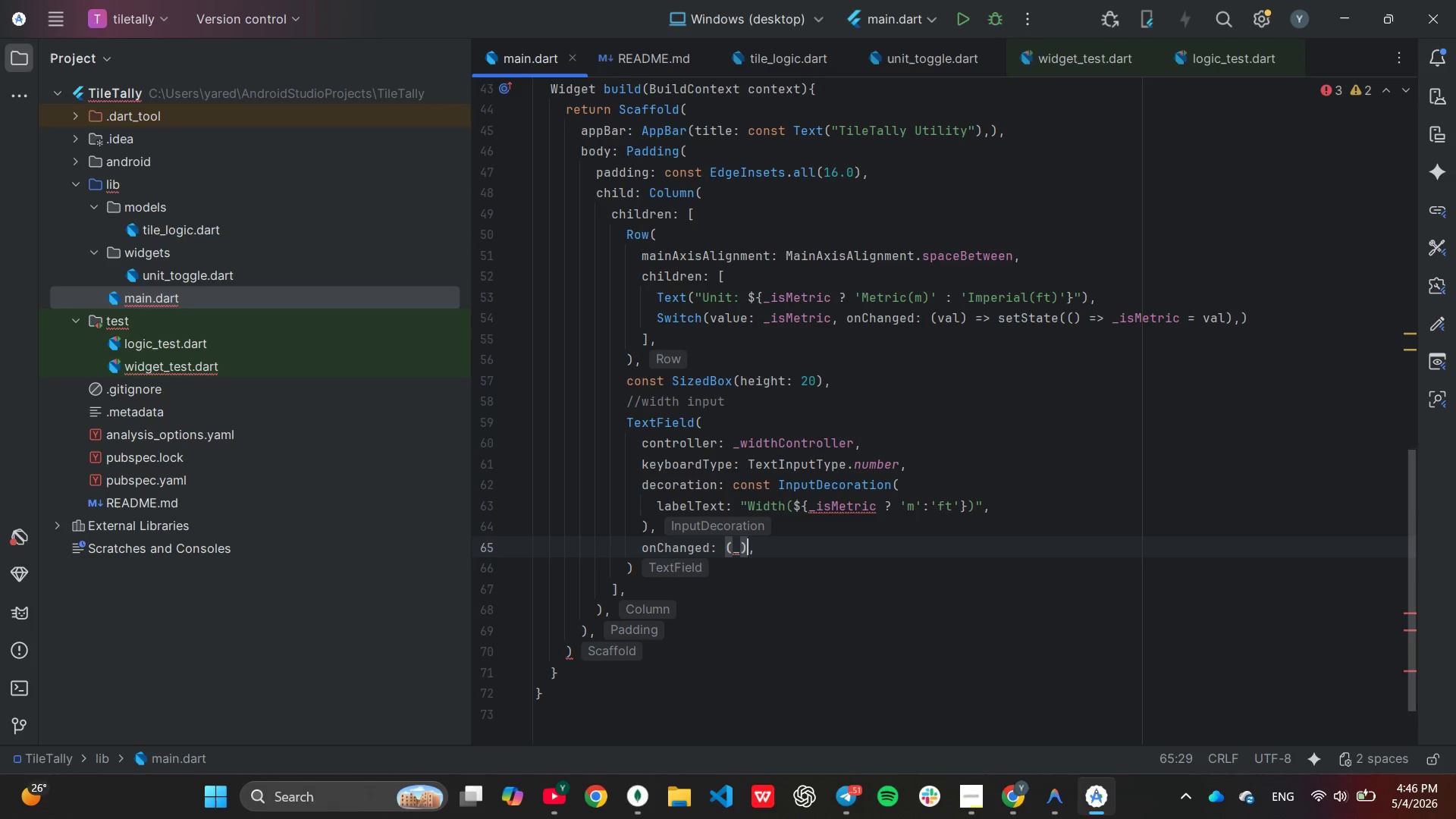 
key(Space)
 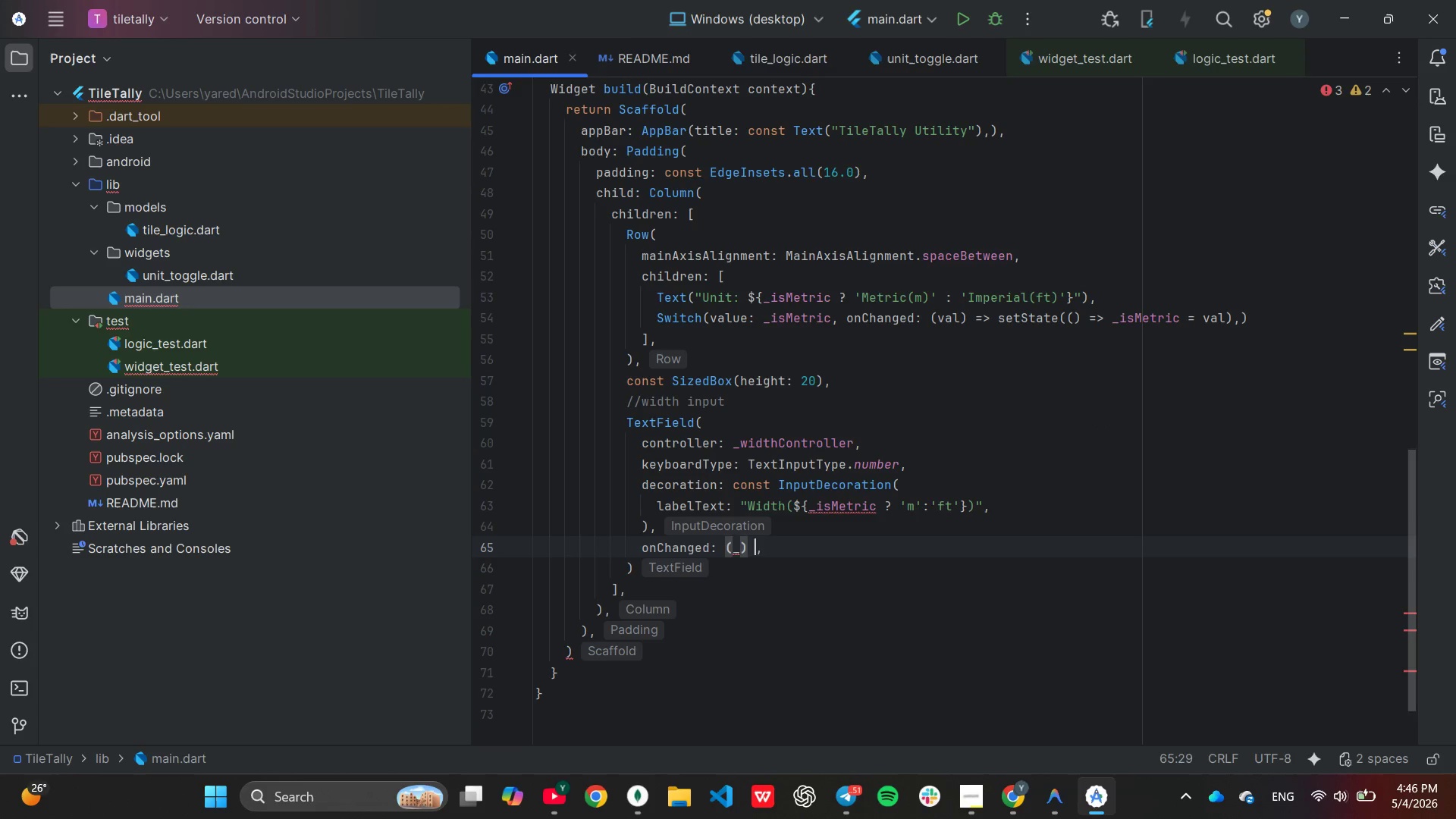 
key(Equal)
 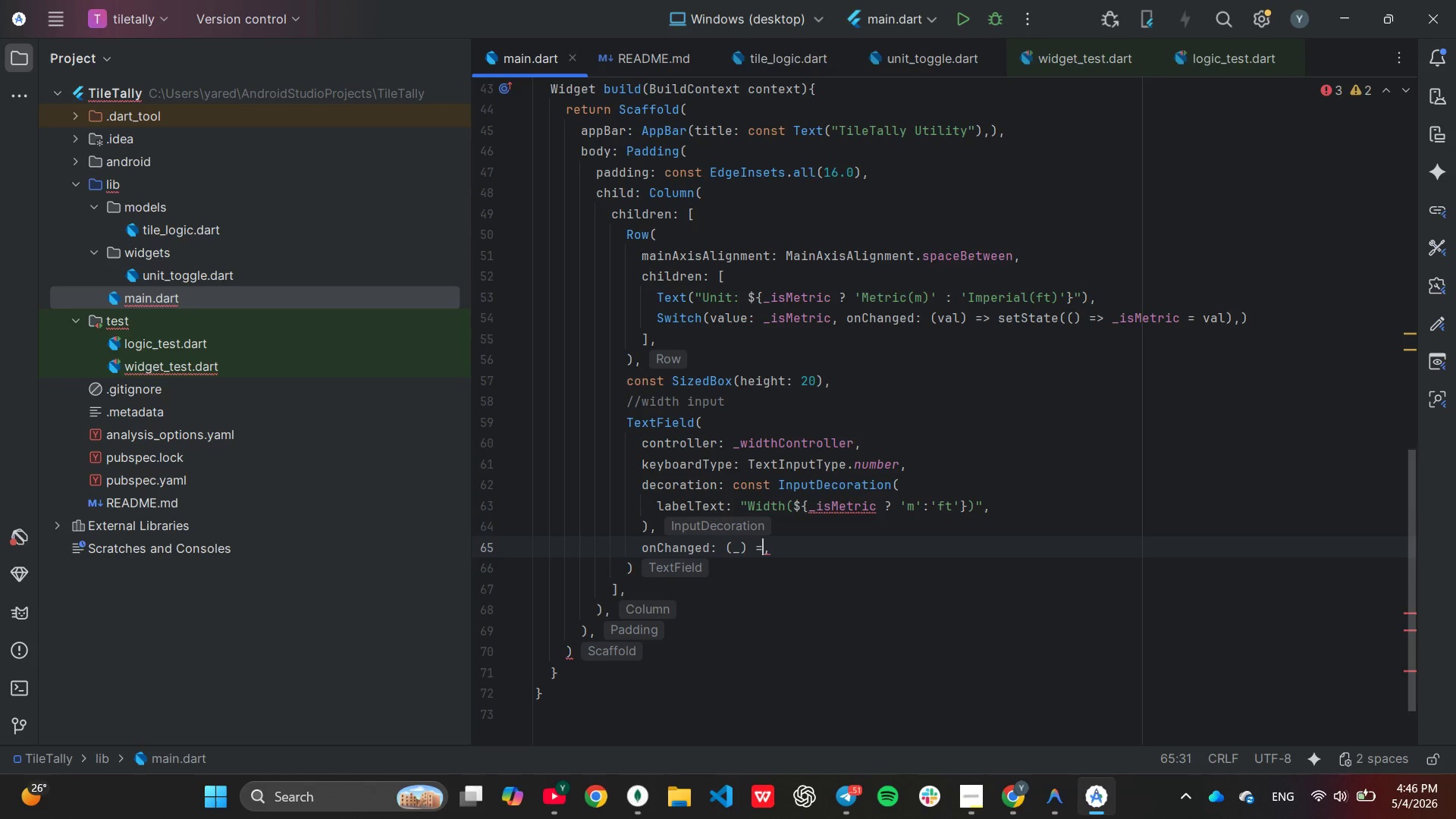 
key(Shift+Period)
 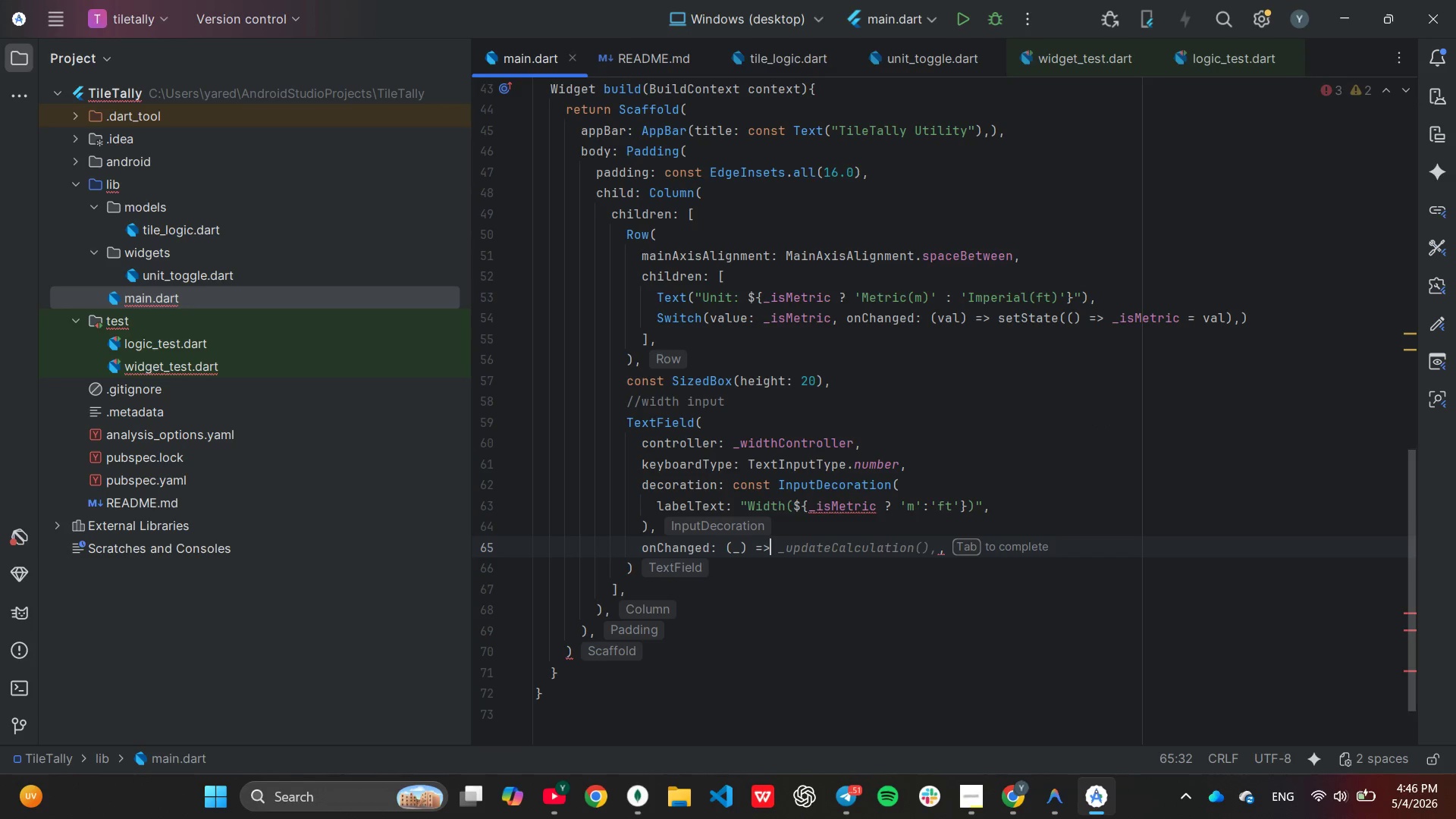 
key(Space)
 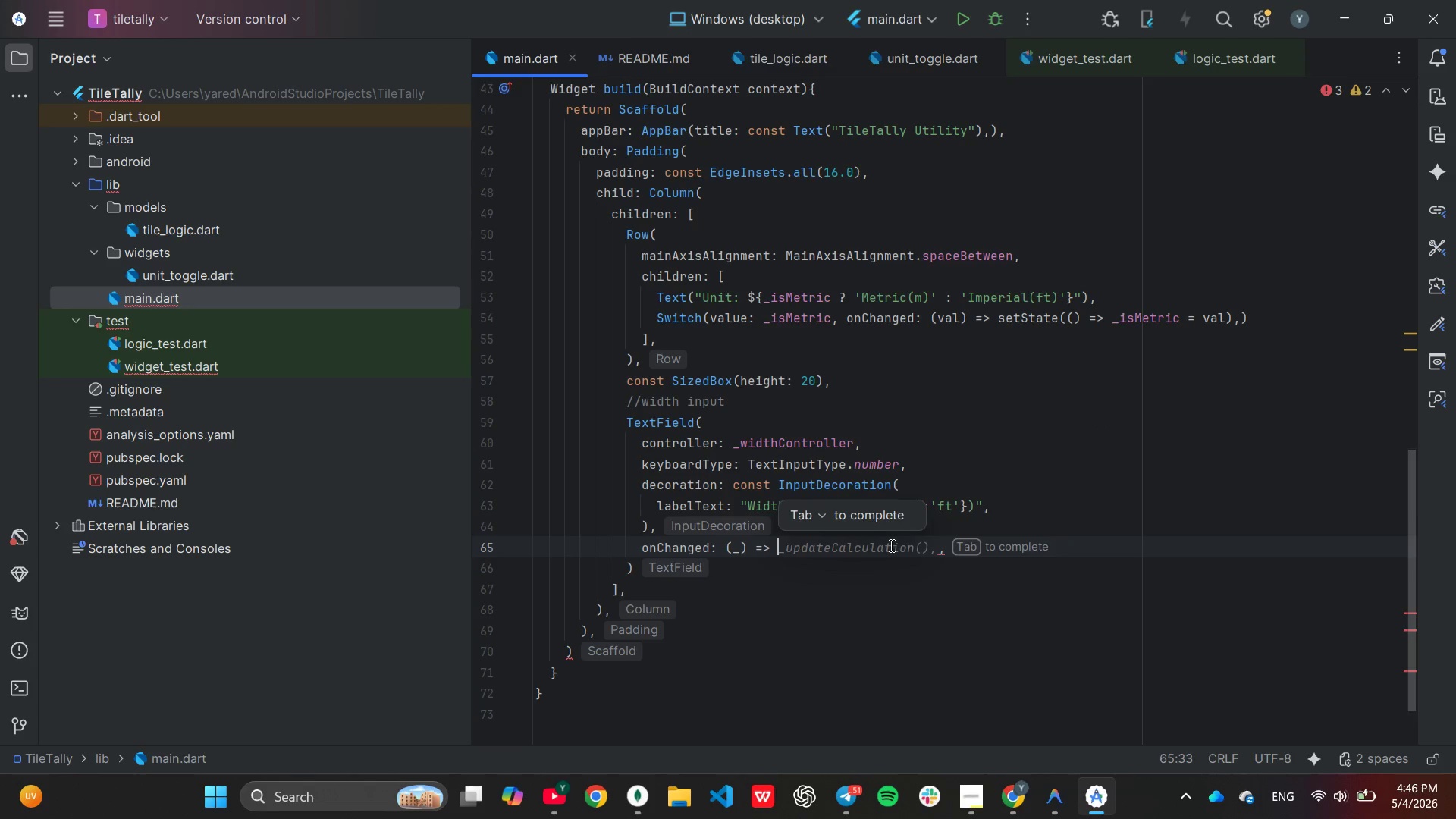 
key(Tab)
 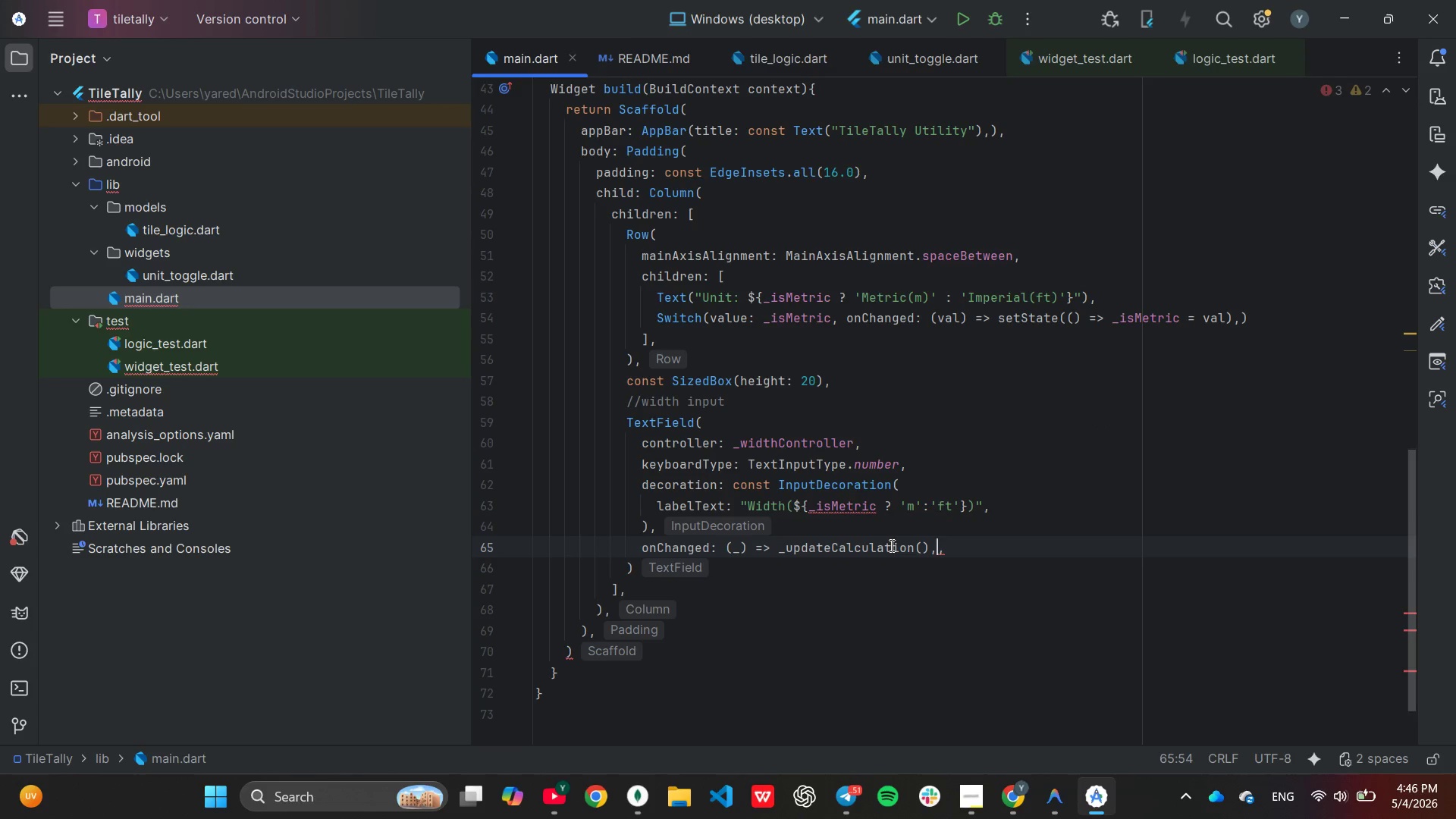 
key(Backspace)
 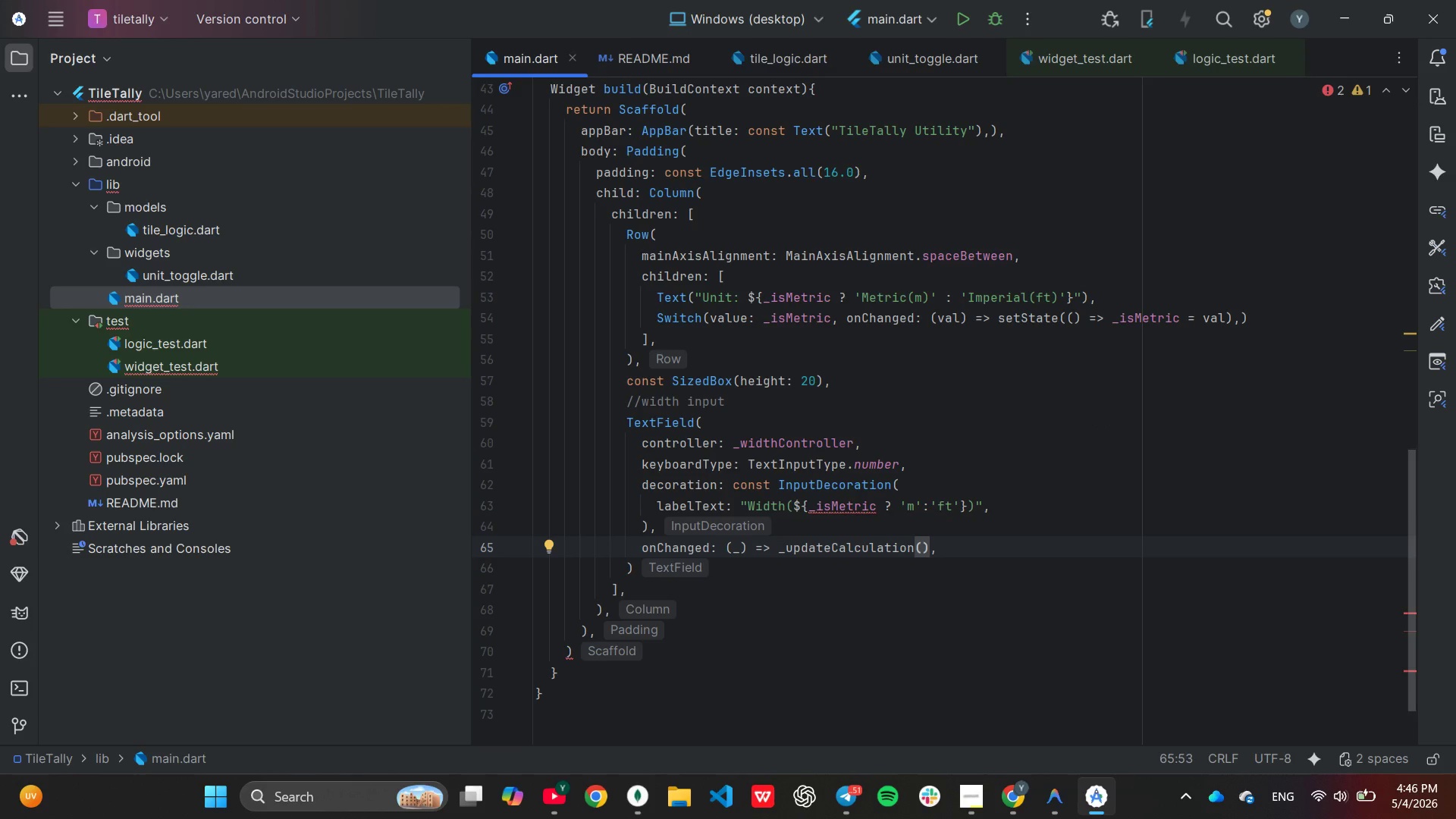 
key(ArrowRight)
 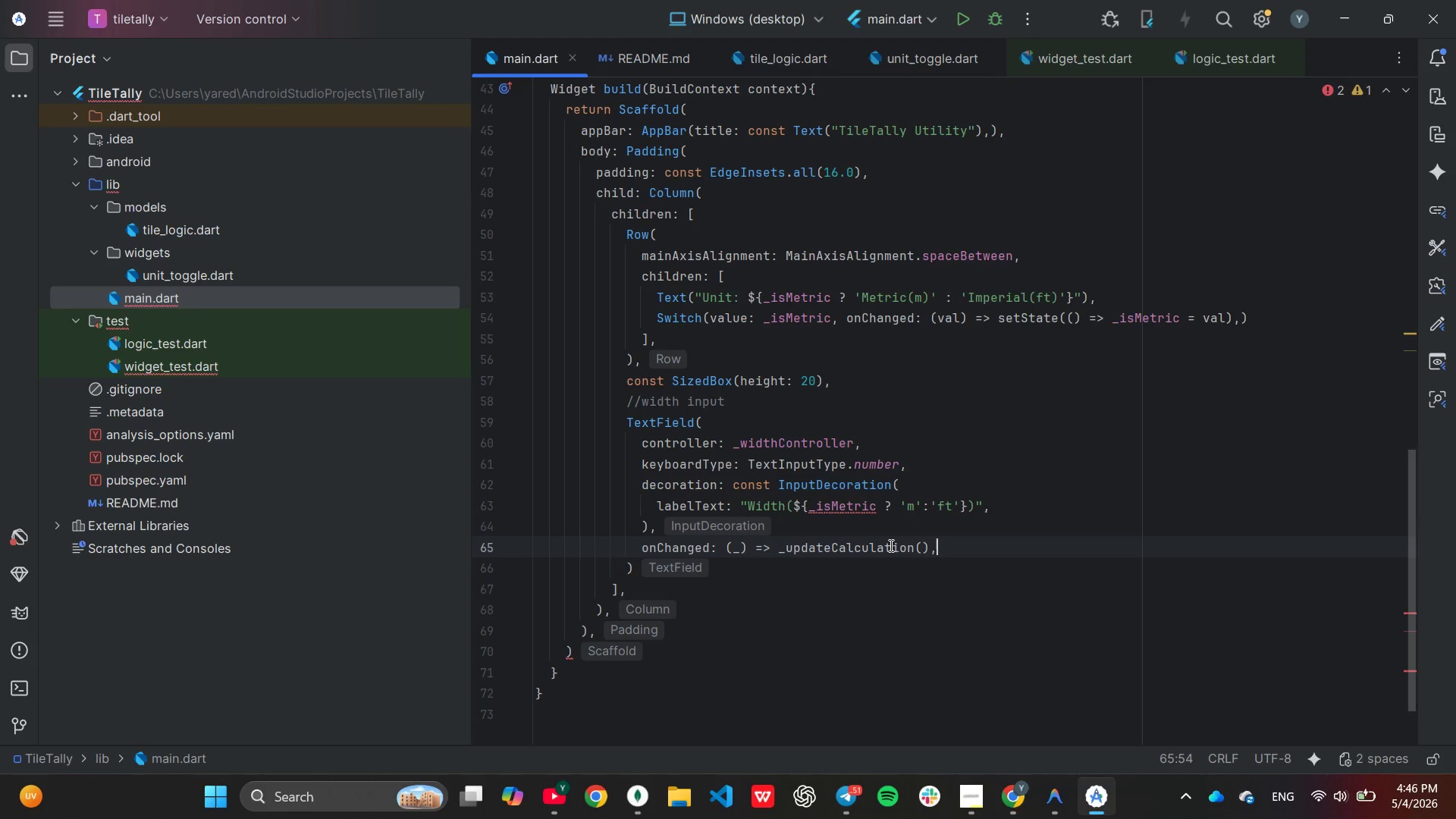 
key(ArrowDown)
 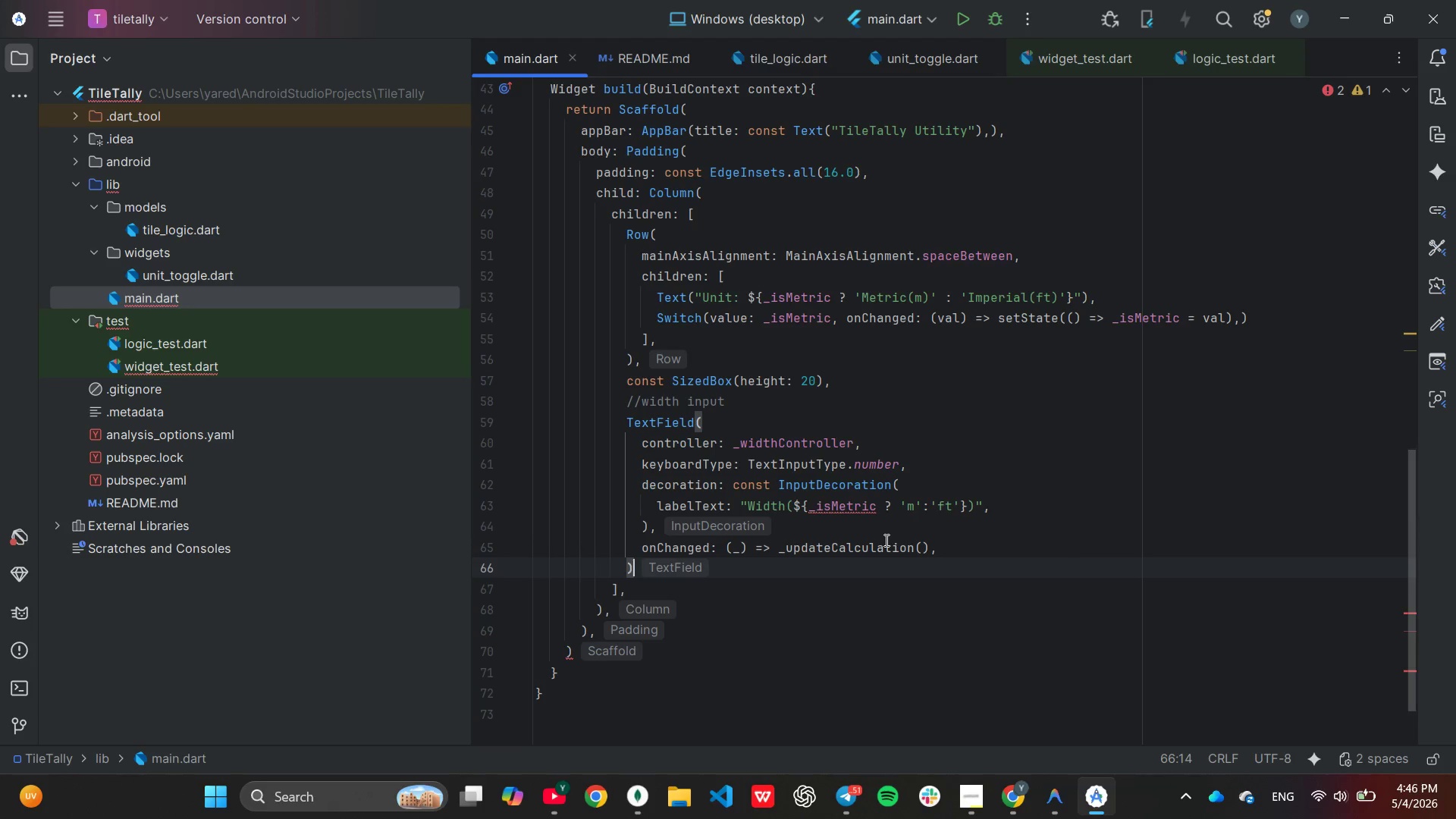 
key(Comma)
 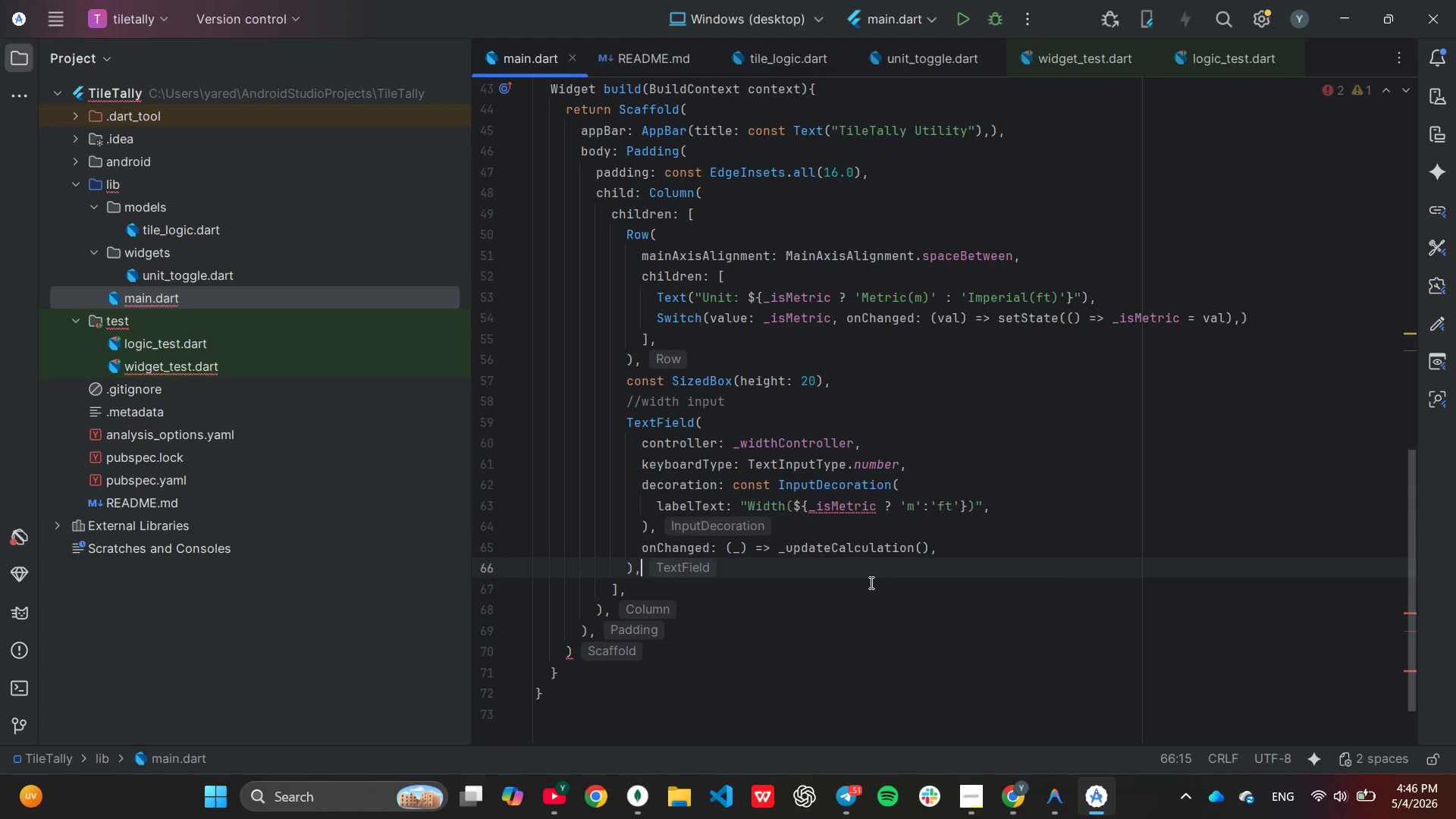 
scroll: coordinate [870, 582], scroll_direction: down, amount: 1.0
 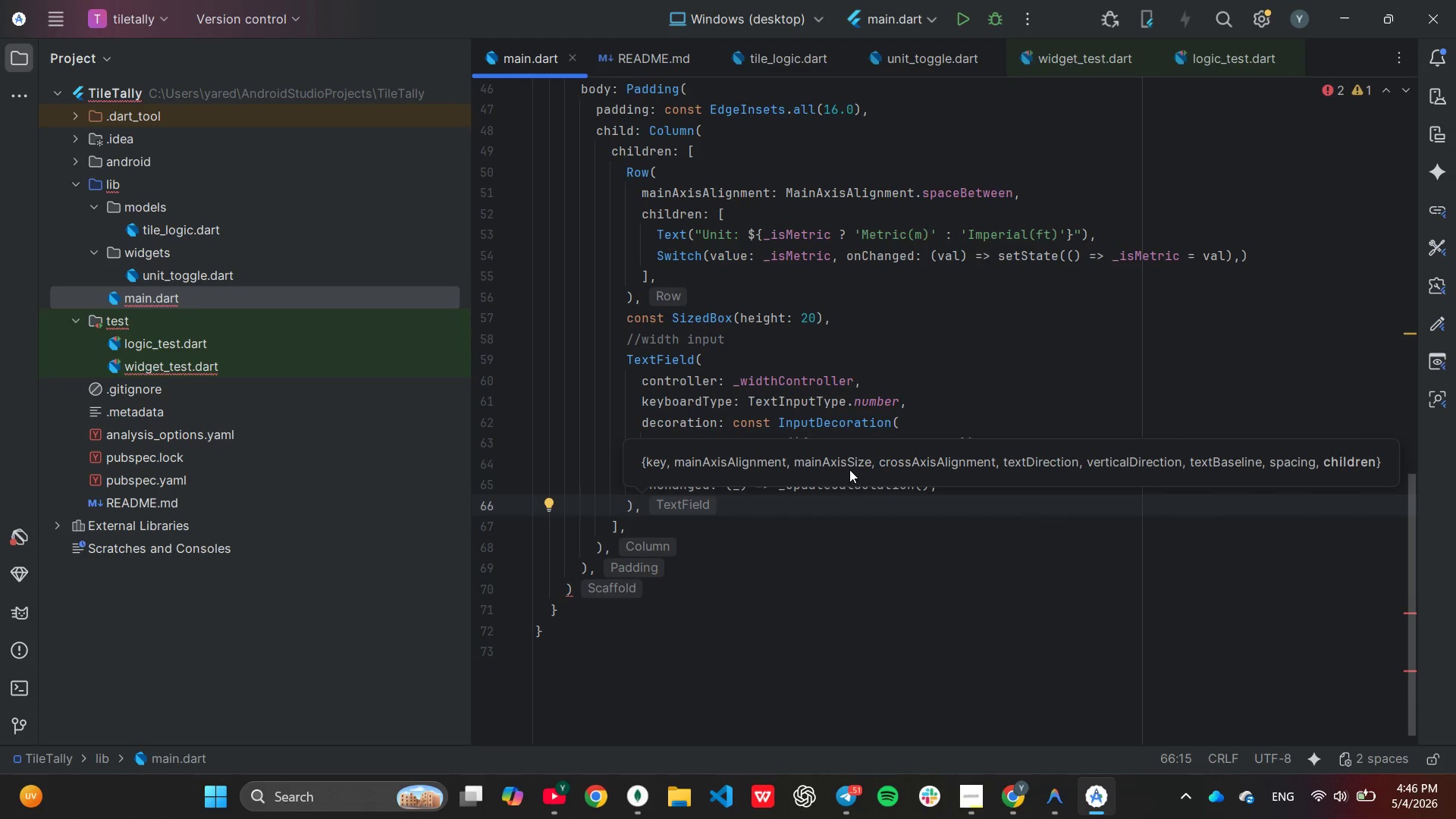 
key(Enter)
 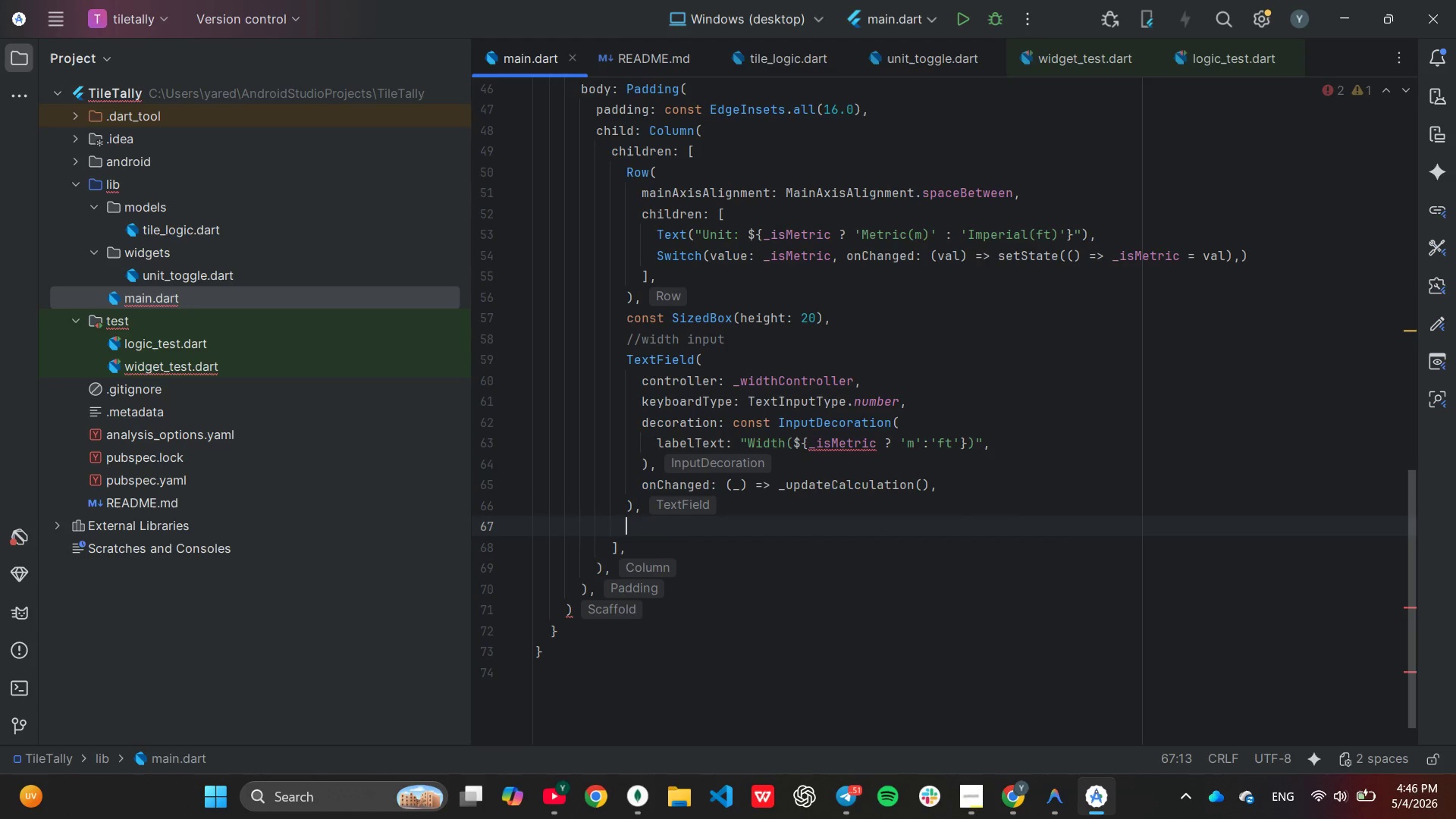 
type(//length input)
 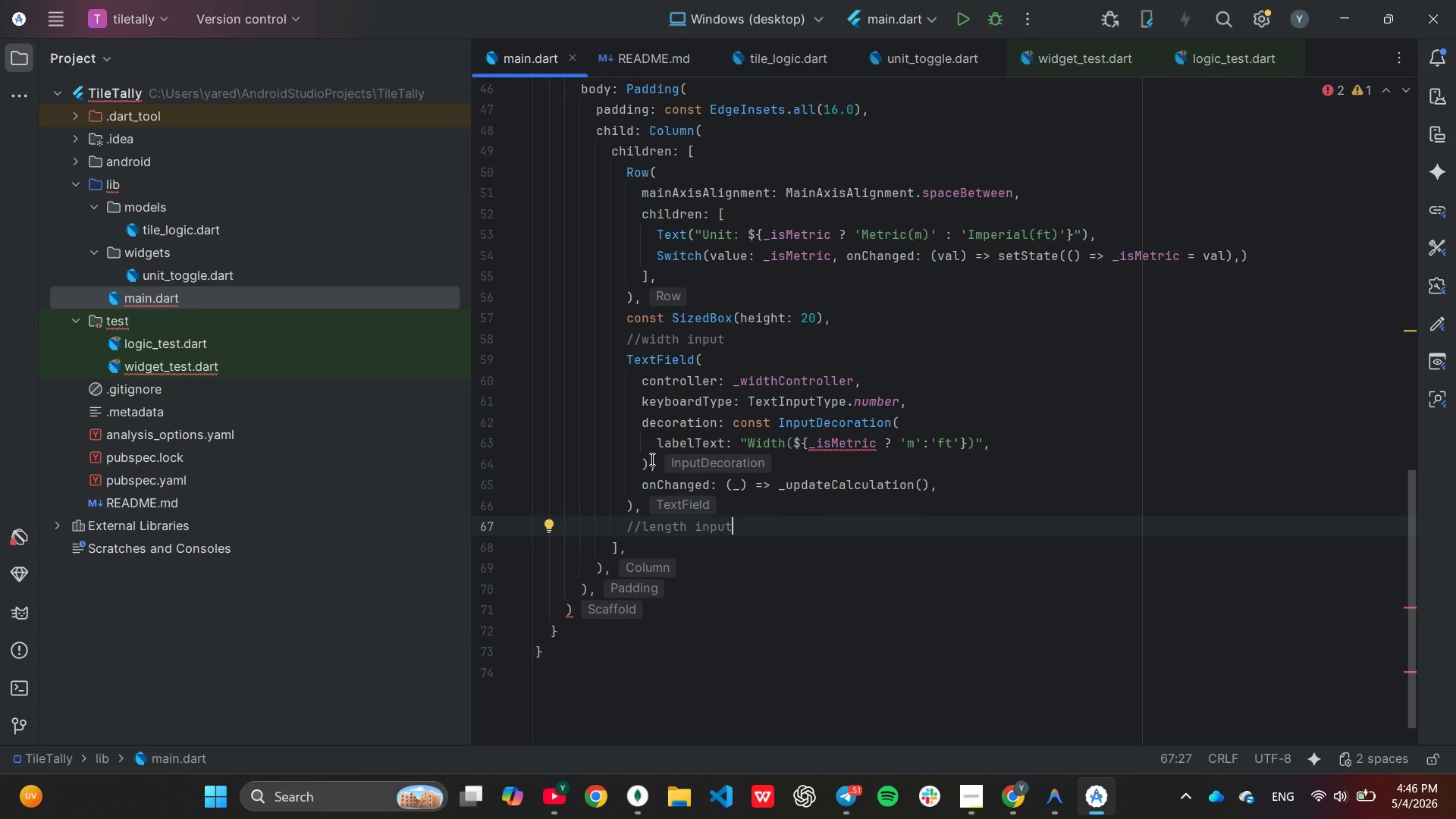 
key(Enter)
 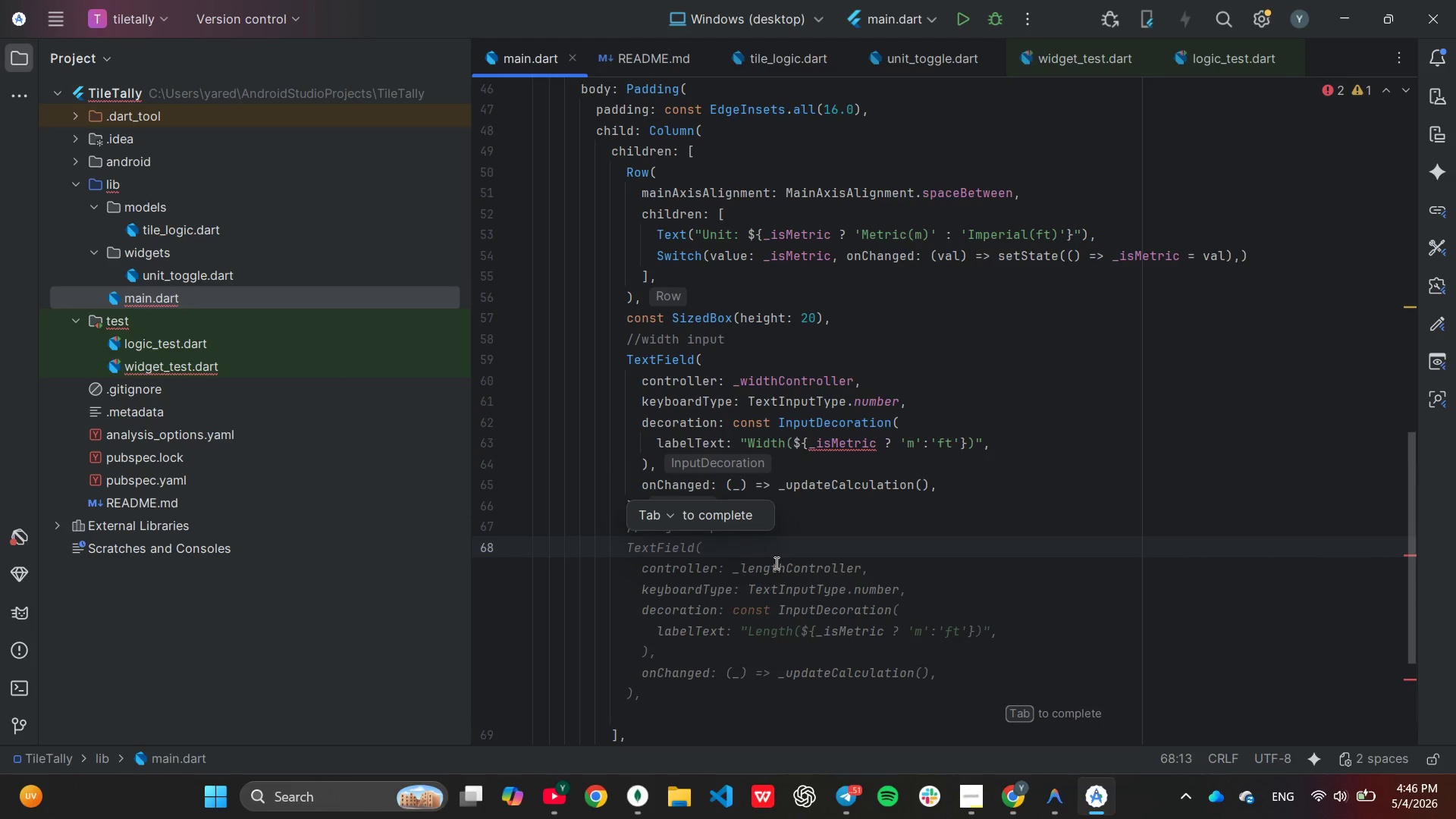 
key(Tab)
 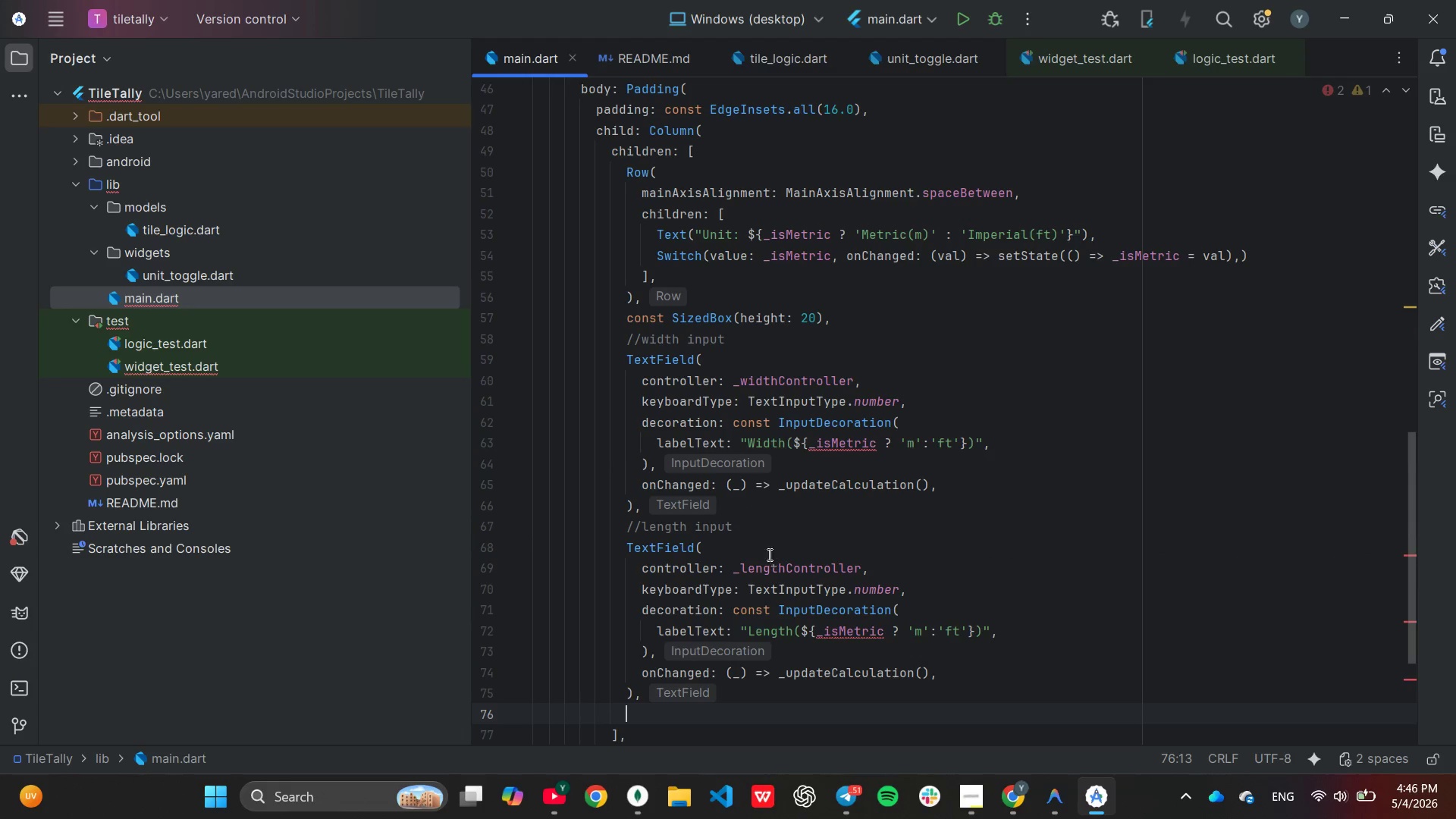 
scroll: coordinate [764, 551], scroll_direction: down, amount: 2.0
 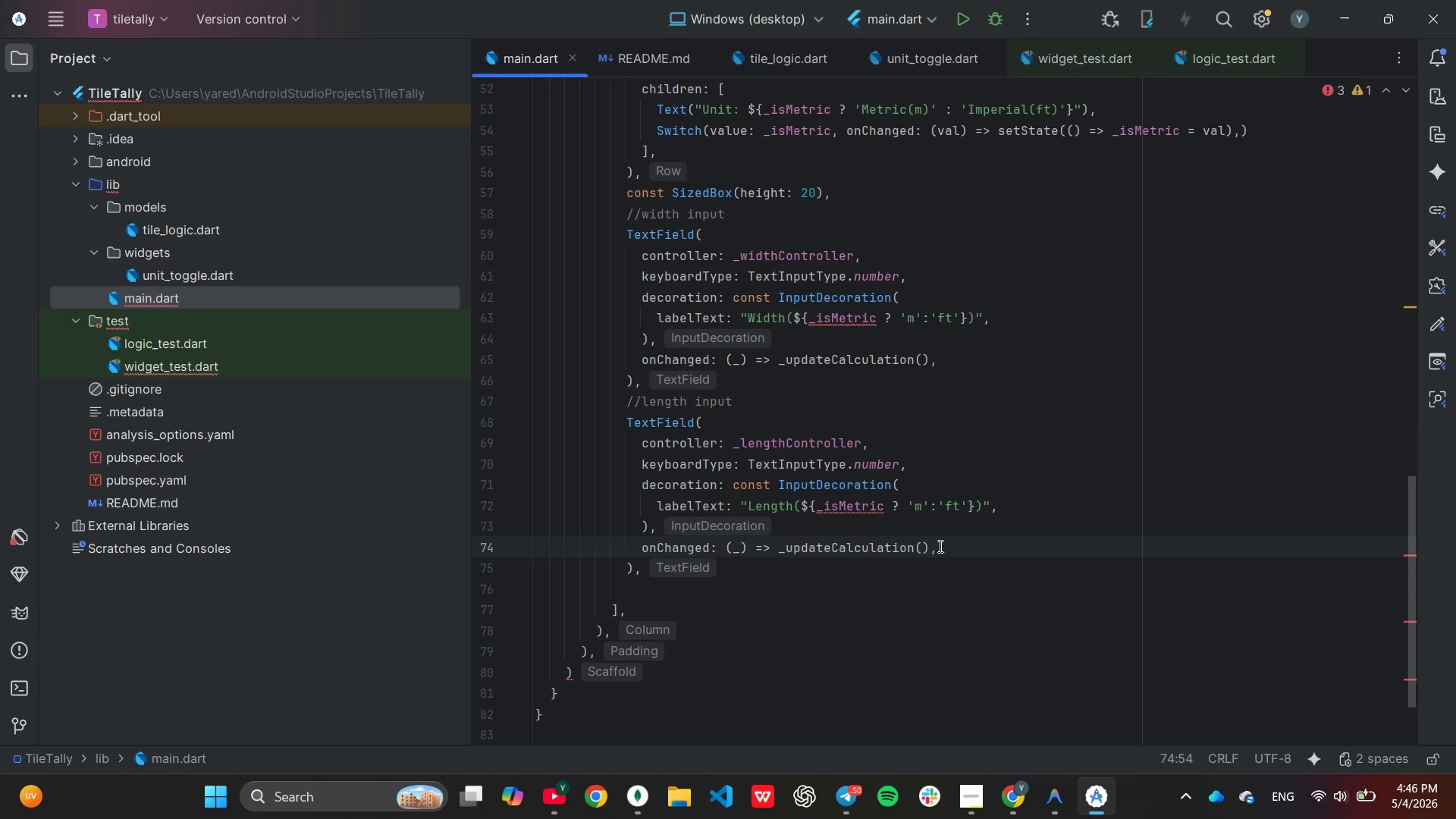 
wait(14.3)
 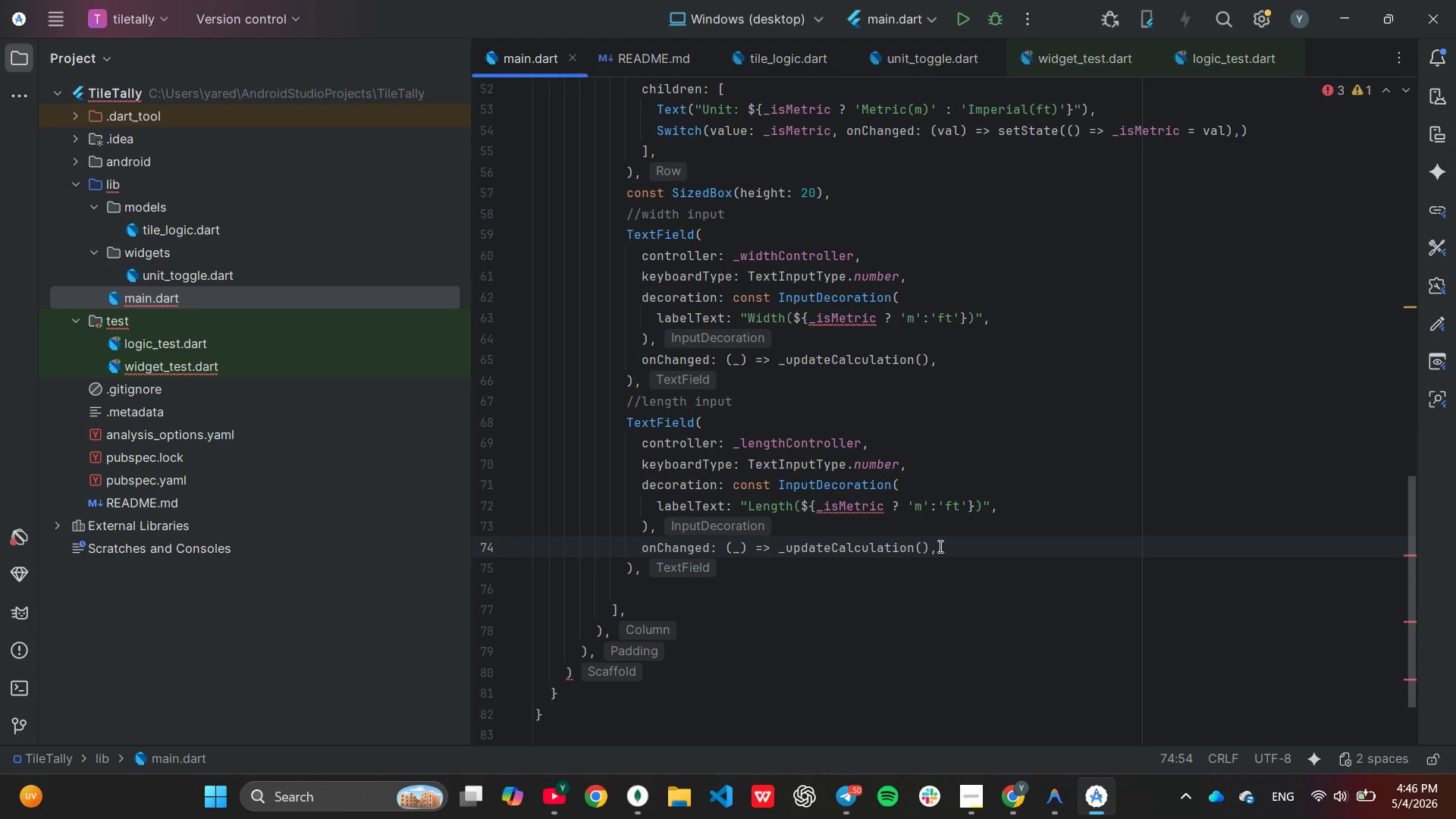 
left_click([799, 576])
 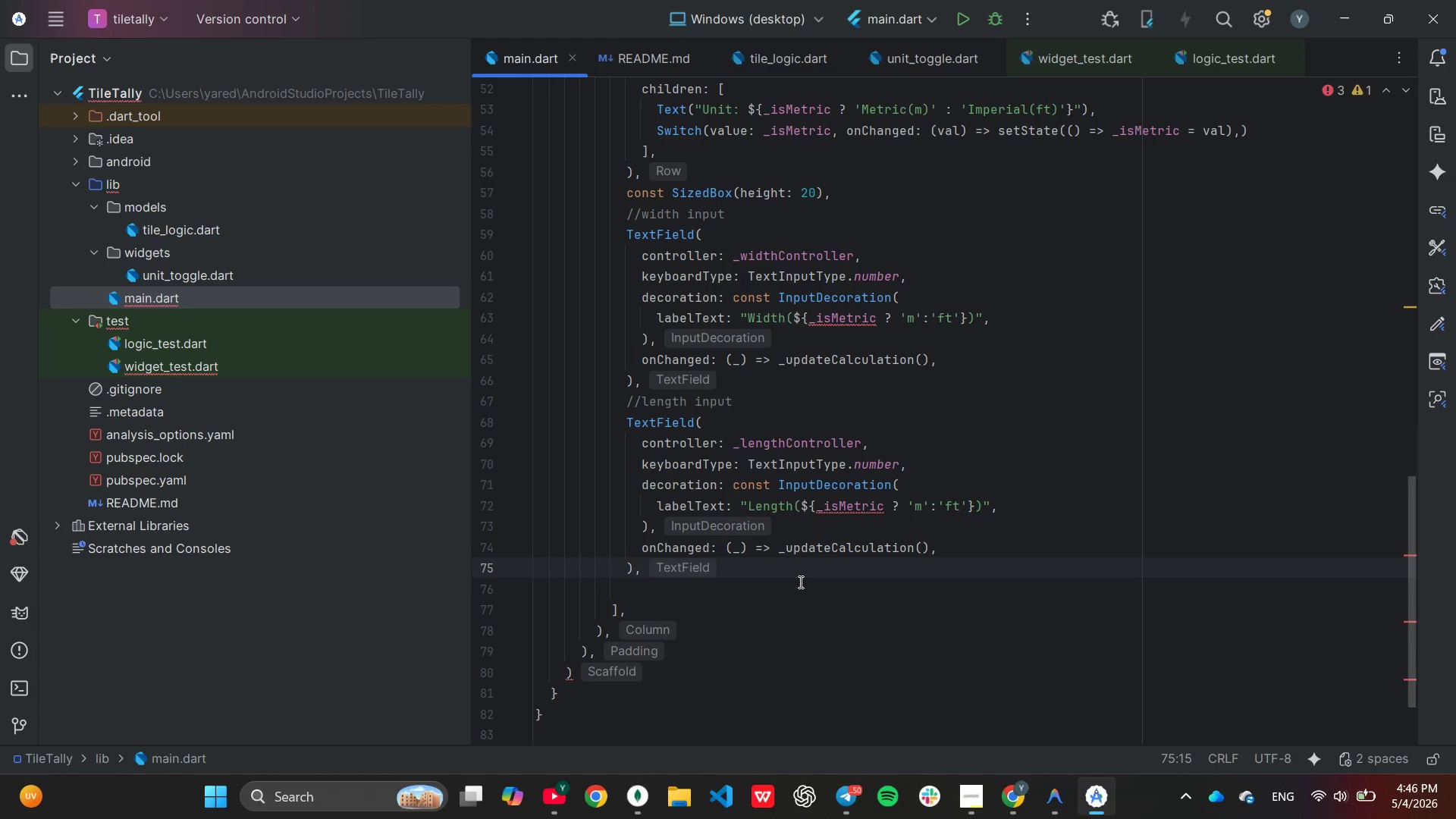 
key(Enter)
 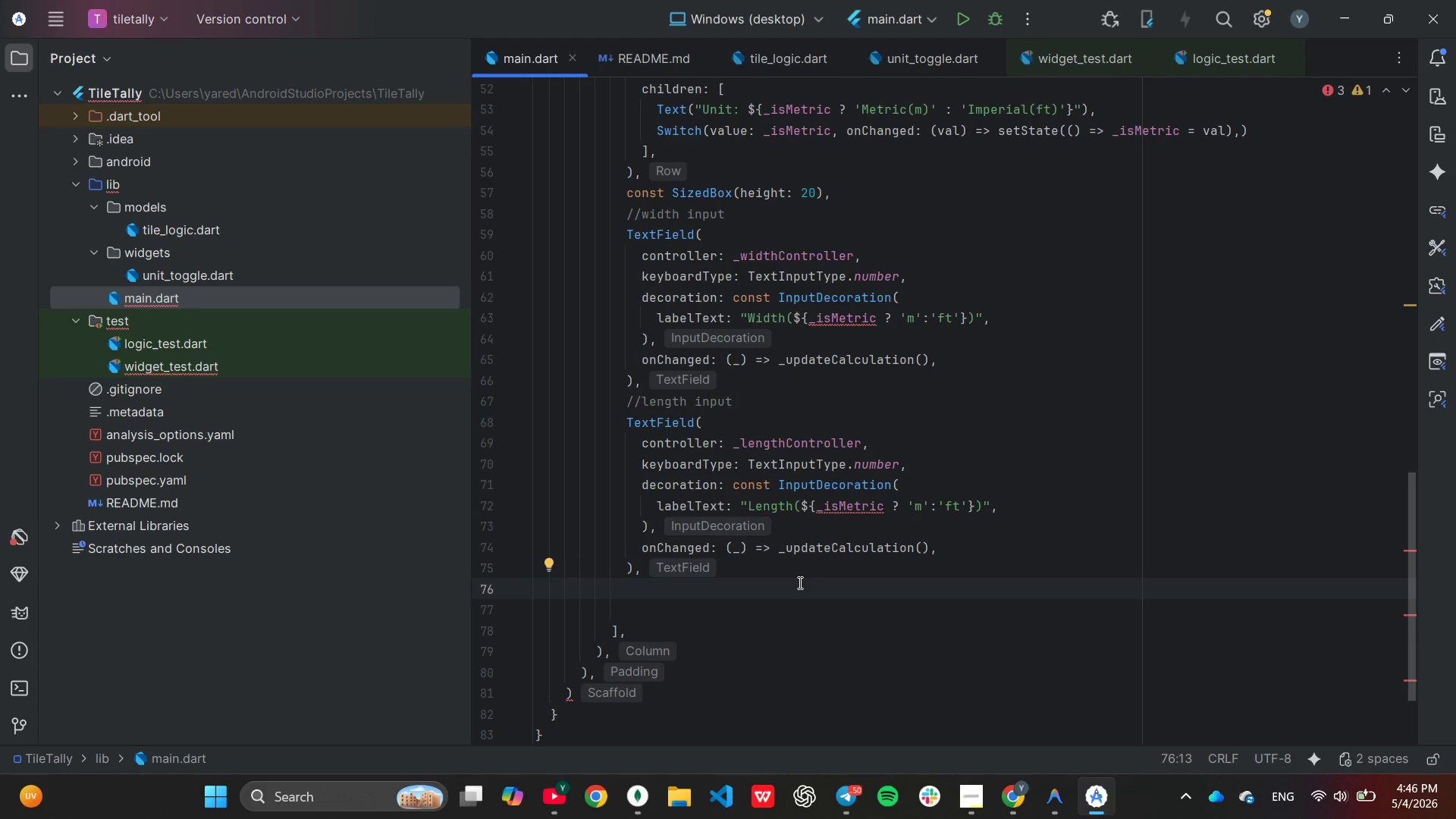 
type(const Divider(hei)
 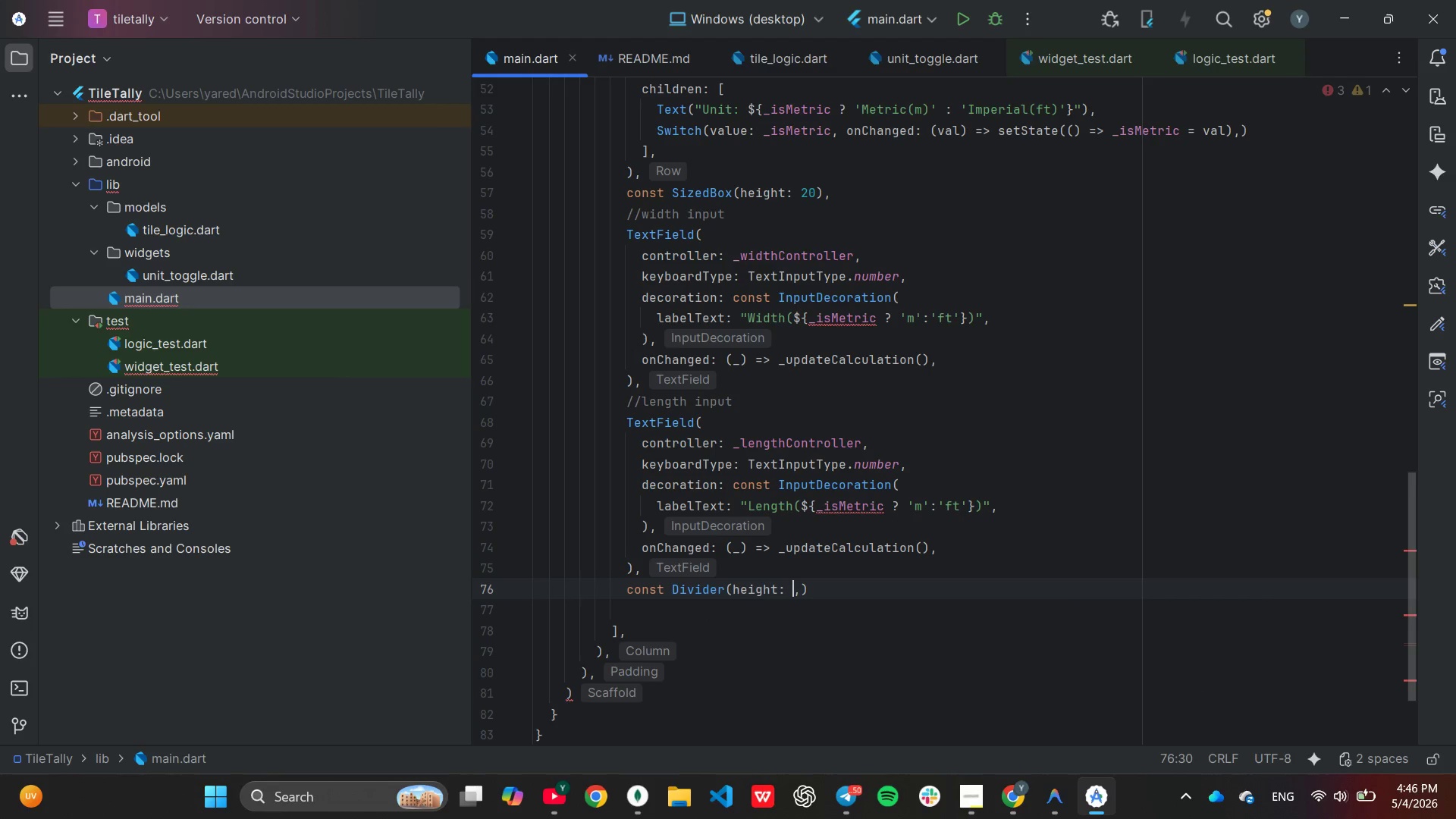 
 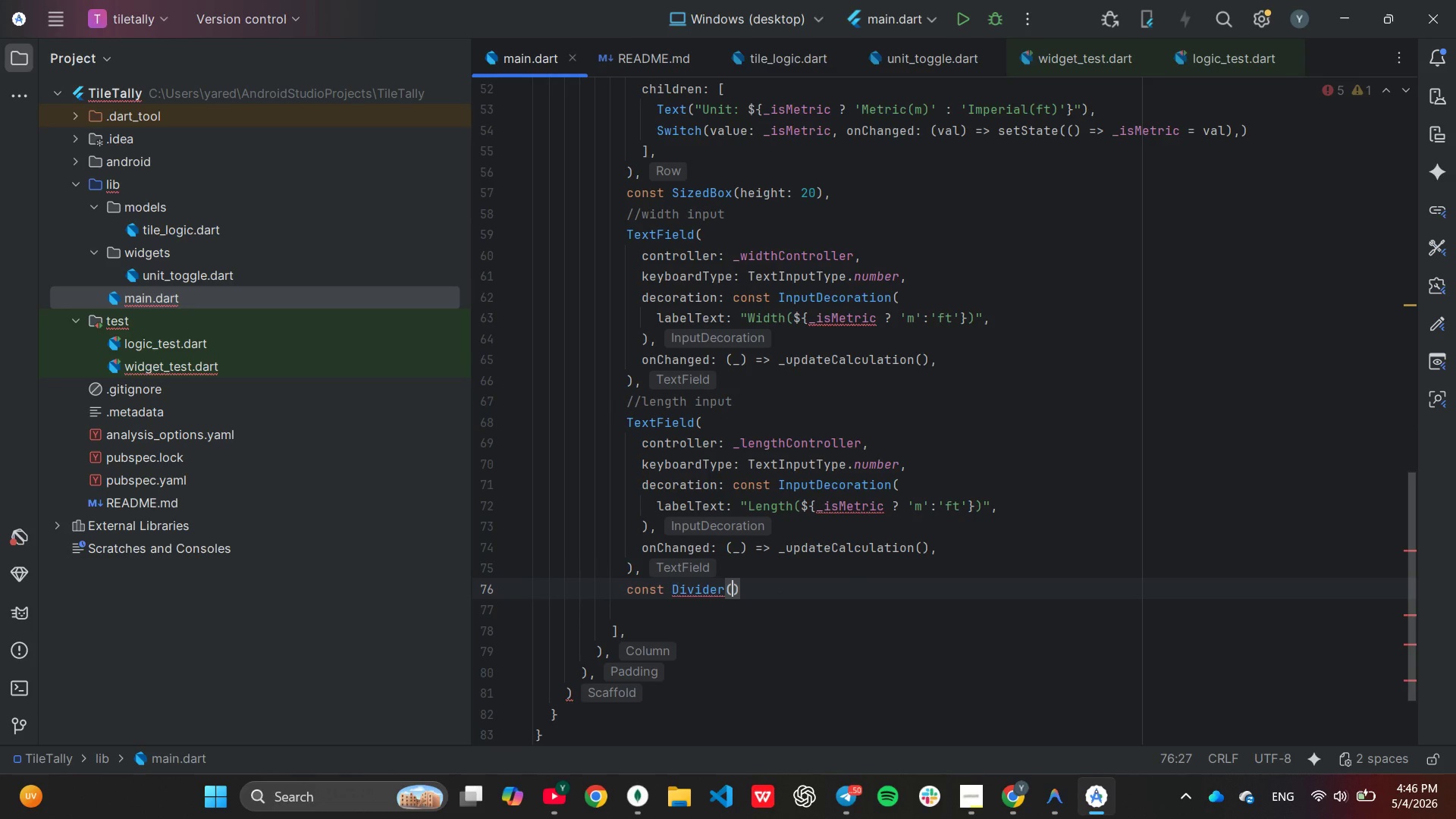 
key(Enter)
 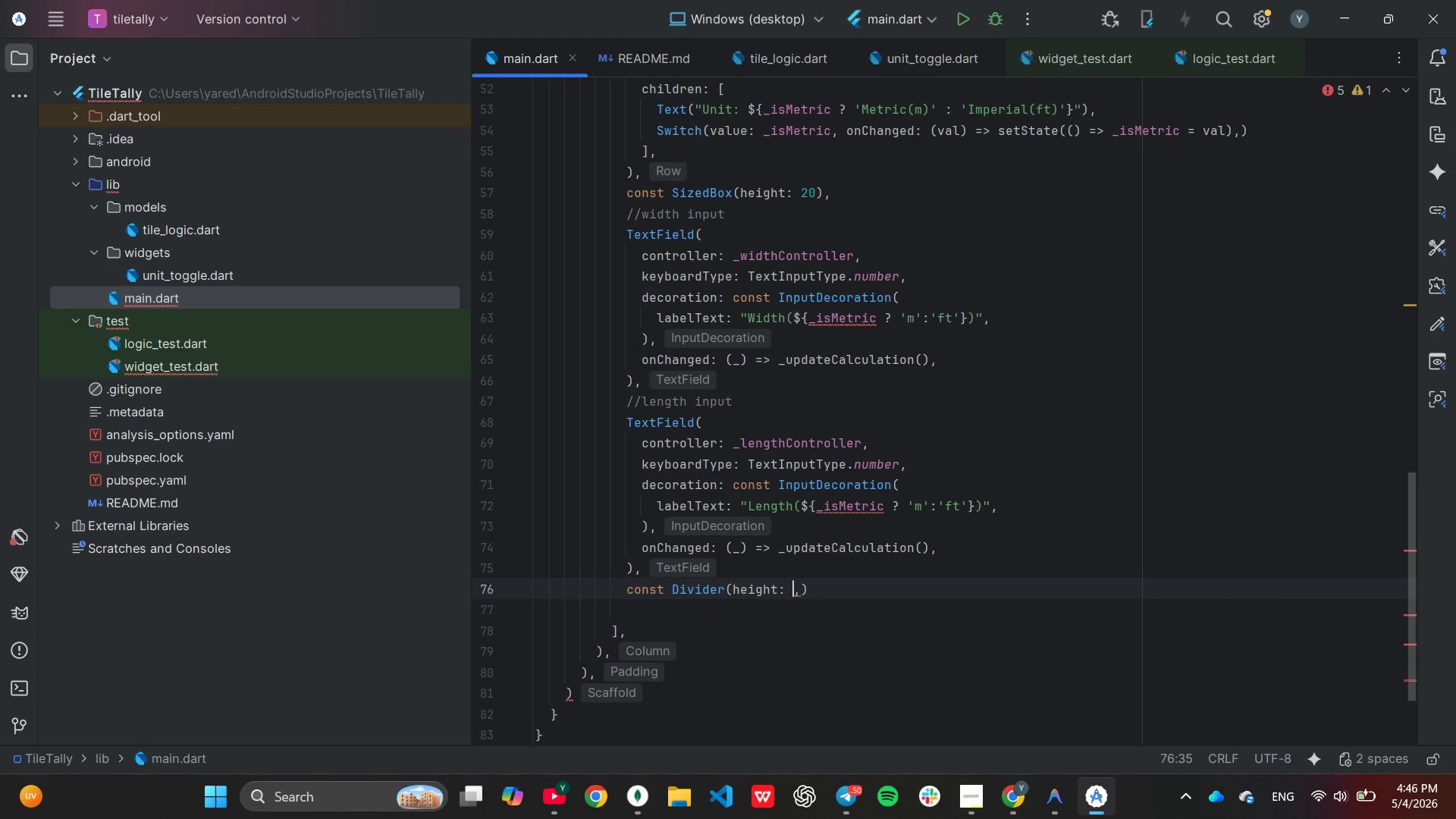 
type(40)
 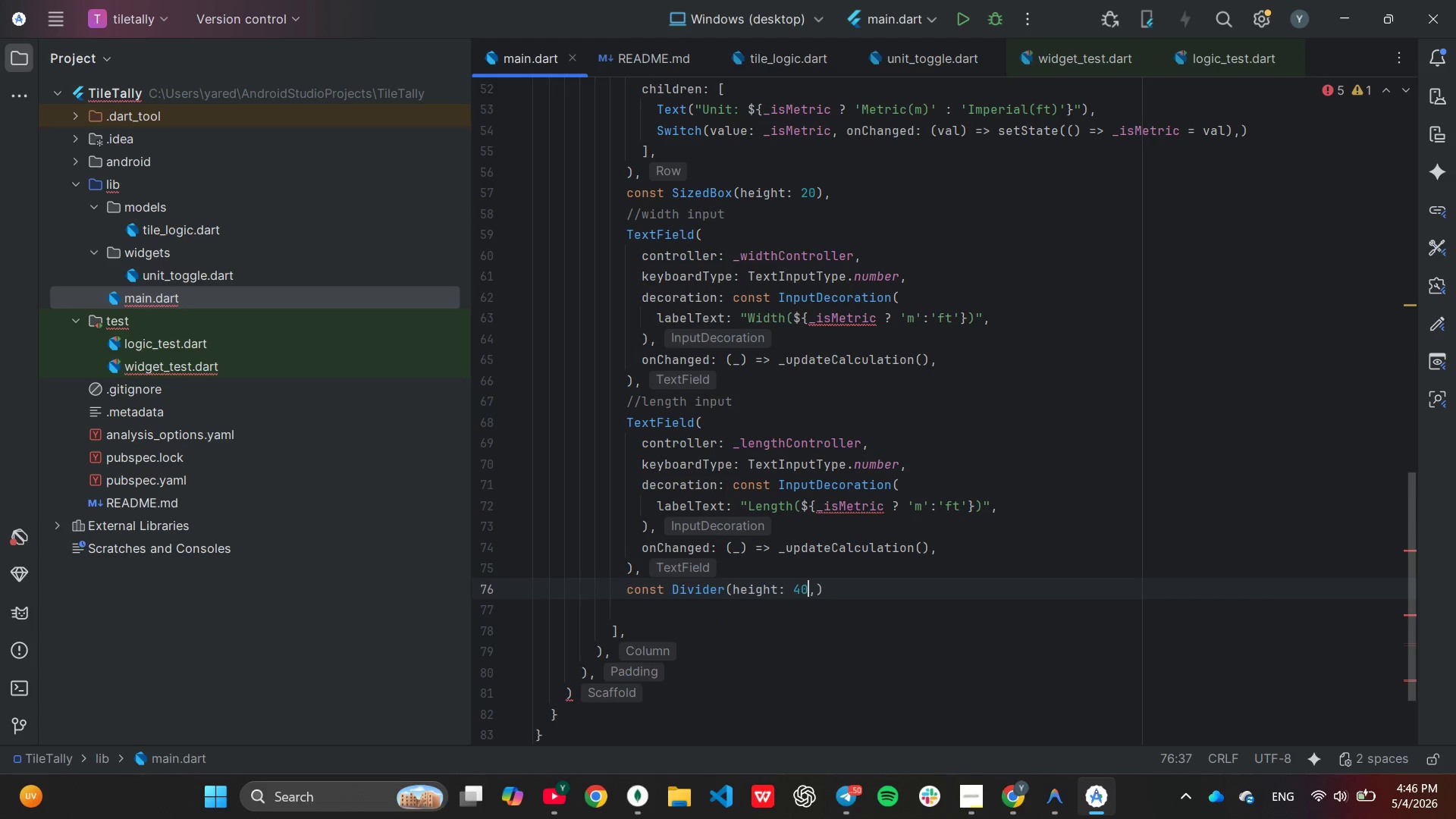 
key(ArrowRight)
 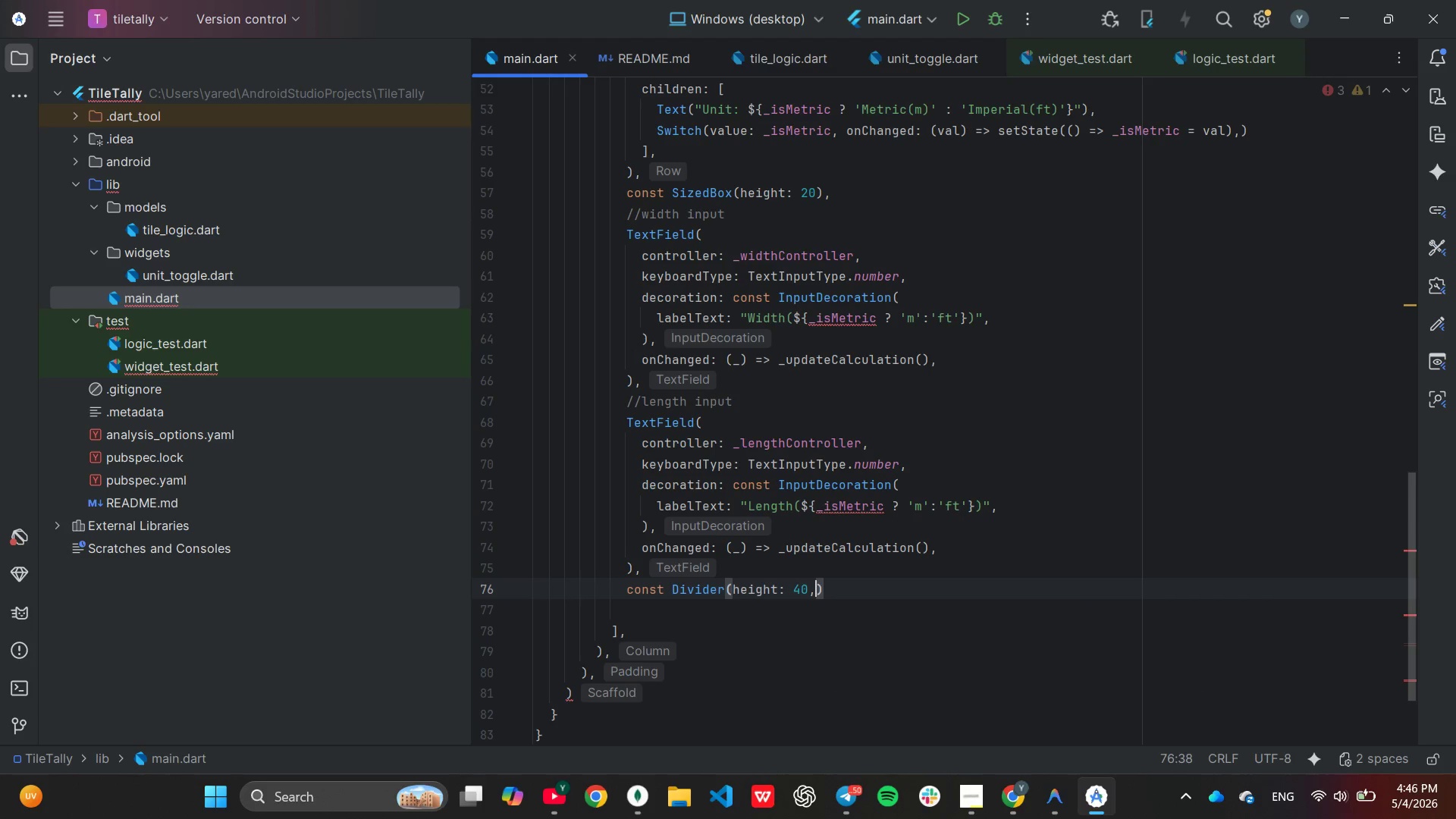 
key(ArrowRight)
 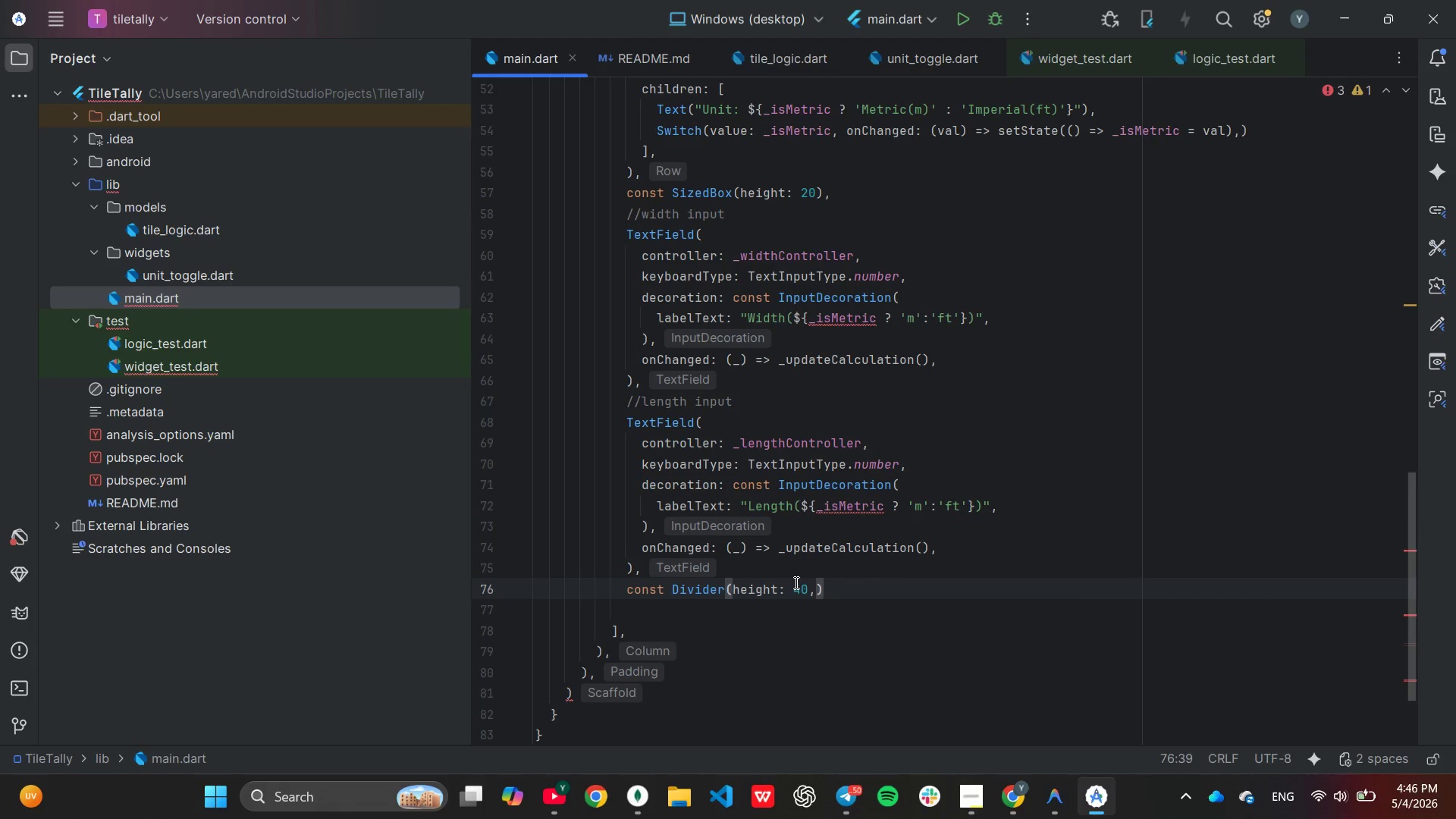 
key(Comma)
 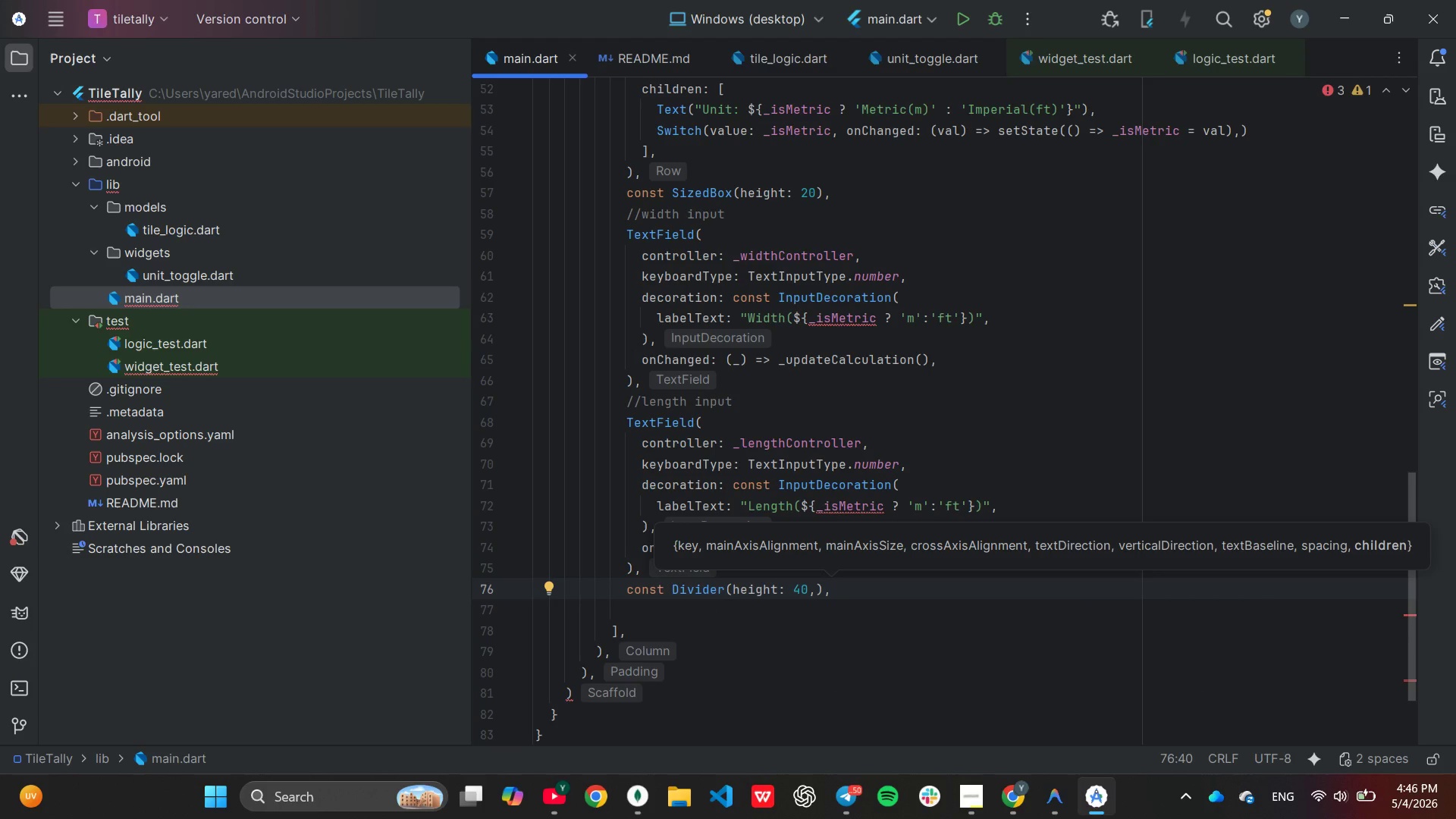 
key(Enter)
 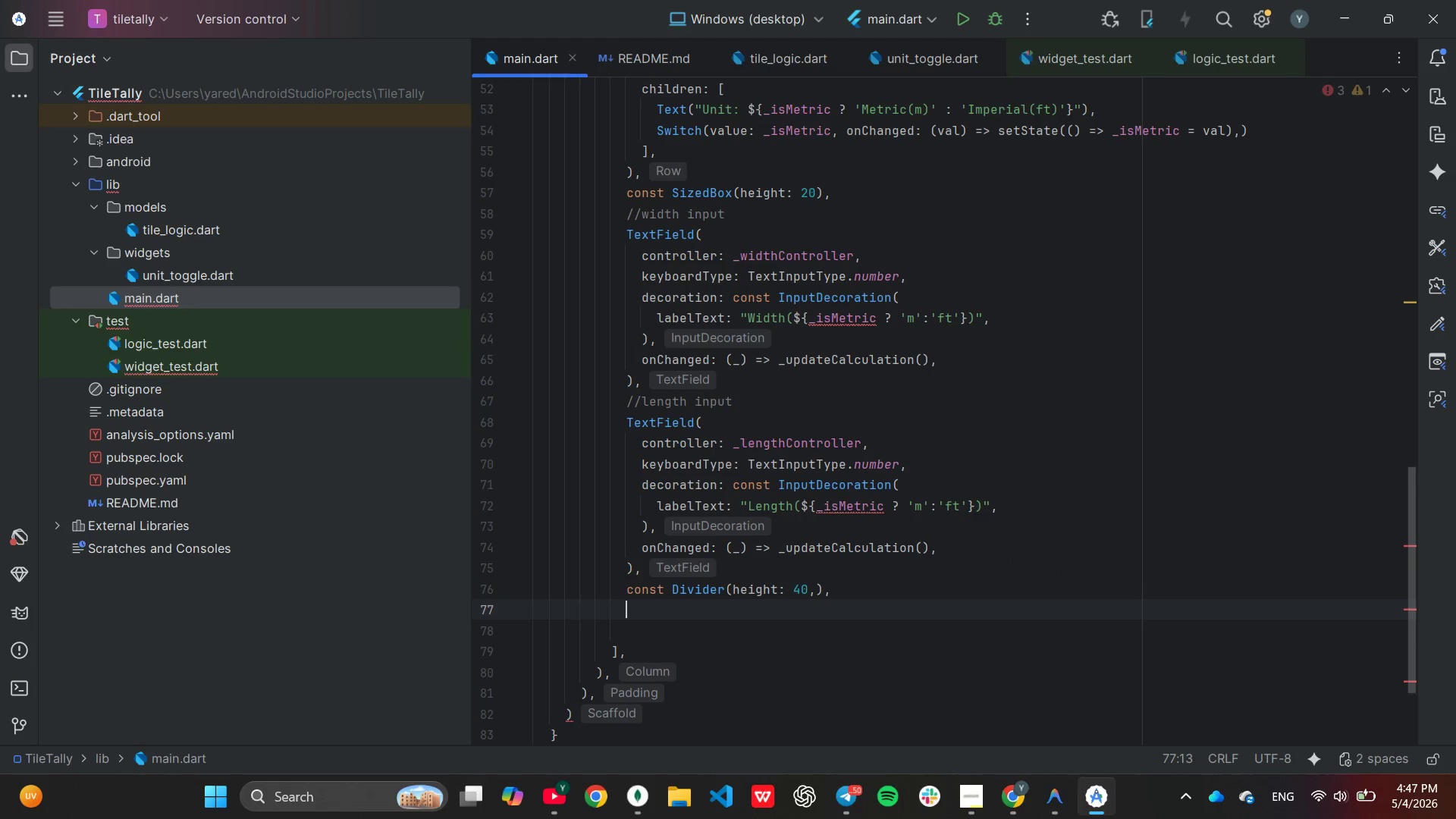 
key(Enter)
 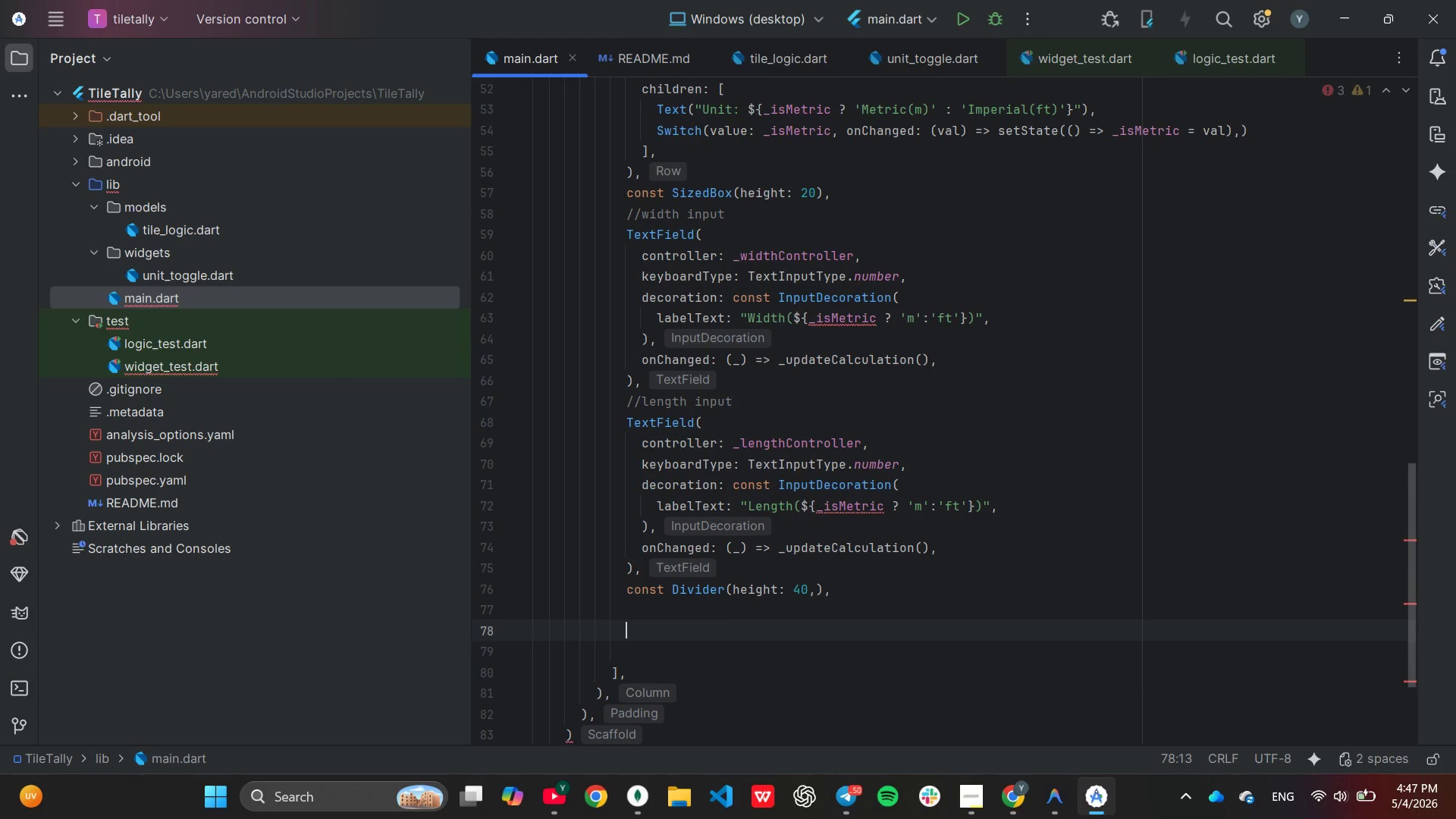 
key(Backspace)
 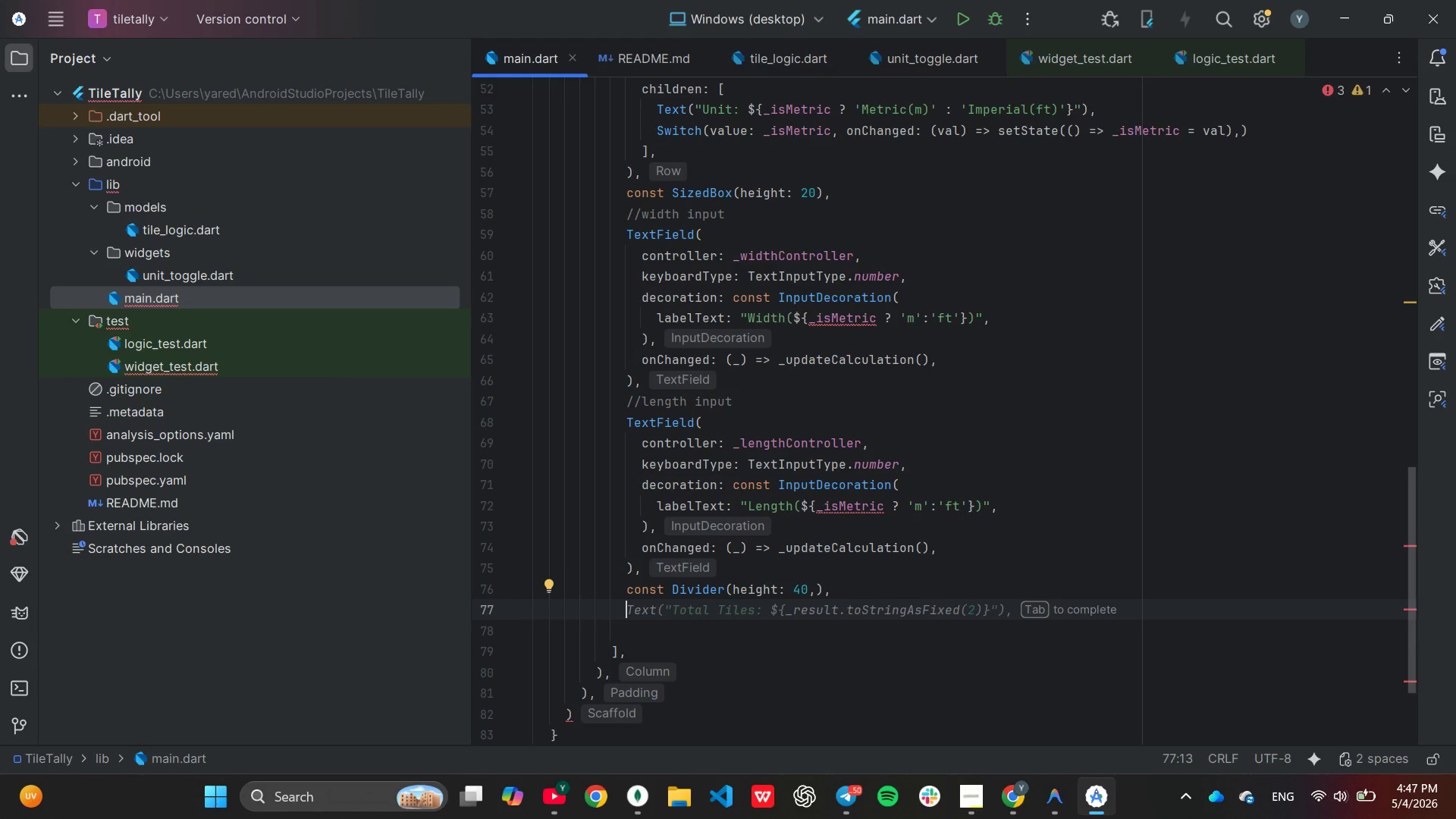 
key(Tab)
 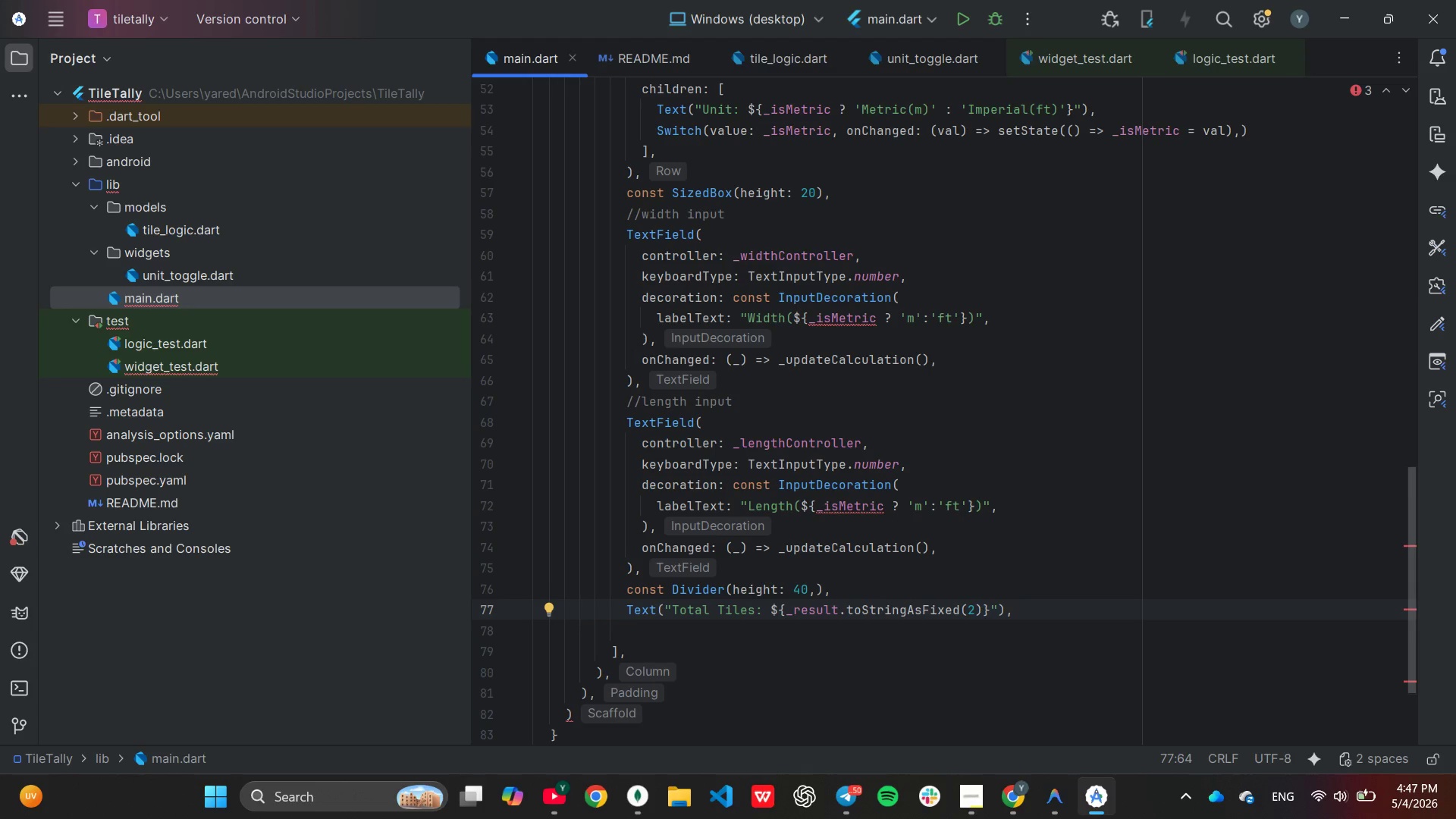 
wait(8.77)
 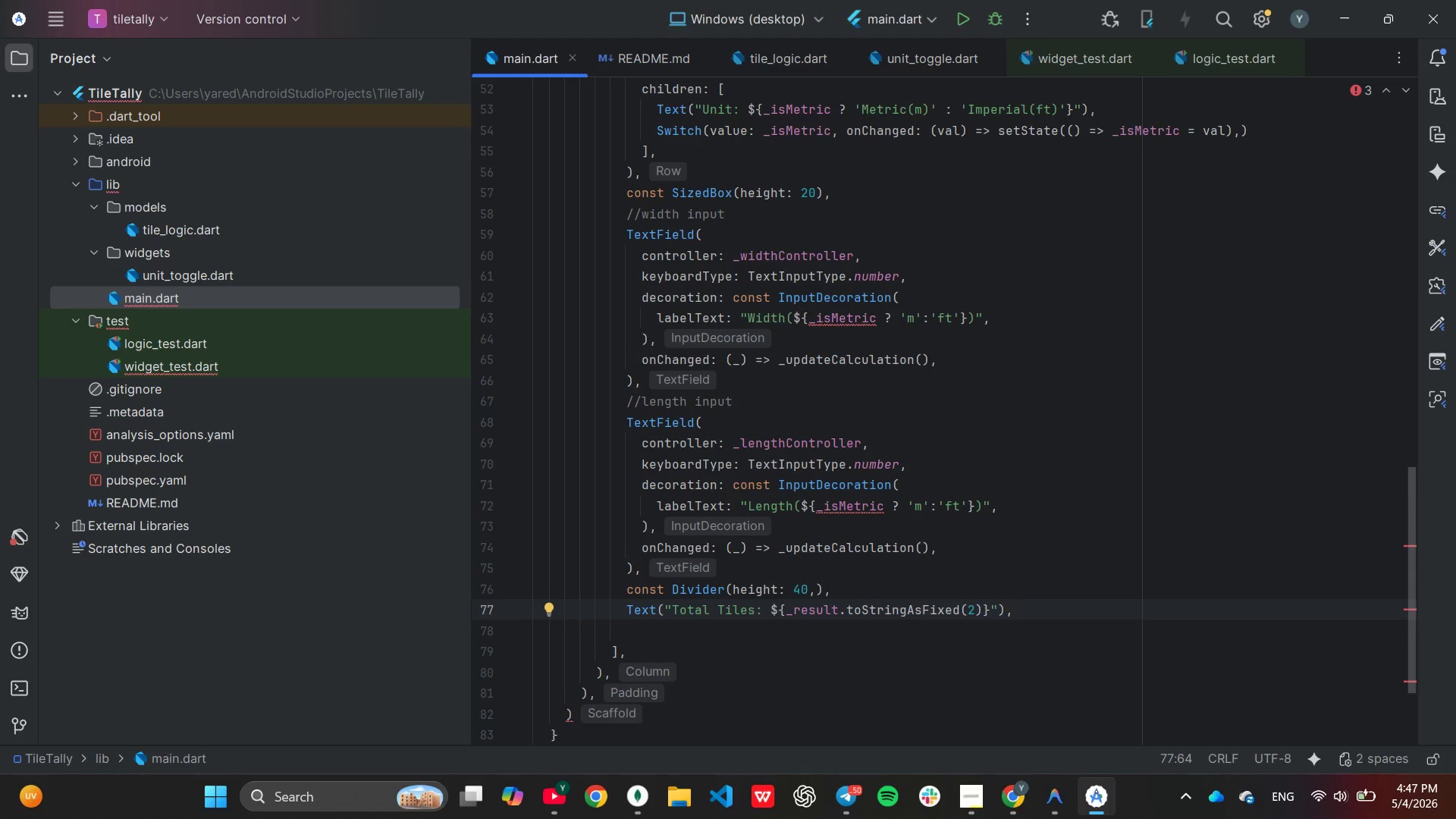 
left_click([753, 622])
 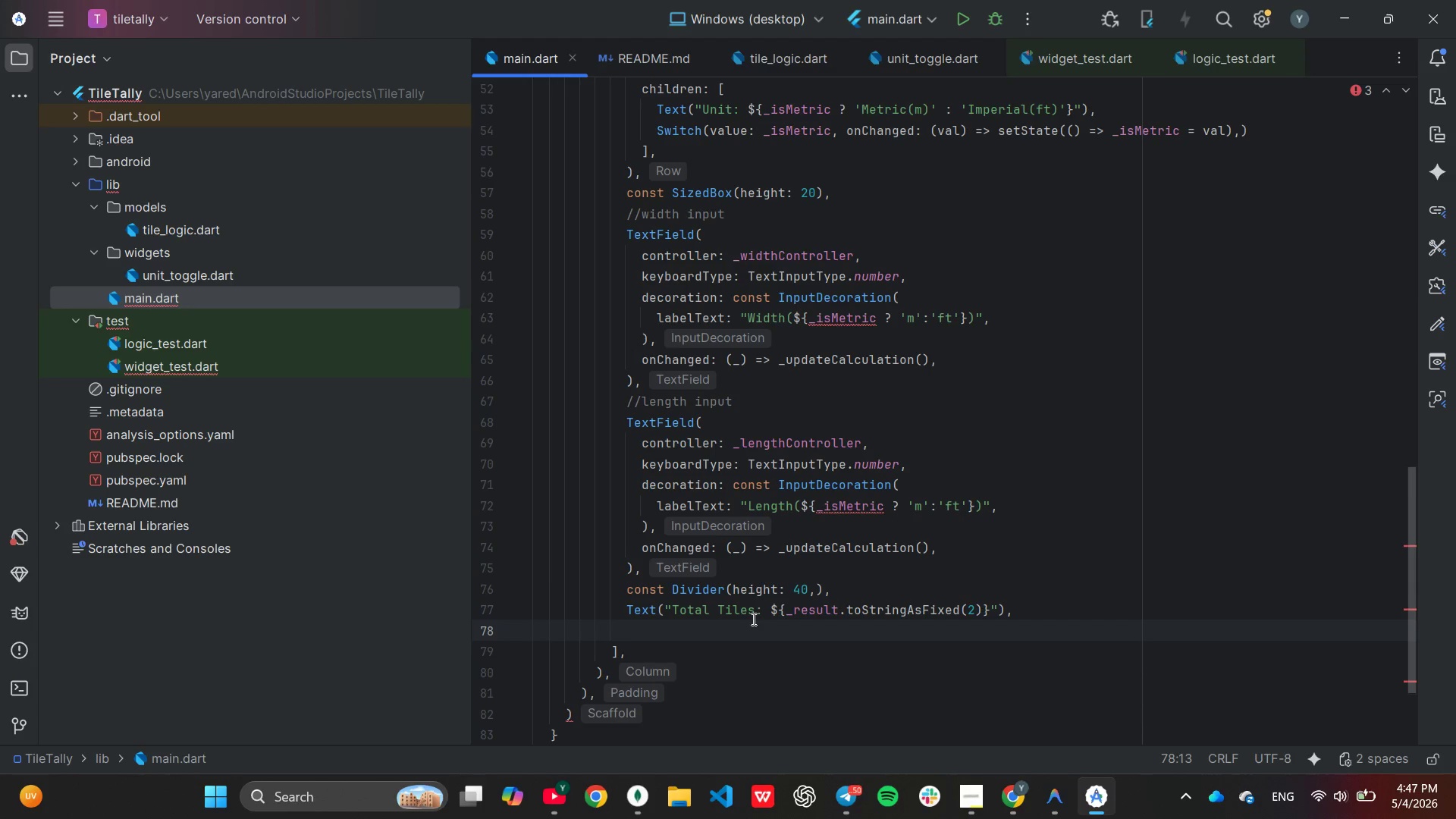 
left_click([752, 618])
 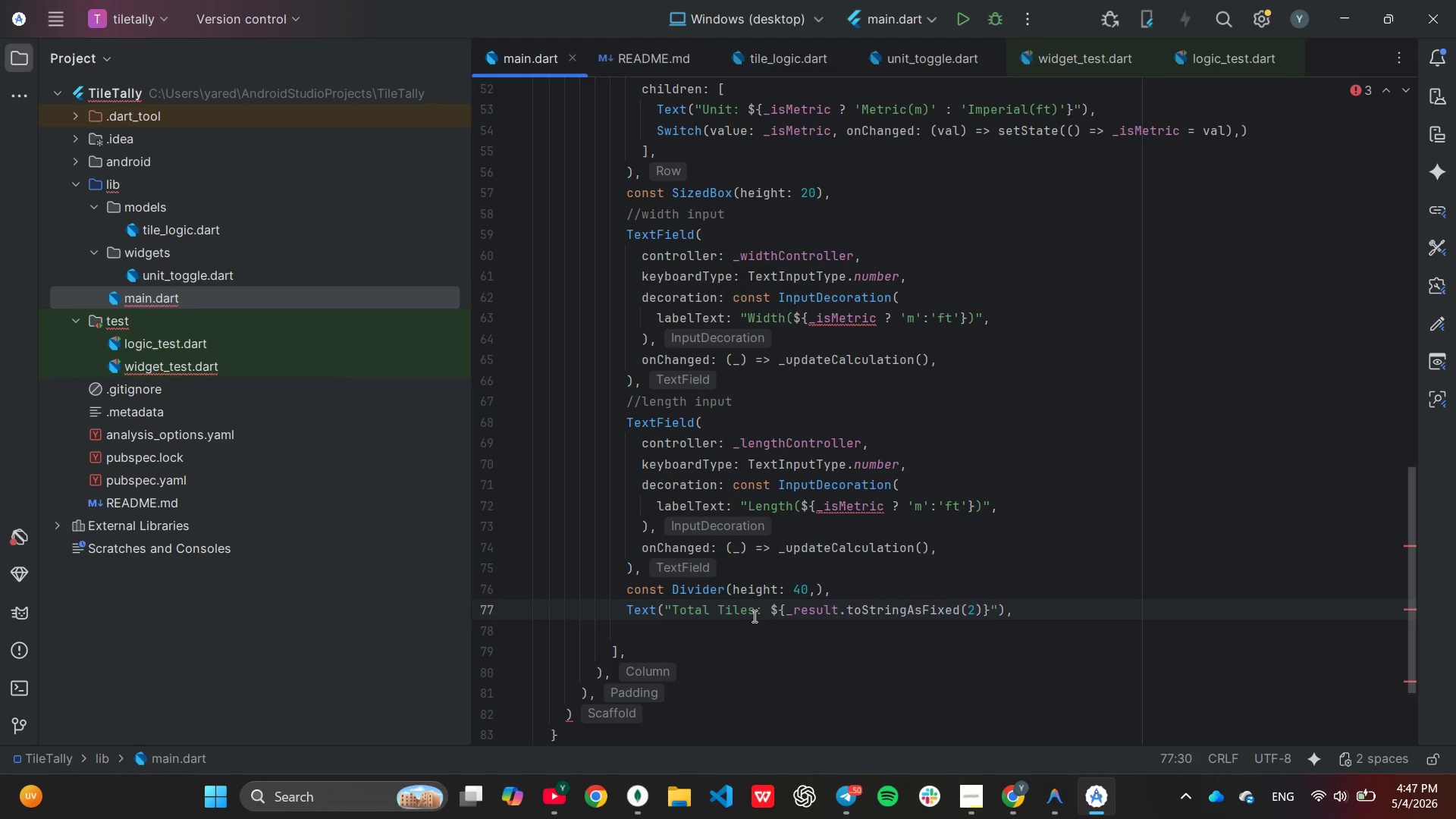 
type( Needed)
 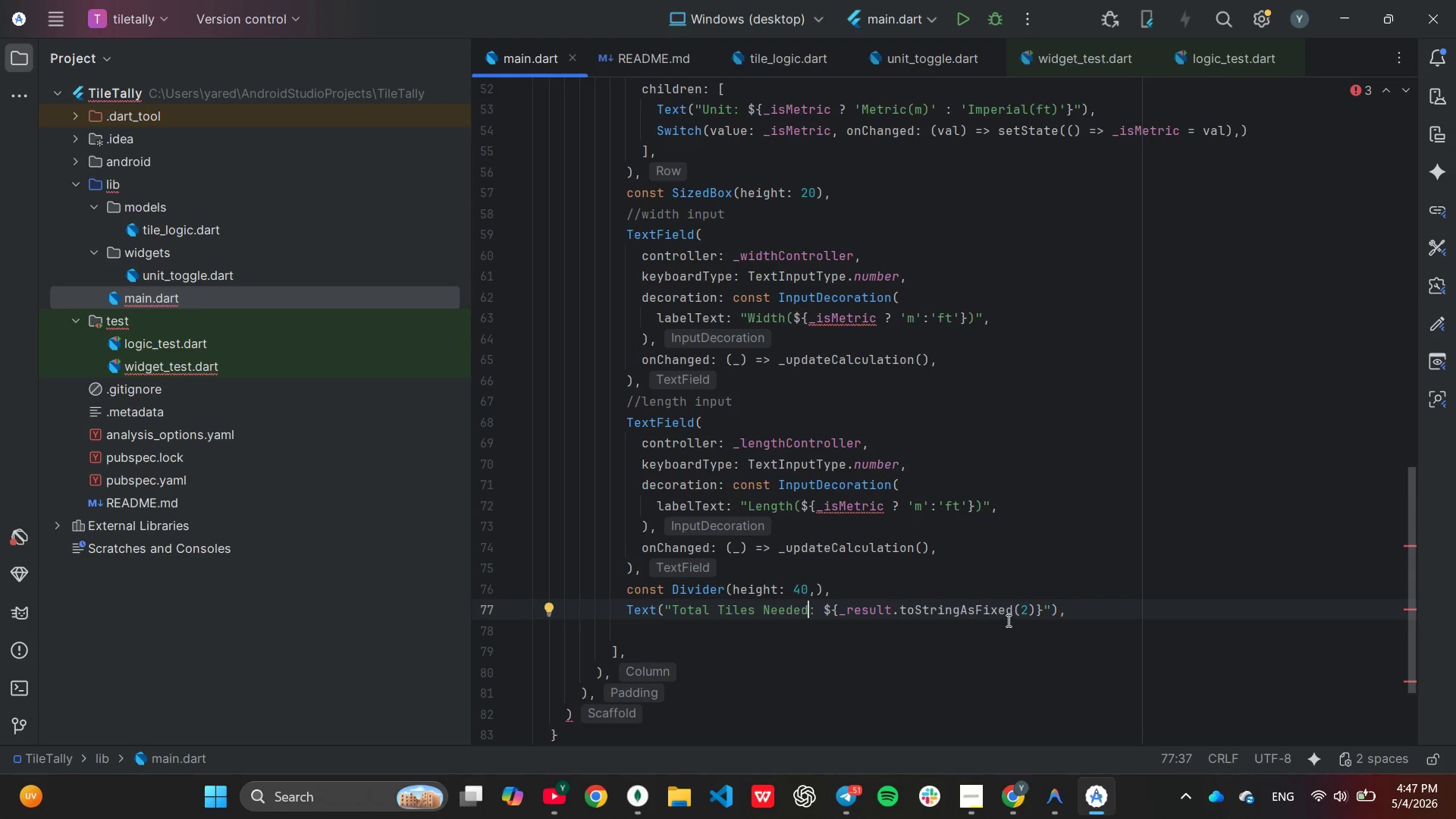 
wait(6.05)
 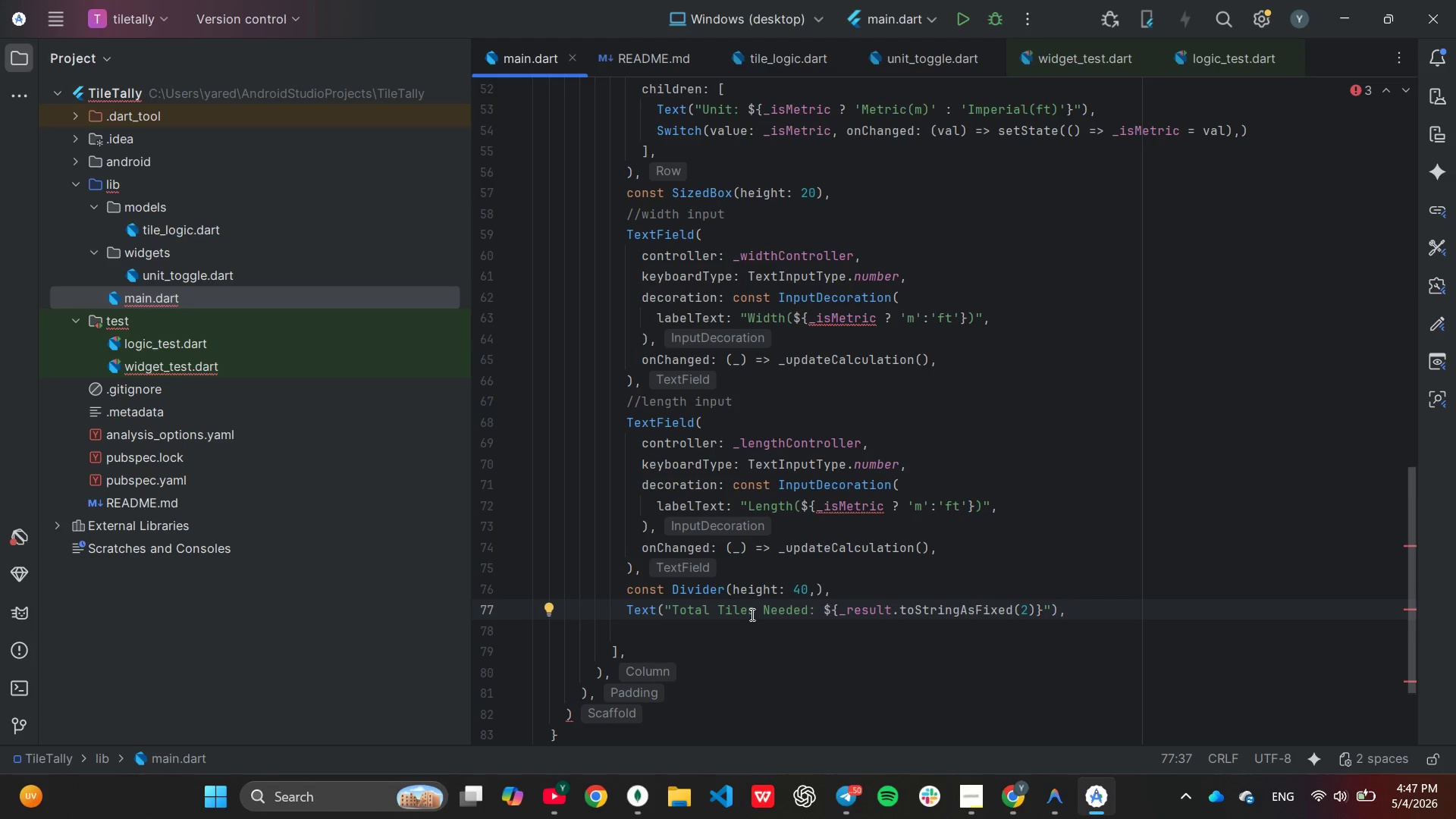 
left_click([1034, 613])
 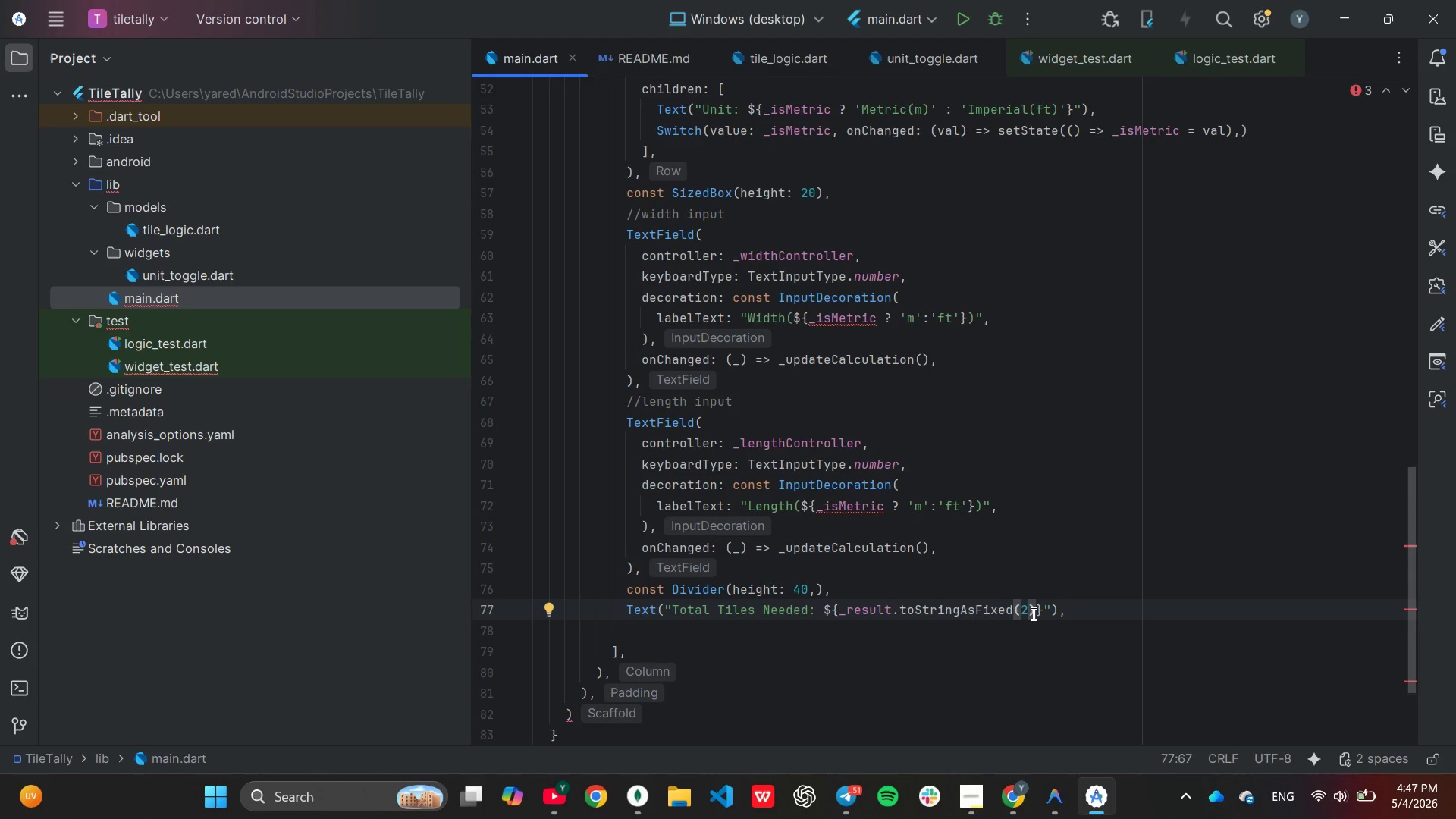 
hold_key(key=Backspace, duration=0.78)
 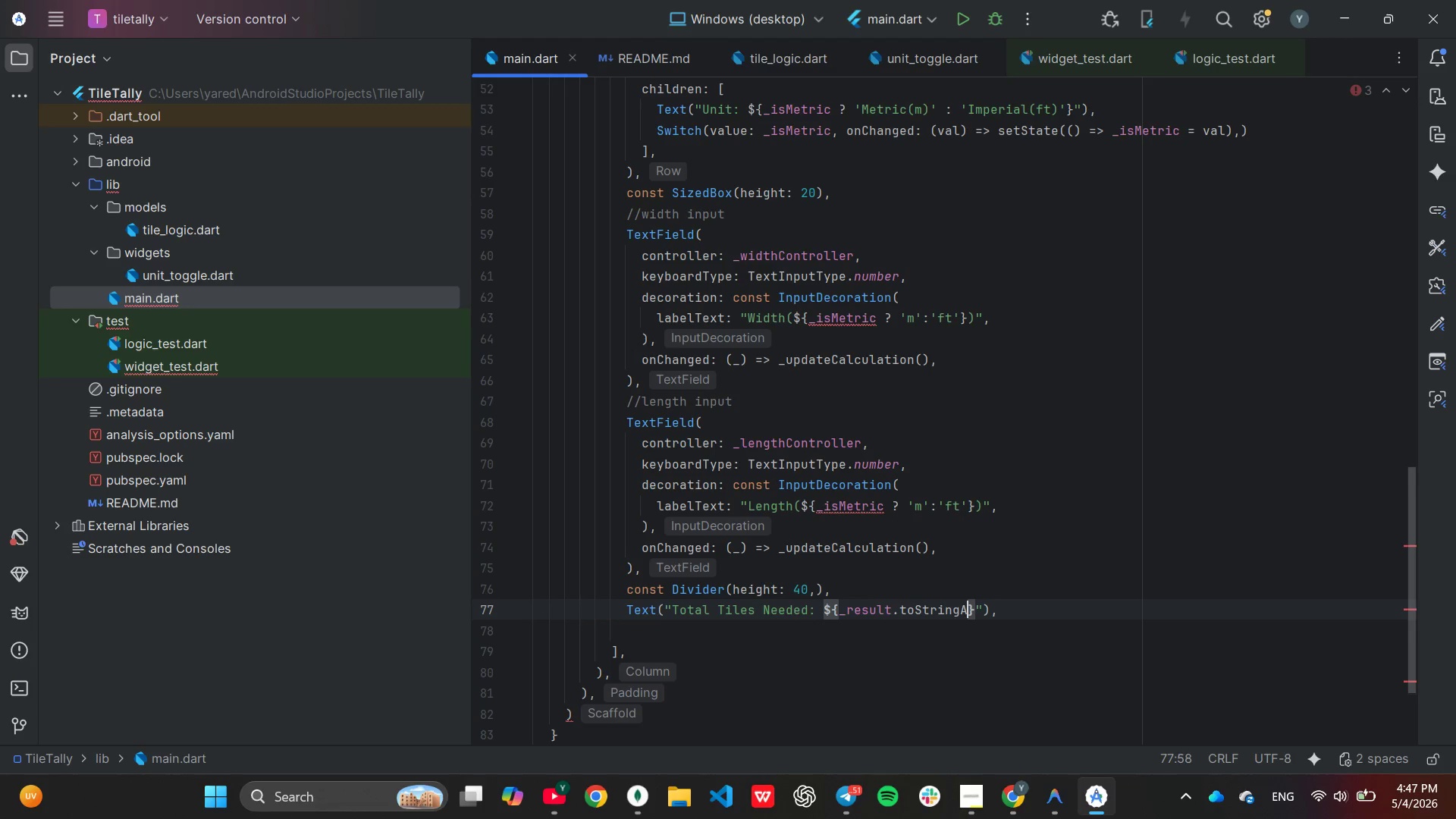 
key(Backspace)
 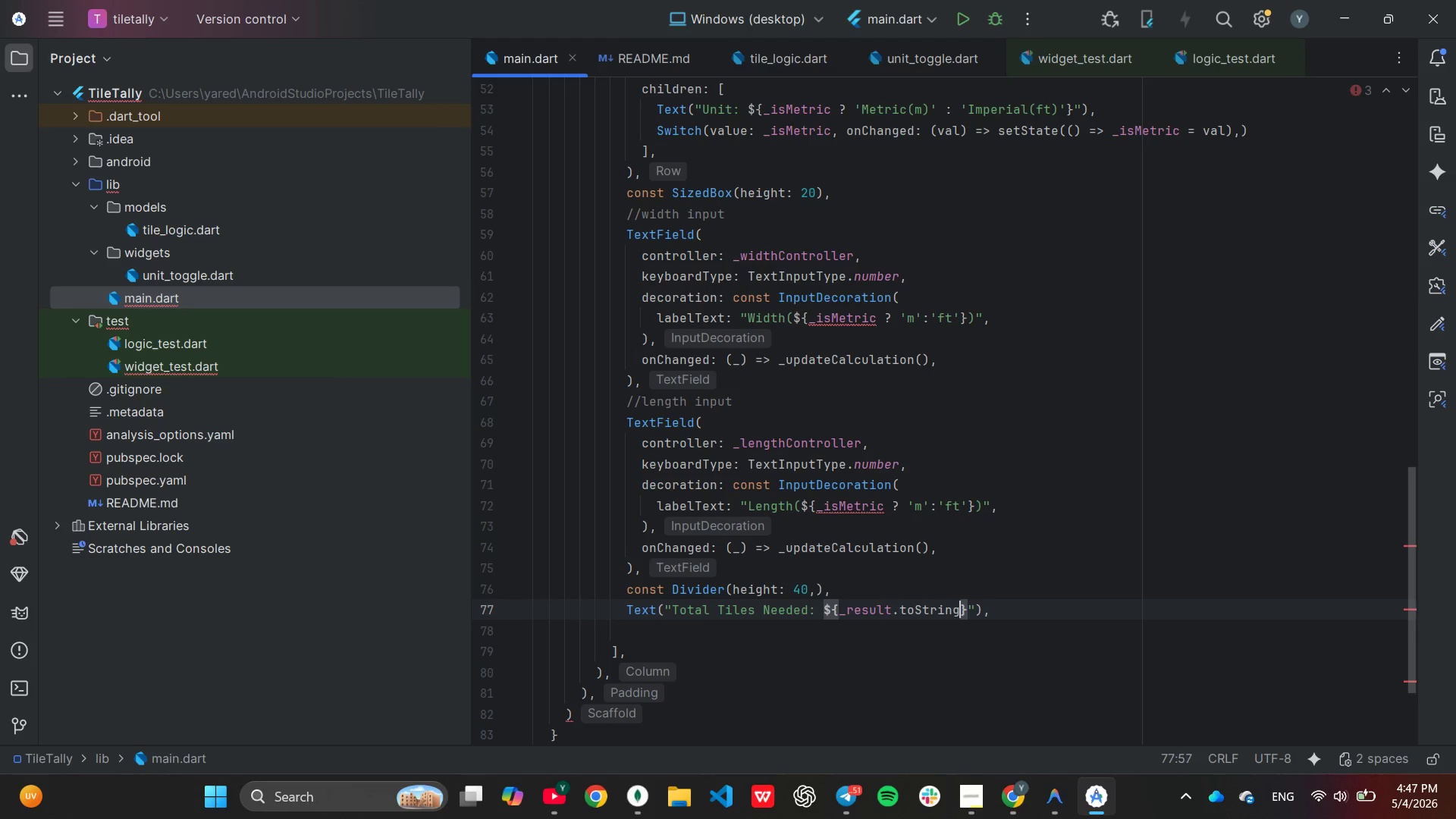 
hold_key(key=Backspace, duration=0.34)
 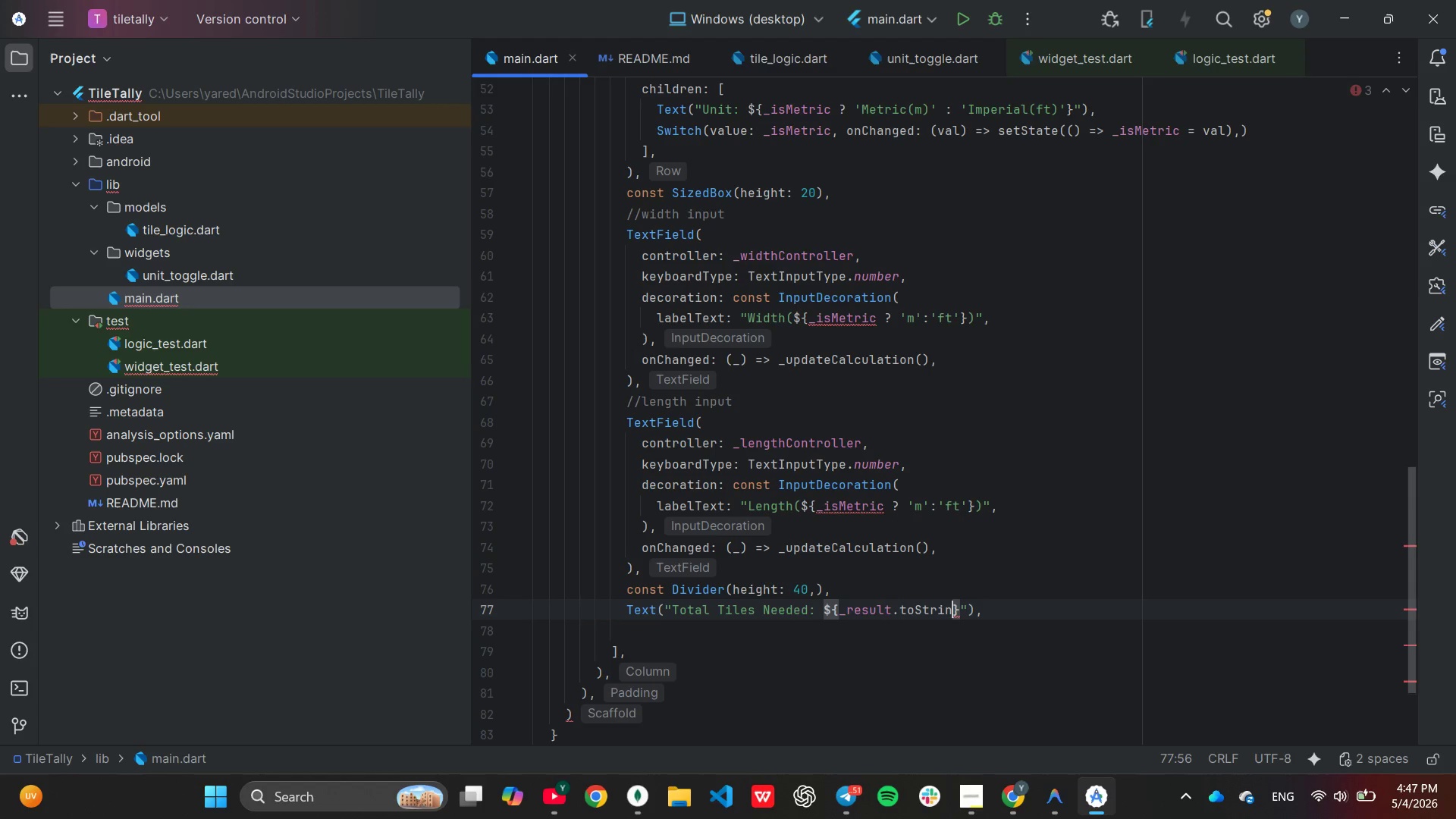 
key(Backspace)
 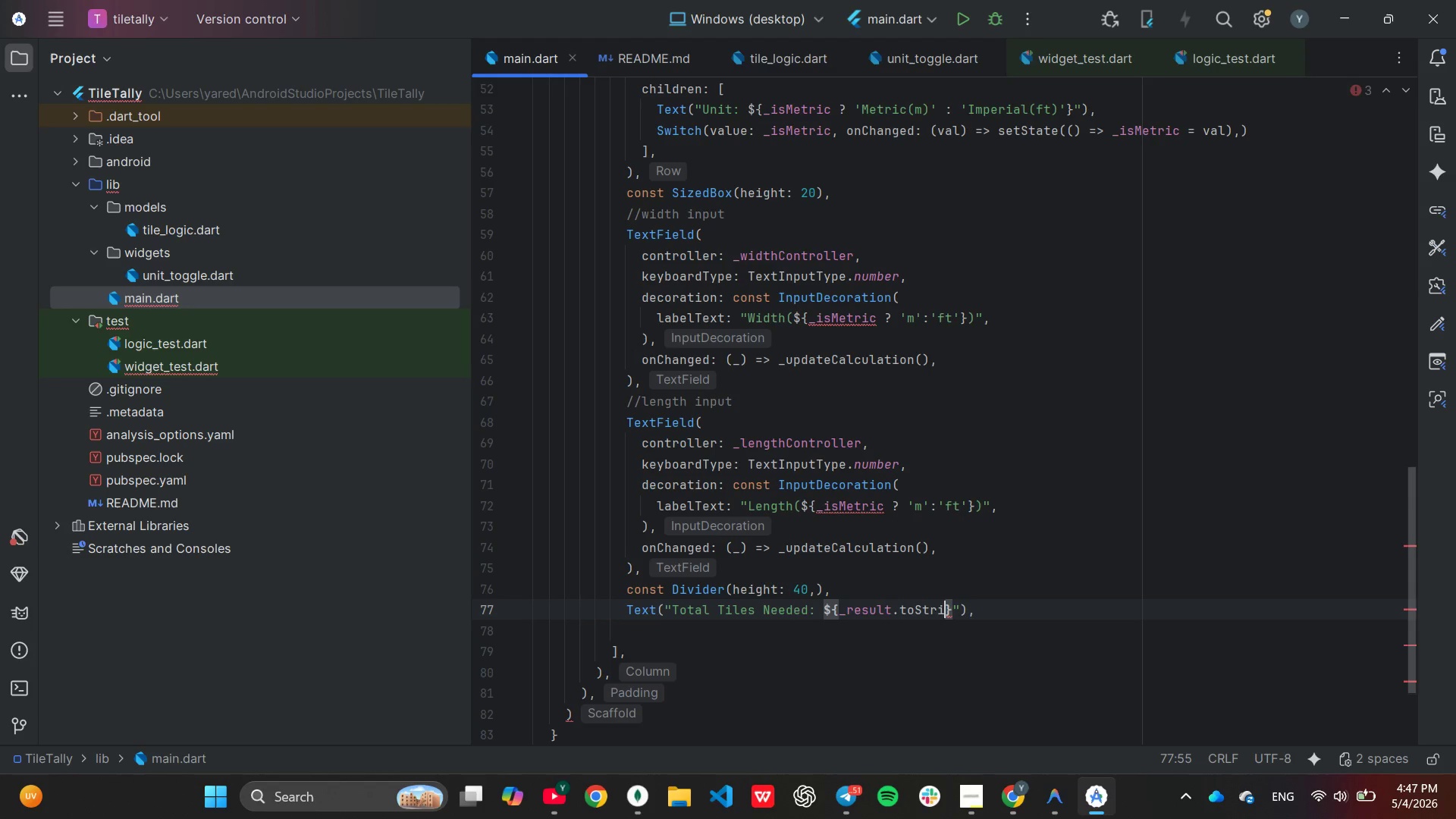 
key(Backspace)
 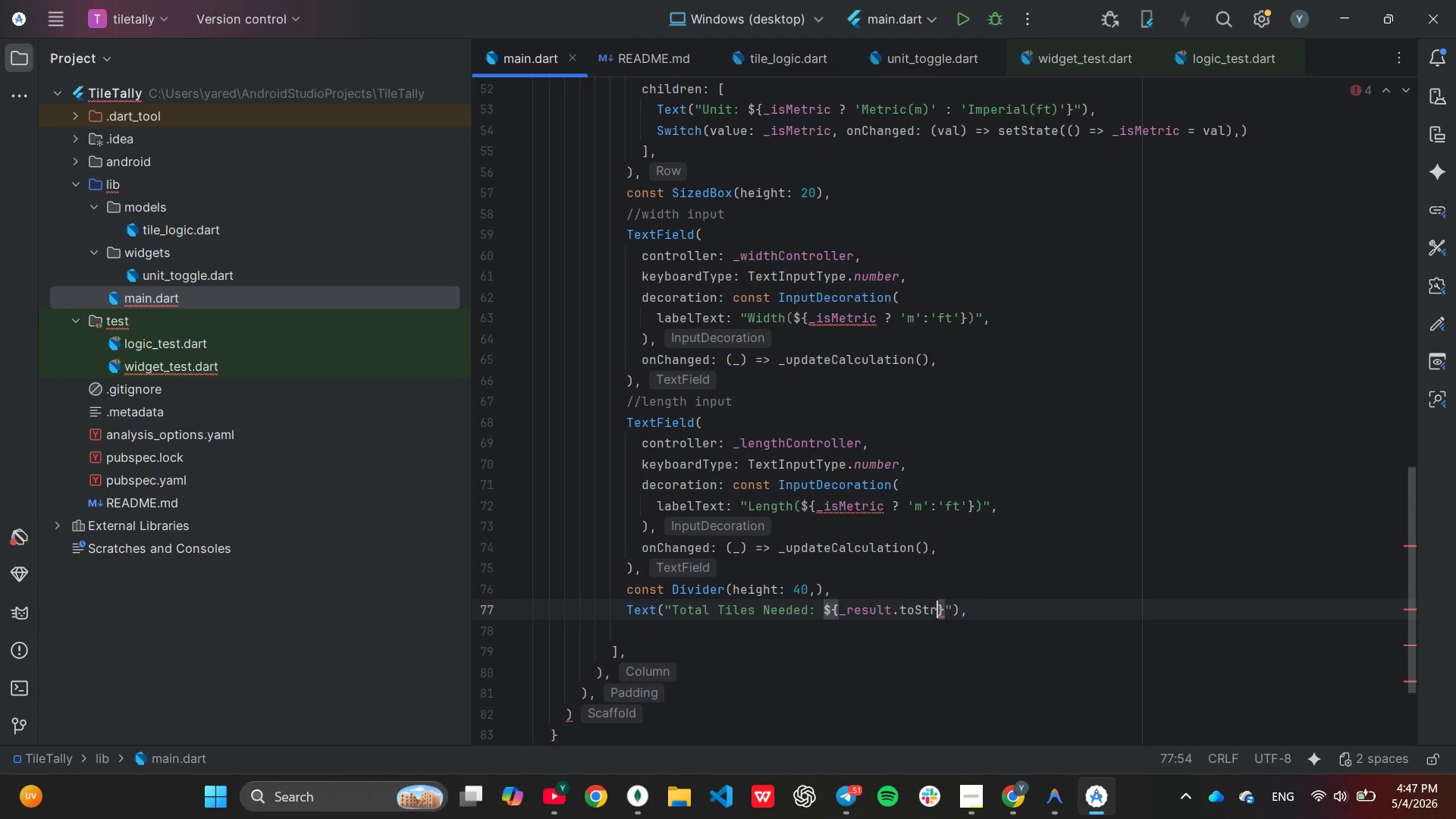 
key(Backspace)
 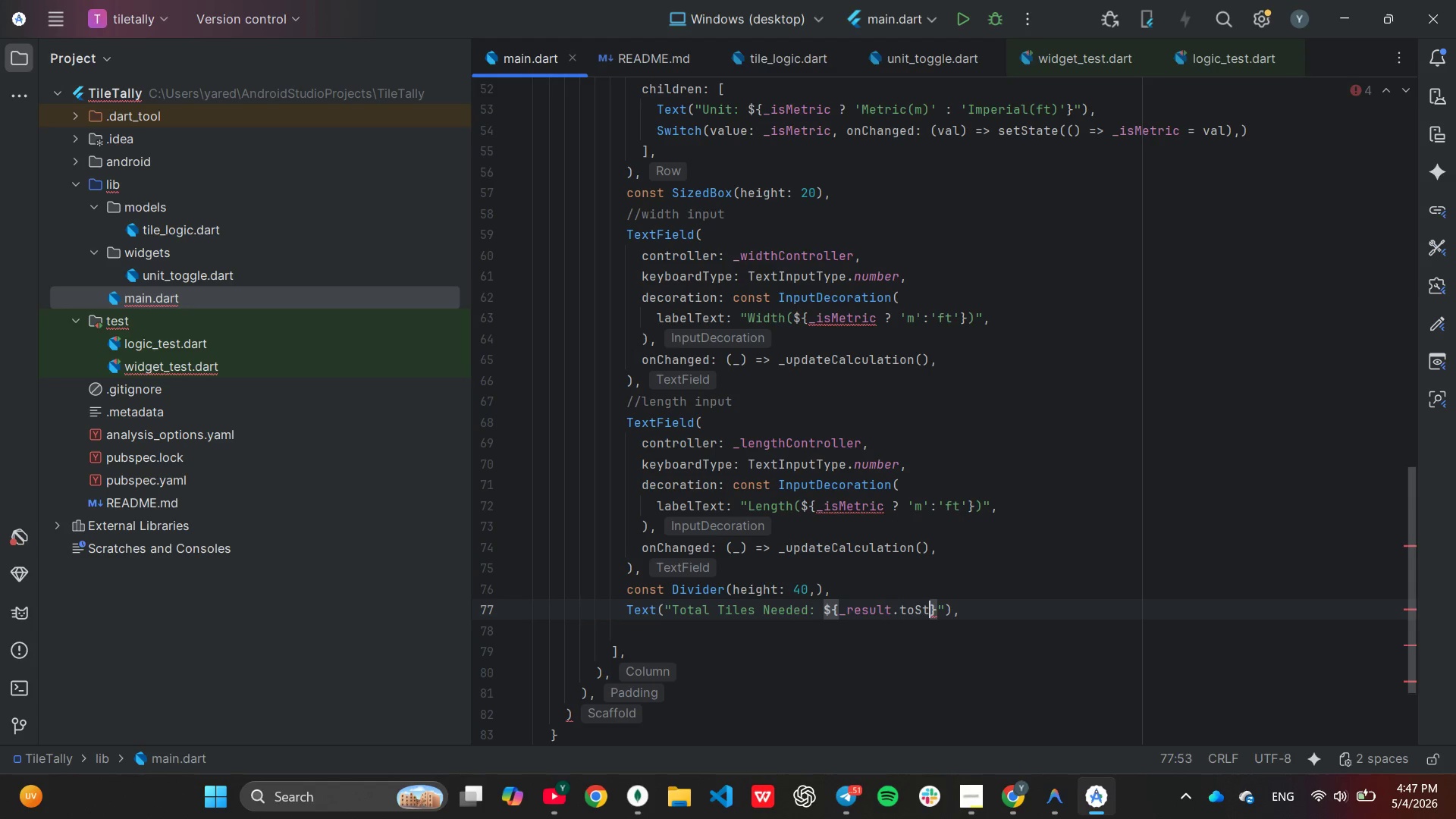 
key(Backspace)
 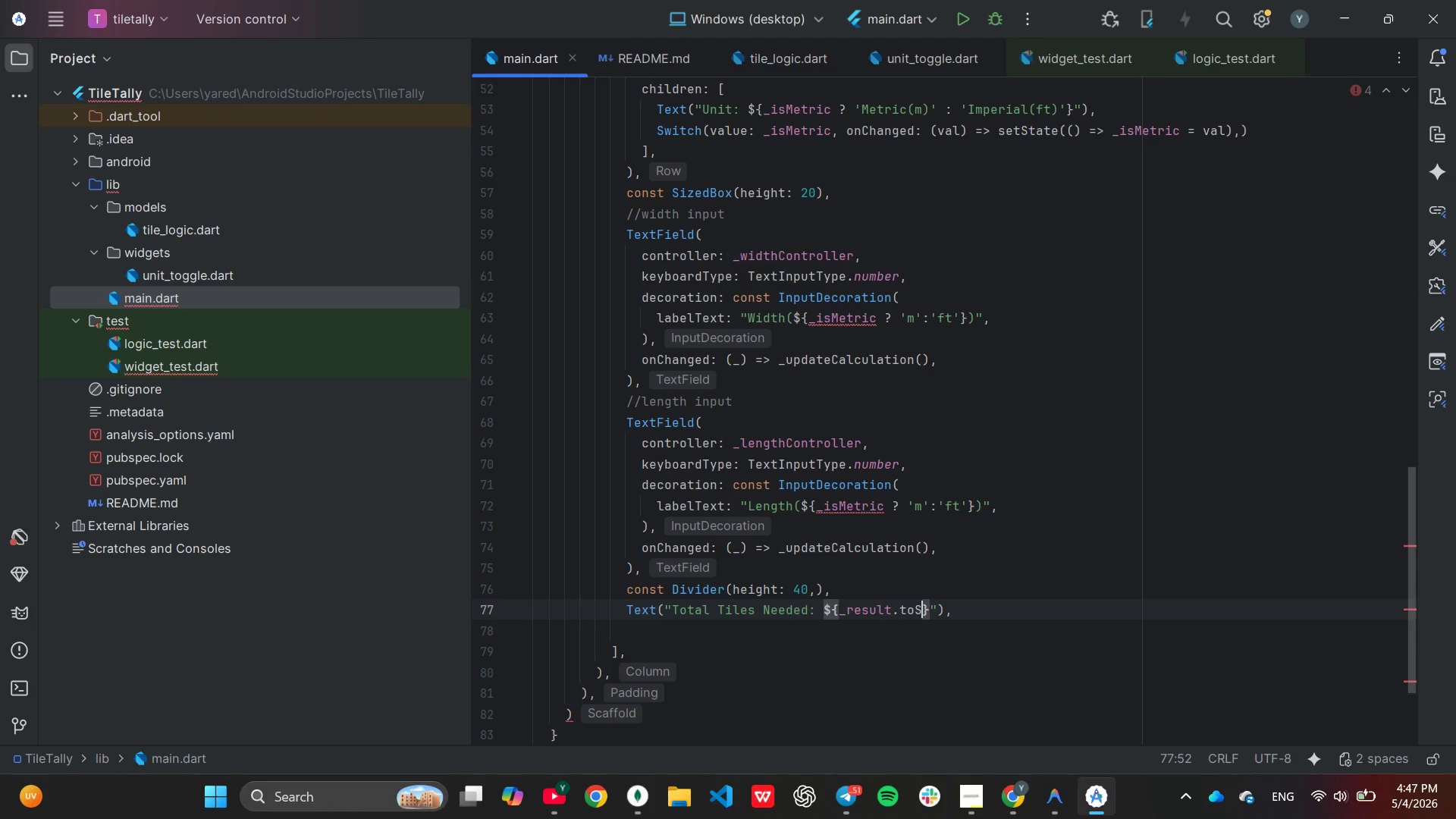 
key(Equal)
 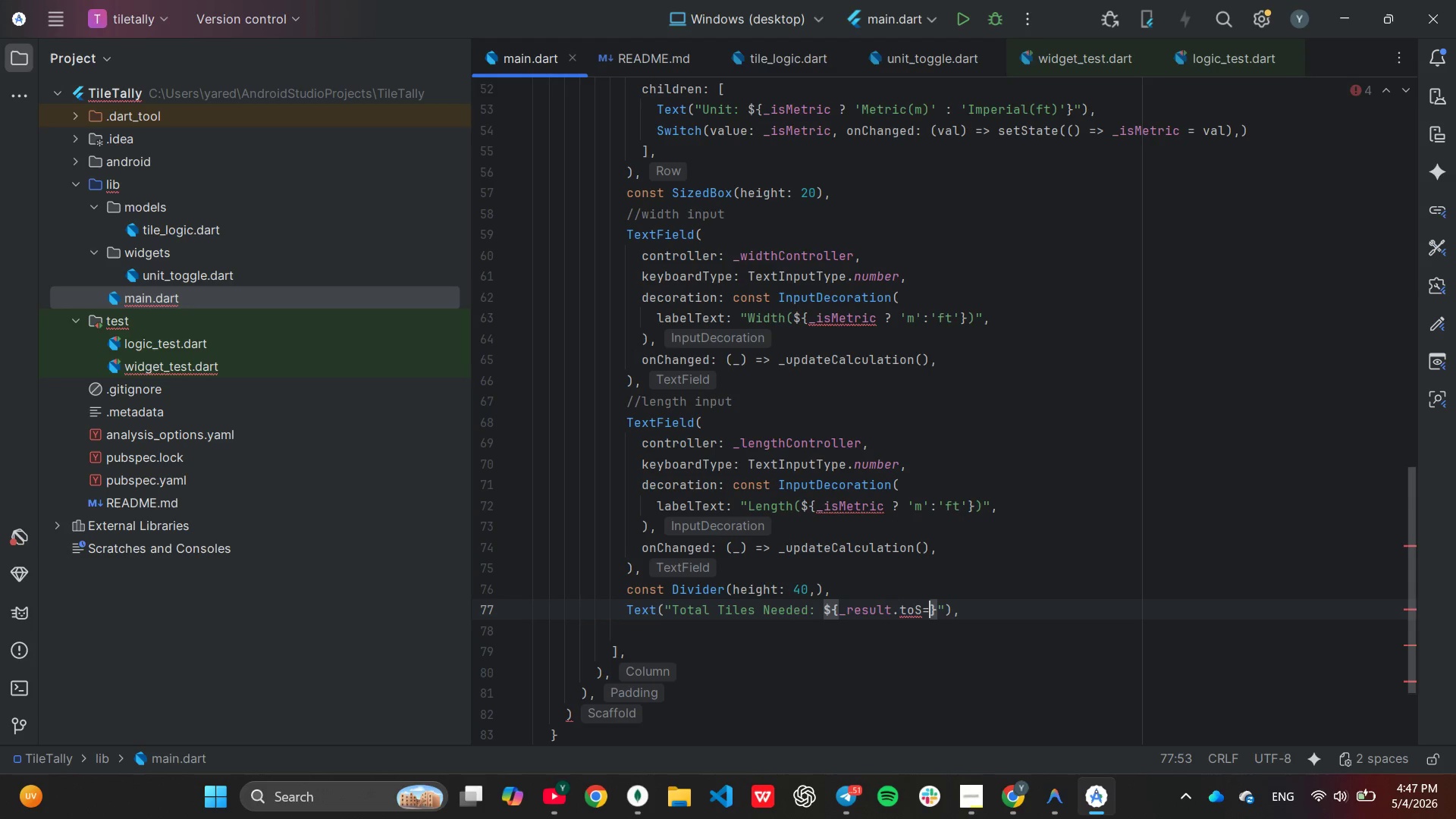 
key(Shift+I)
 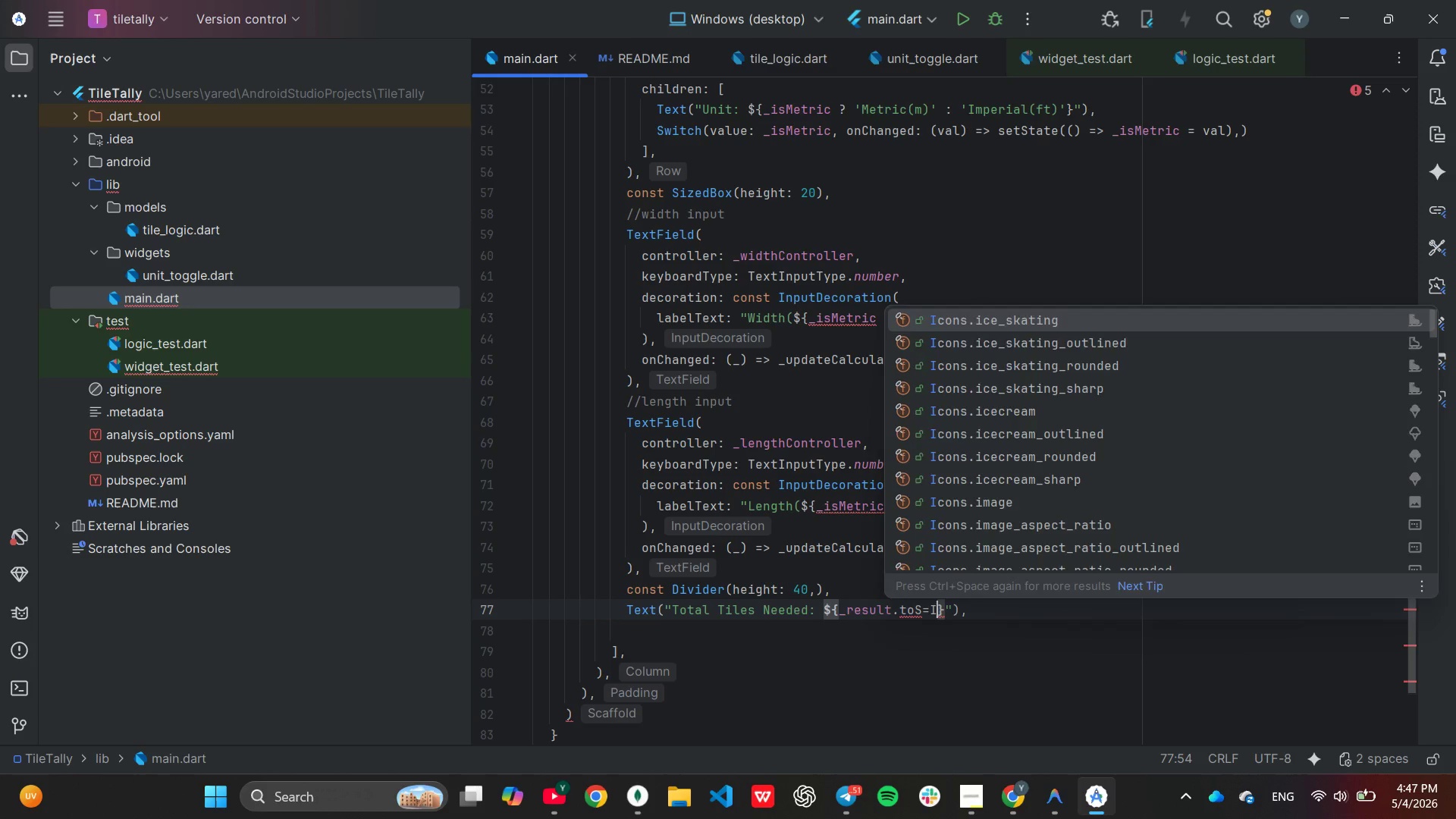 
key(Backspace)
 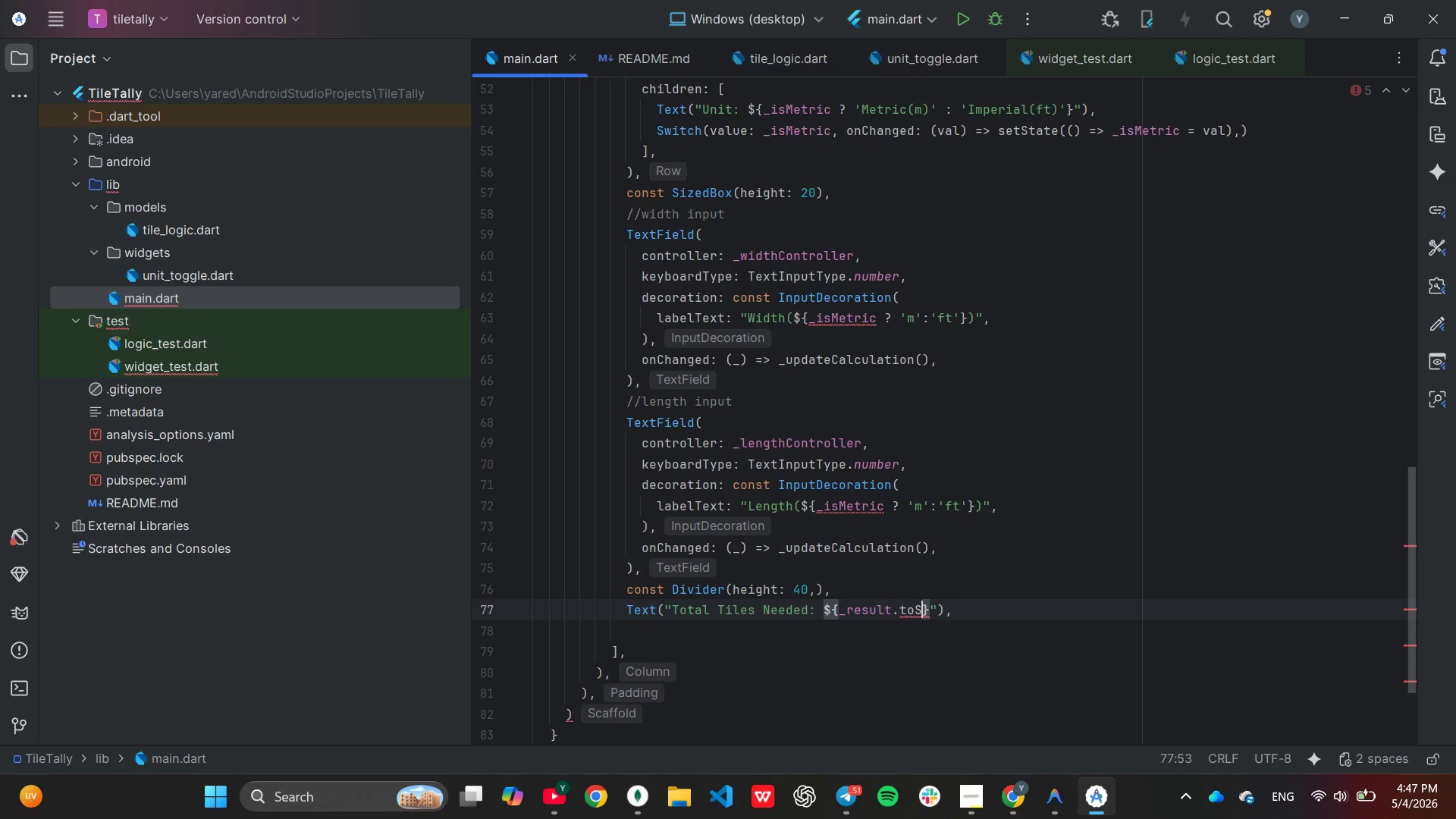 
key(Backspace)
 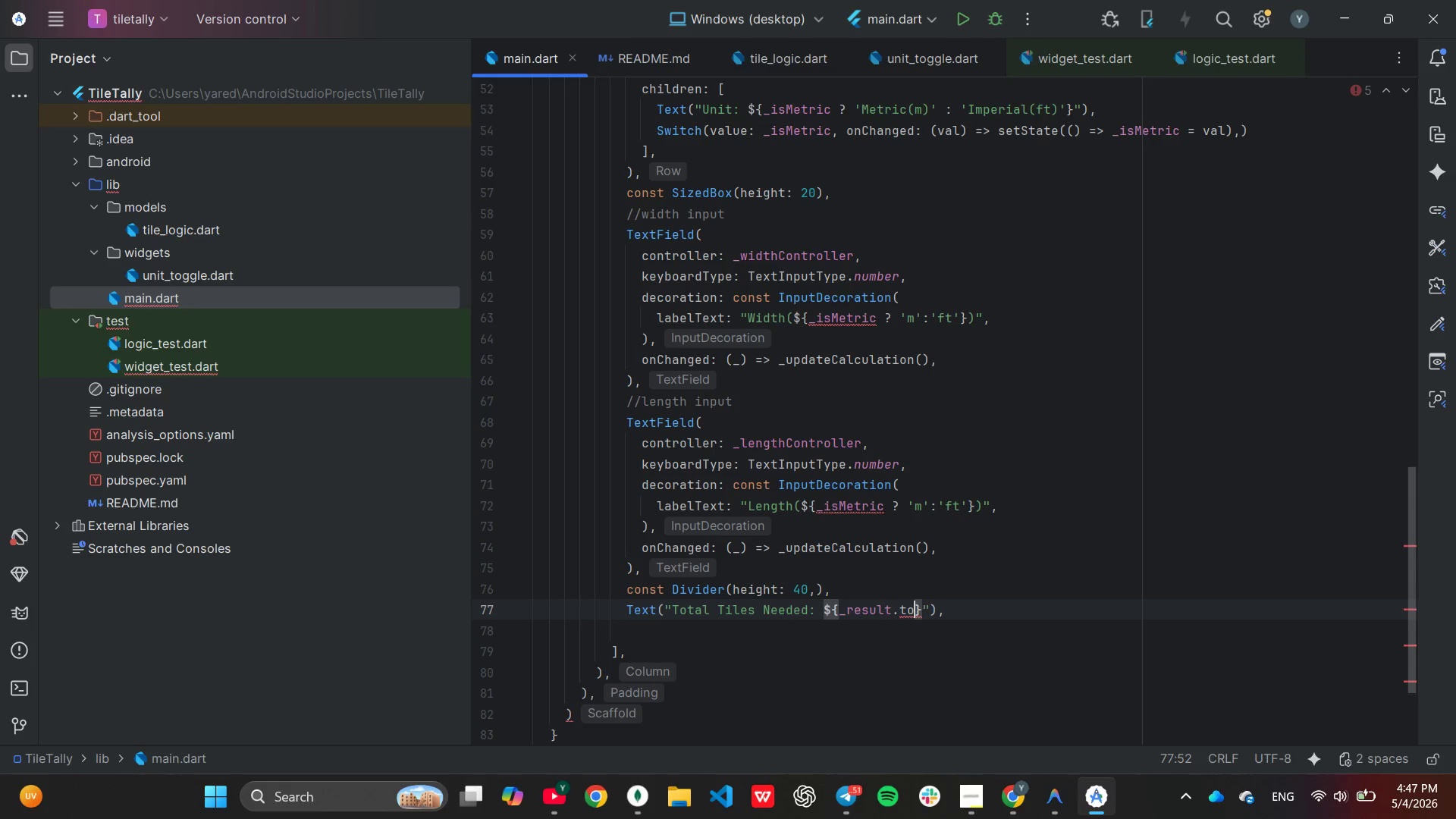 
key(Backspace)
 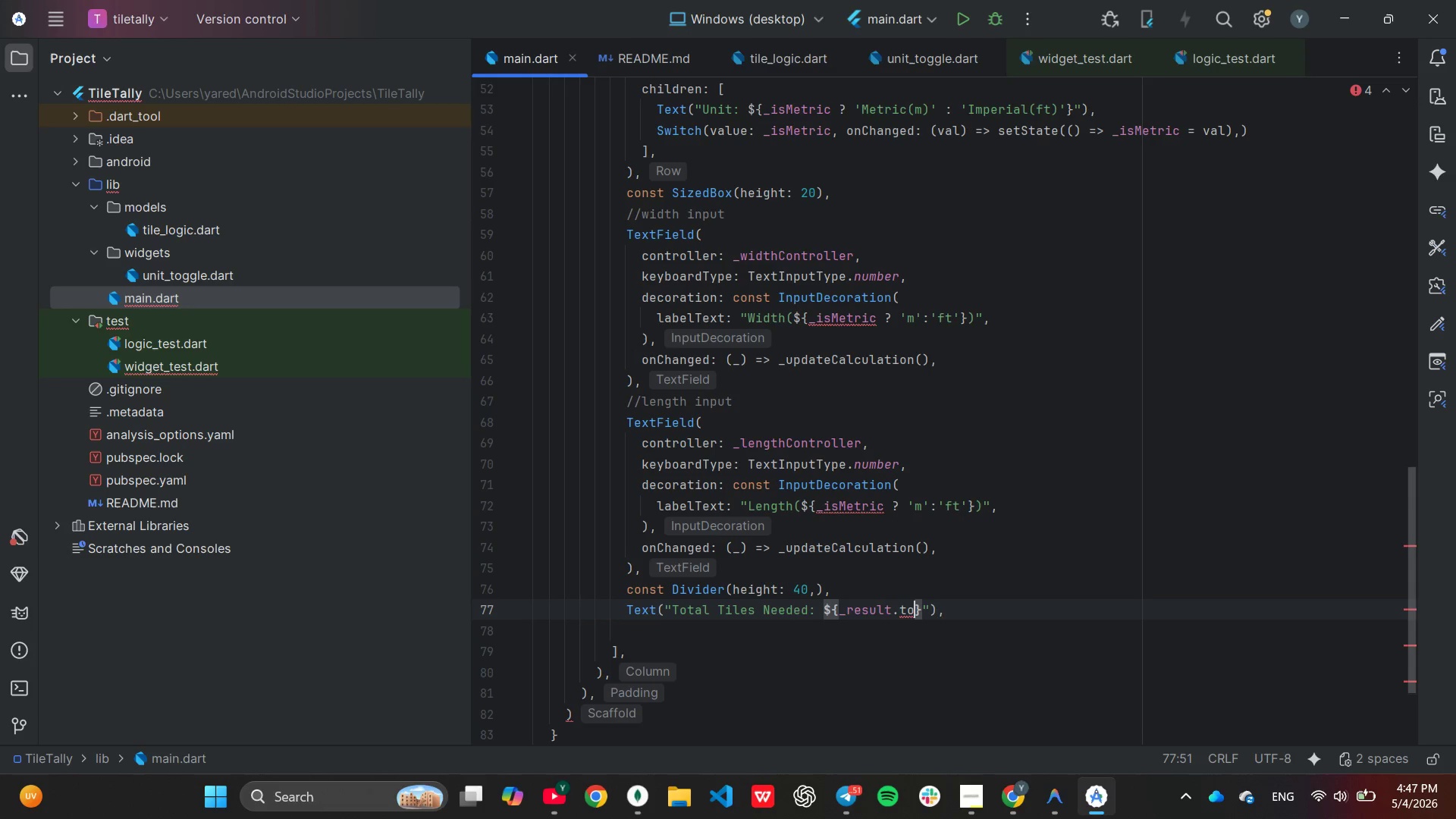 
key(Shift+I)
 